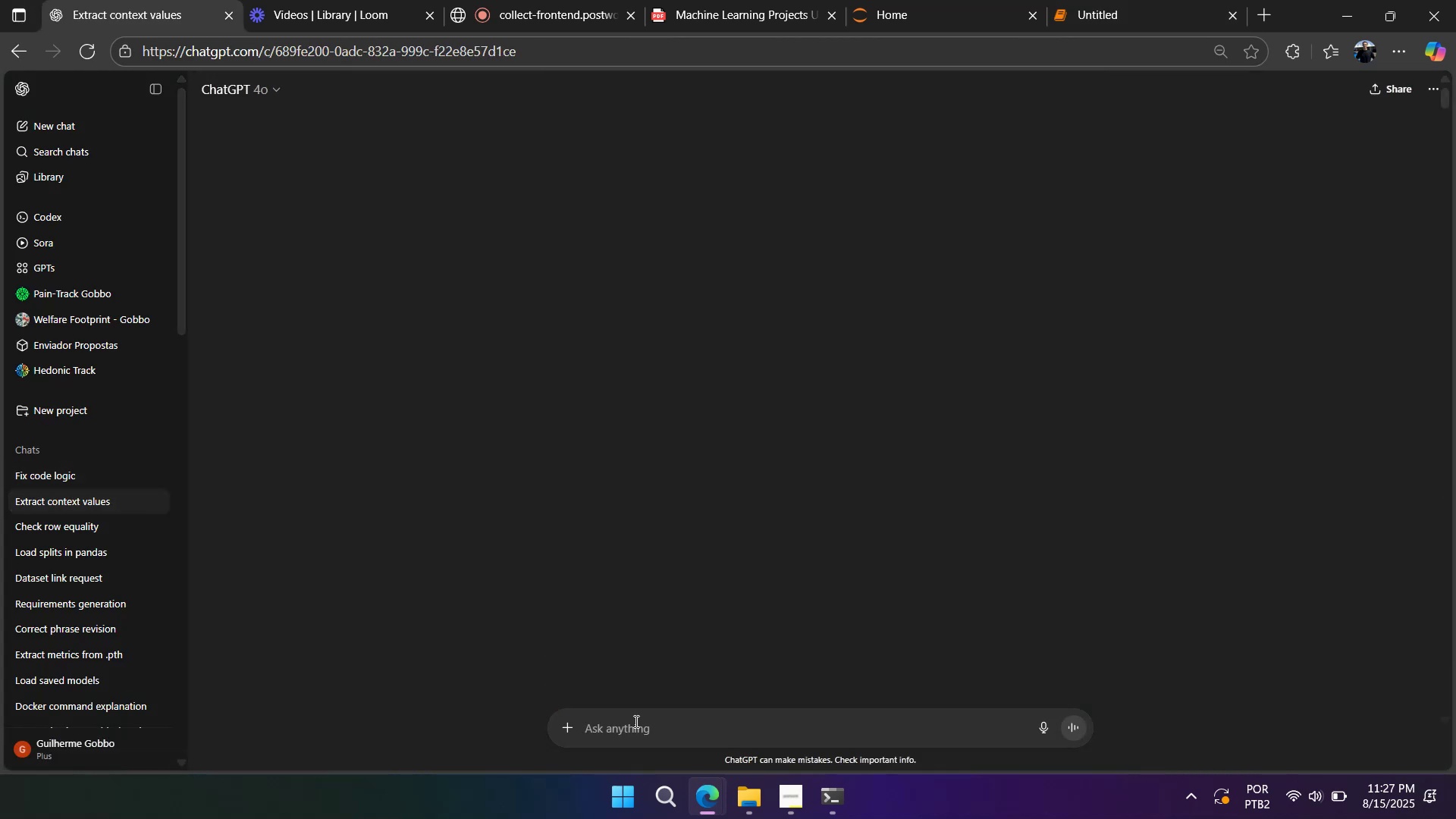 
type(whatd)
key(Backspace)
type( does )
 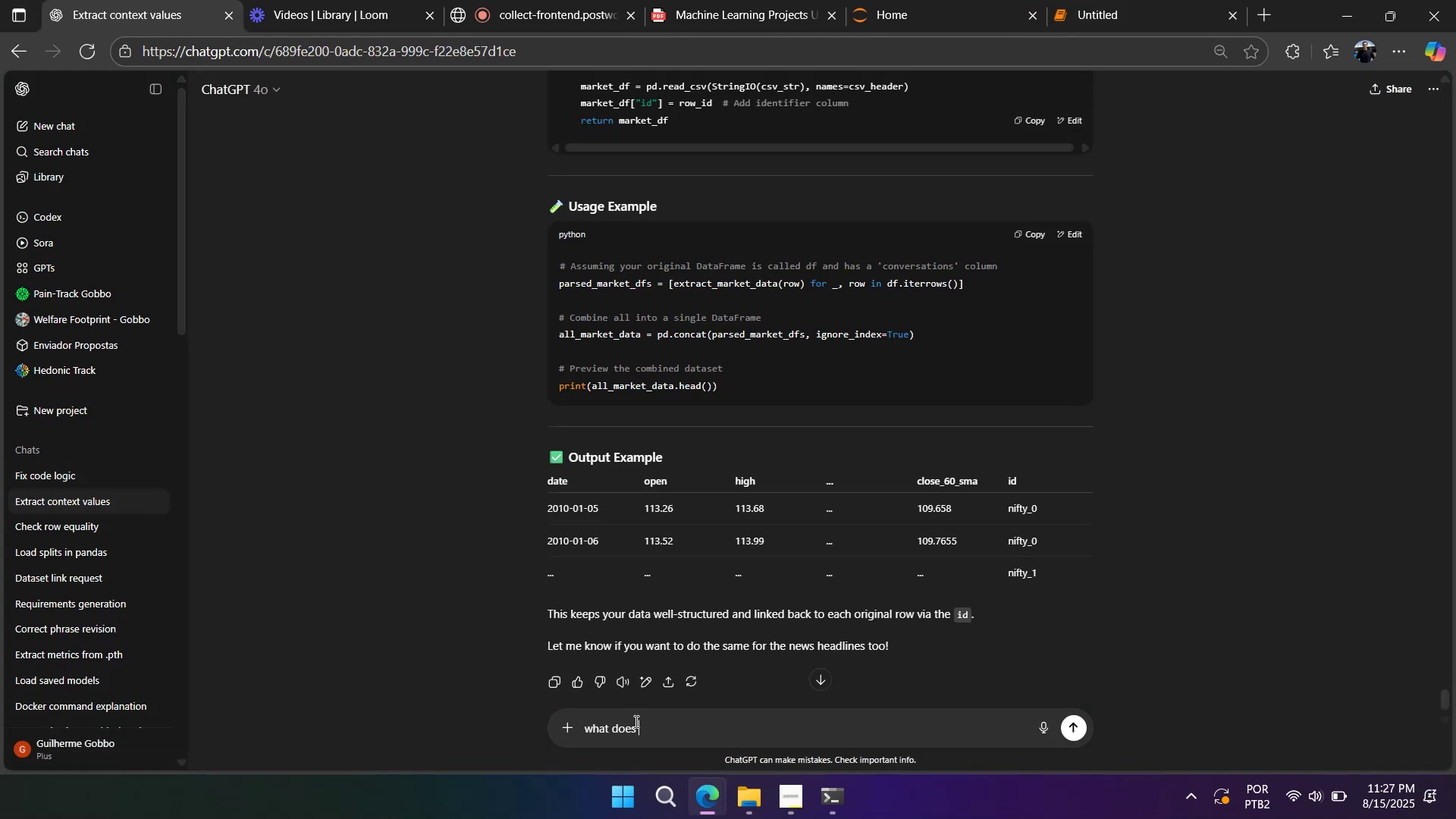 
key(Control+V)
 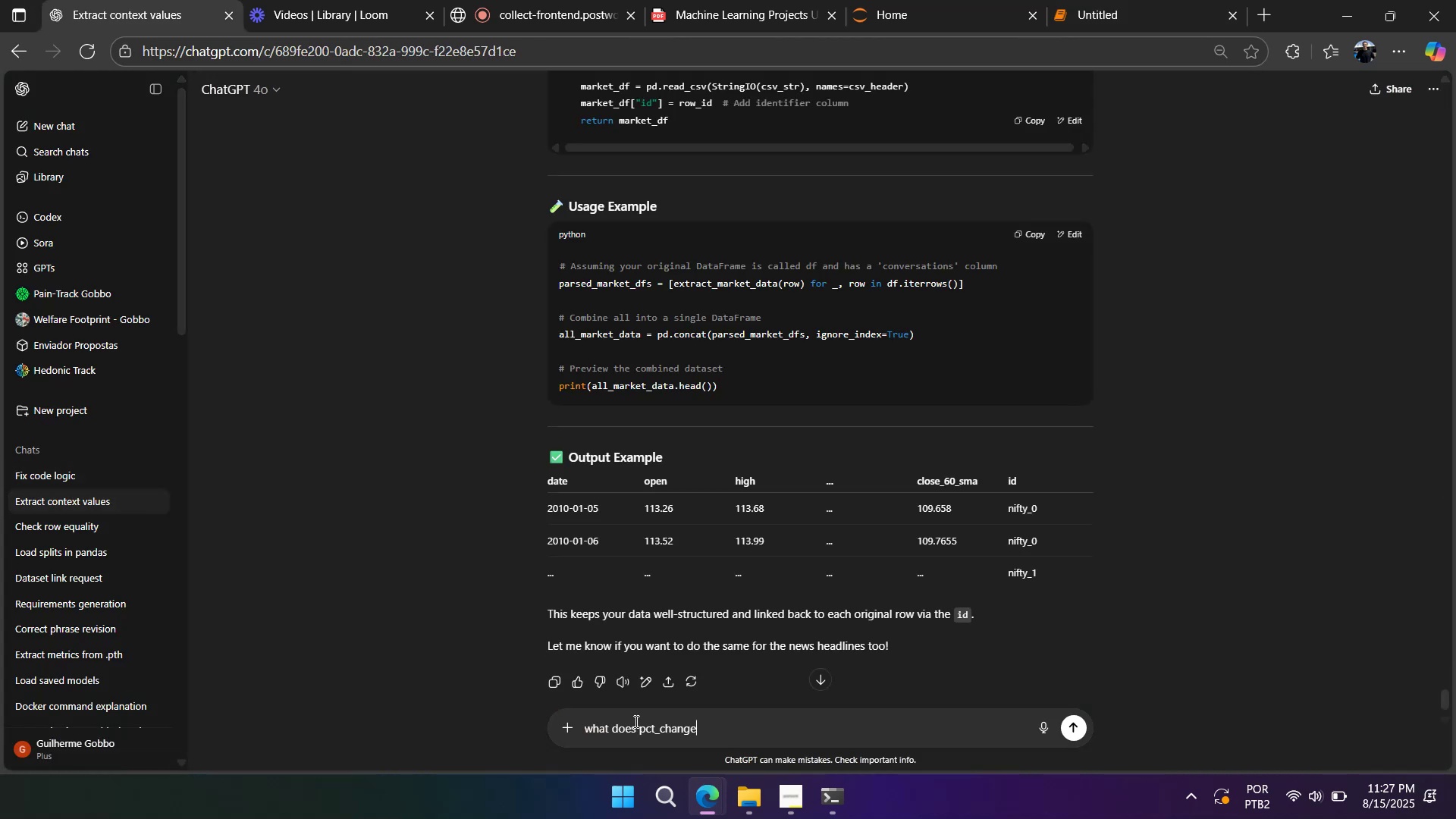 
type( in this on)
key(Backspace)
key(Backspace)
key(Backspace)
key(Backspace)
key(Backspace)
type(e context of nifty dataset)
 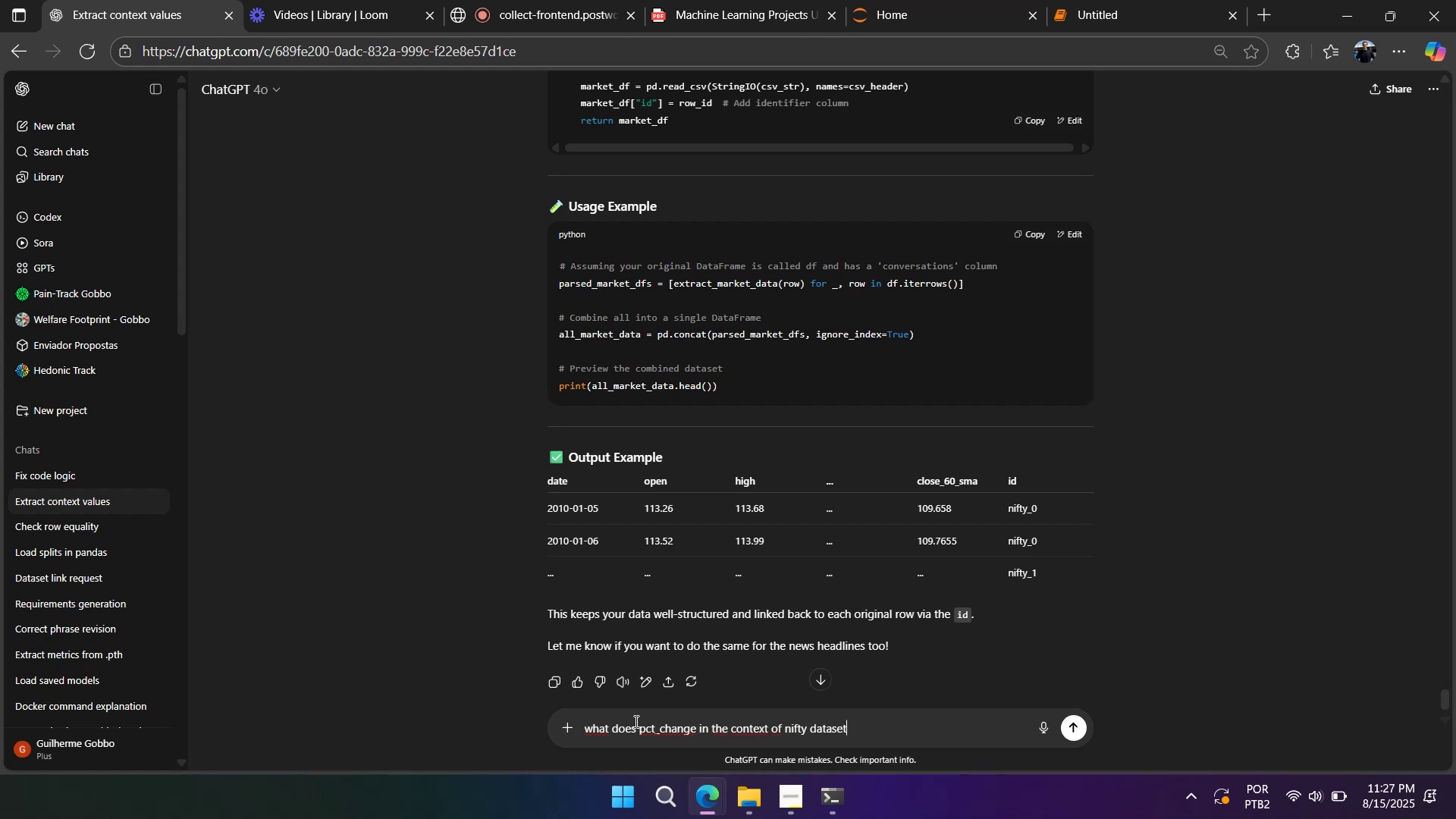 
key(Enter)
 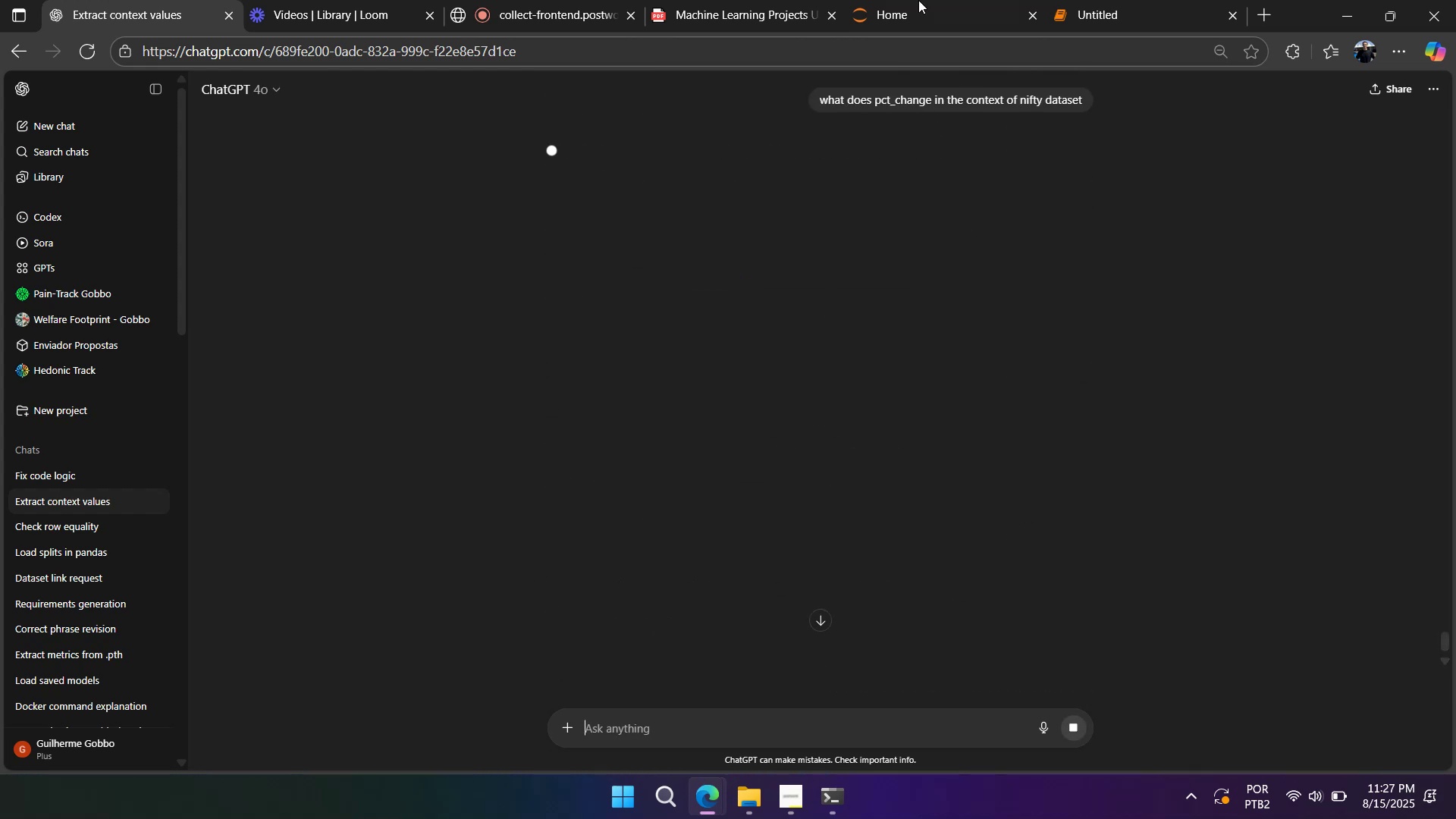 
left_click([1118, 9])
 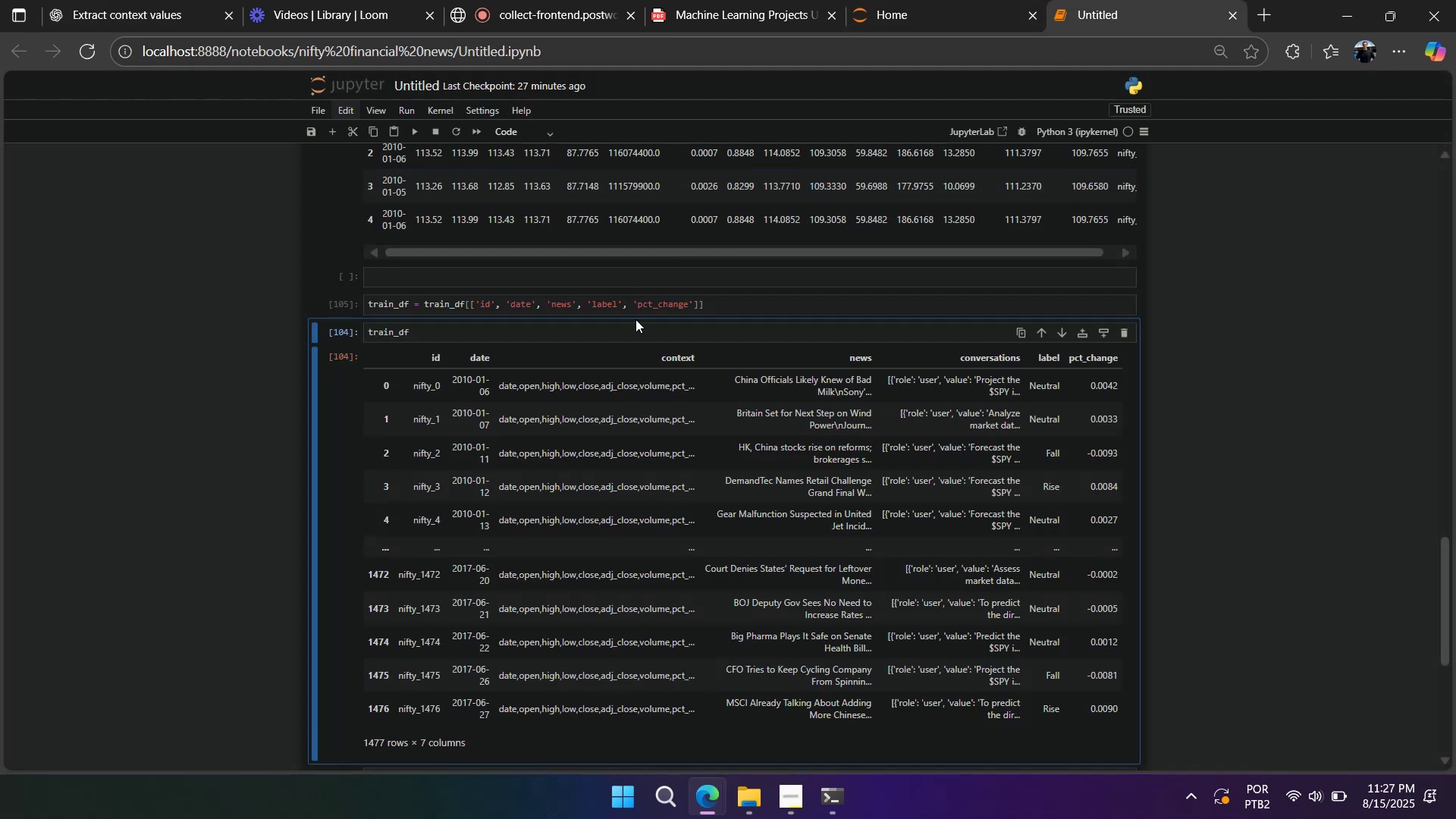 
left_click([639, 334])
 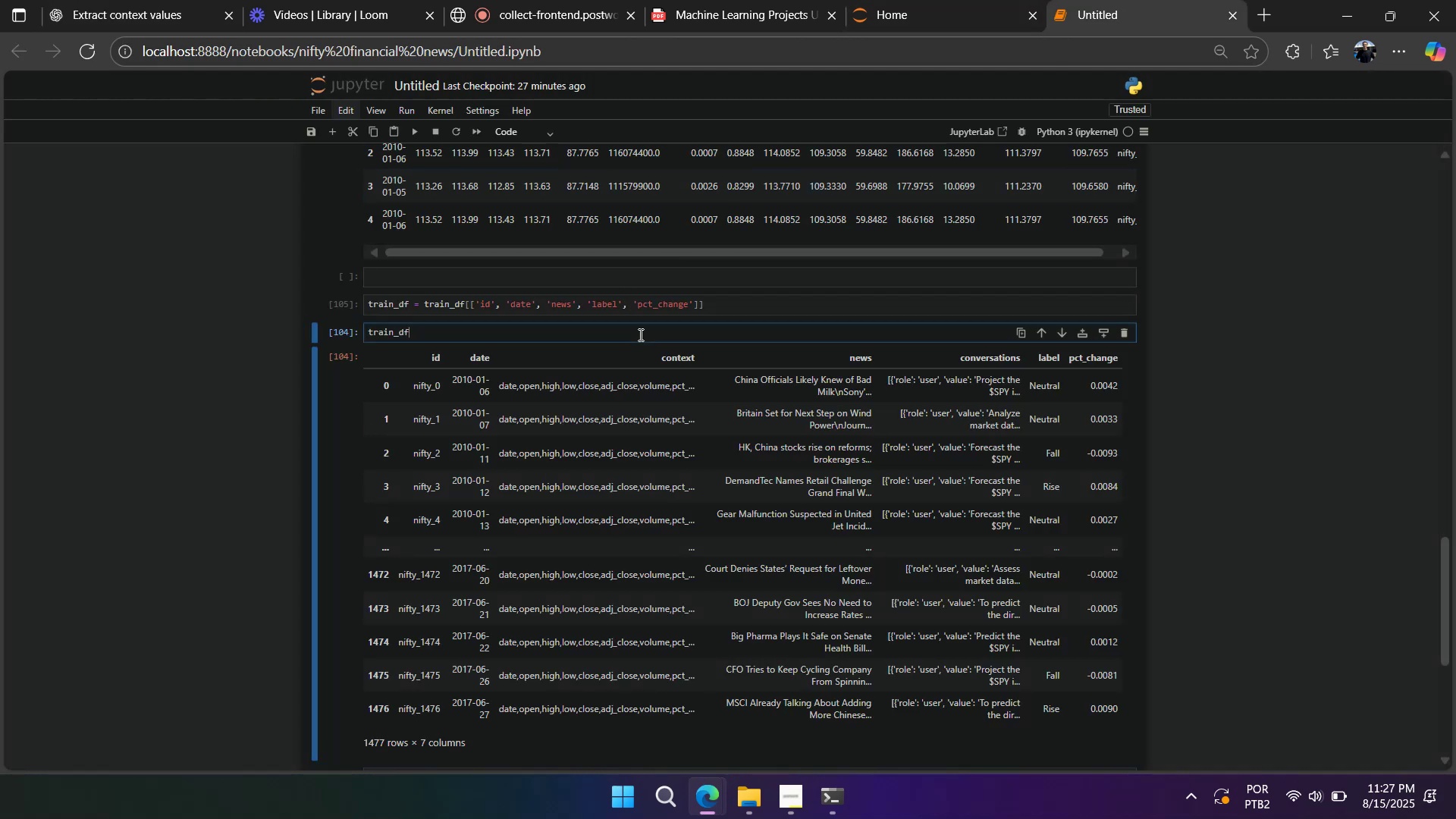 
type(.head())
 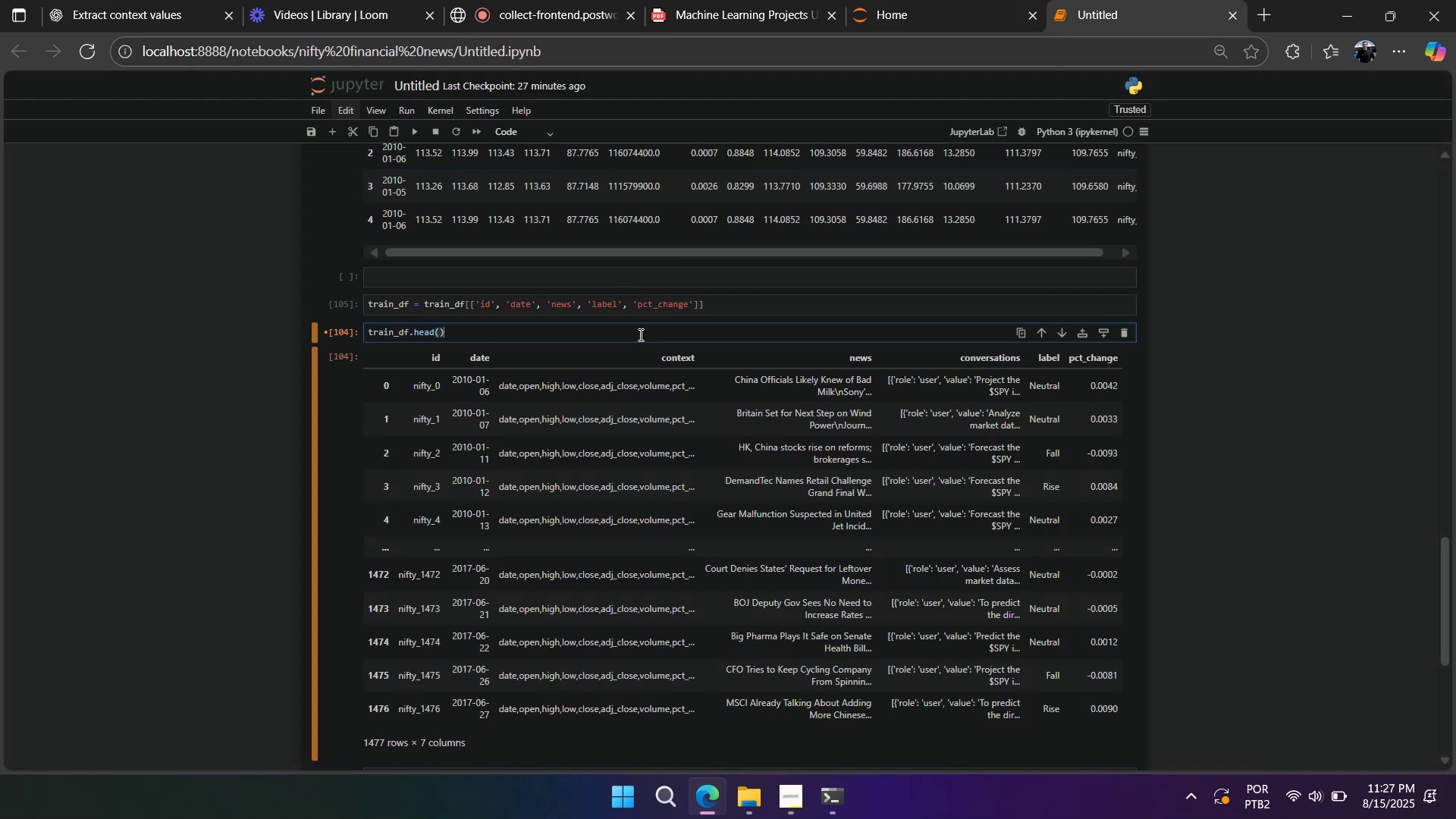 
key(Shift+Enter)
 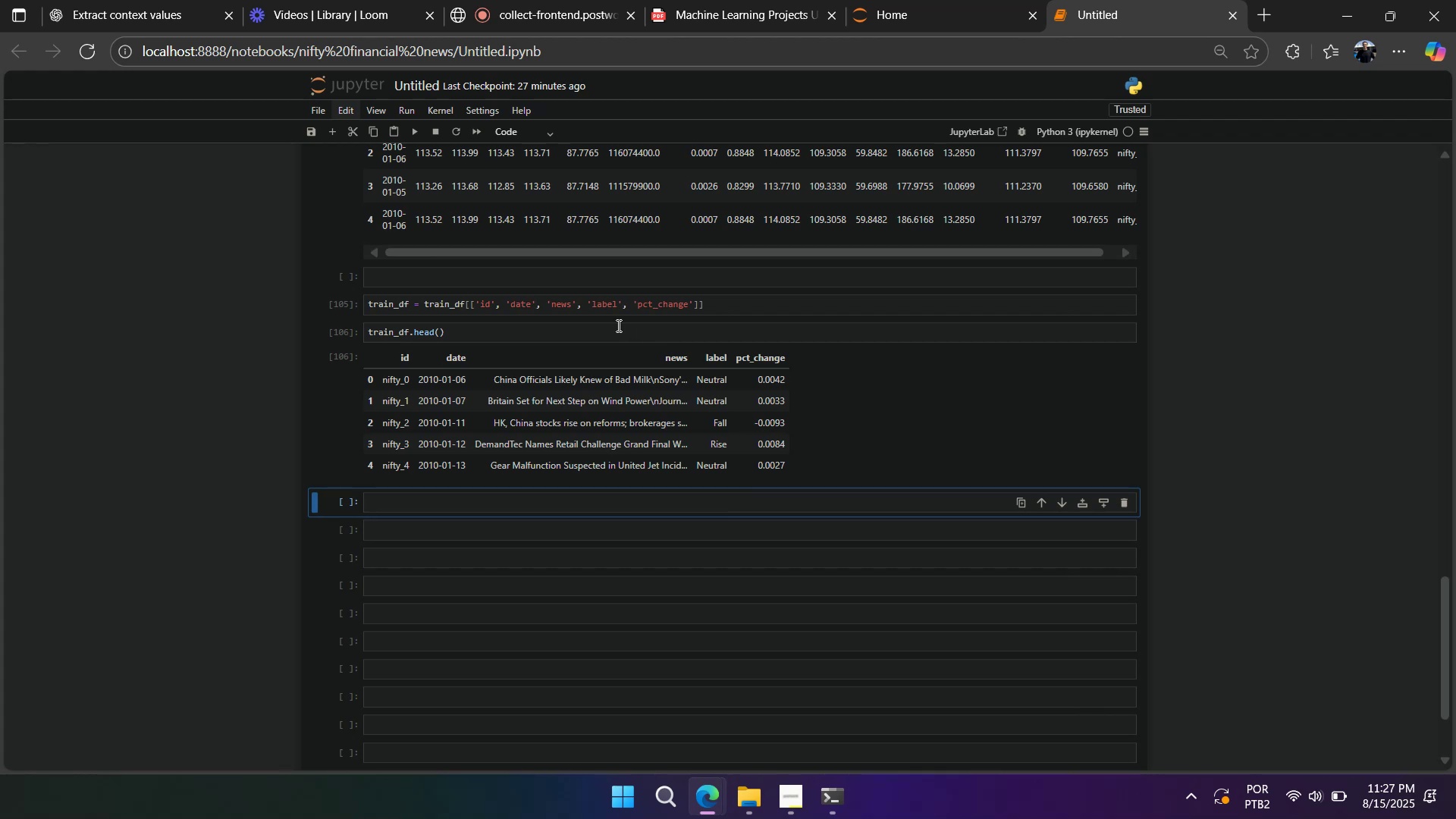 
scroll: coordinate [482, 369], scroll_direction: up, amount: 1.0
 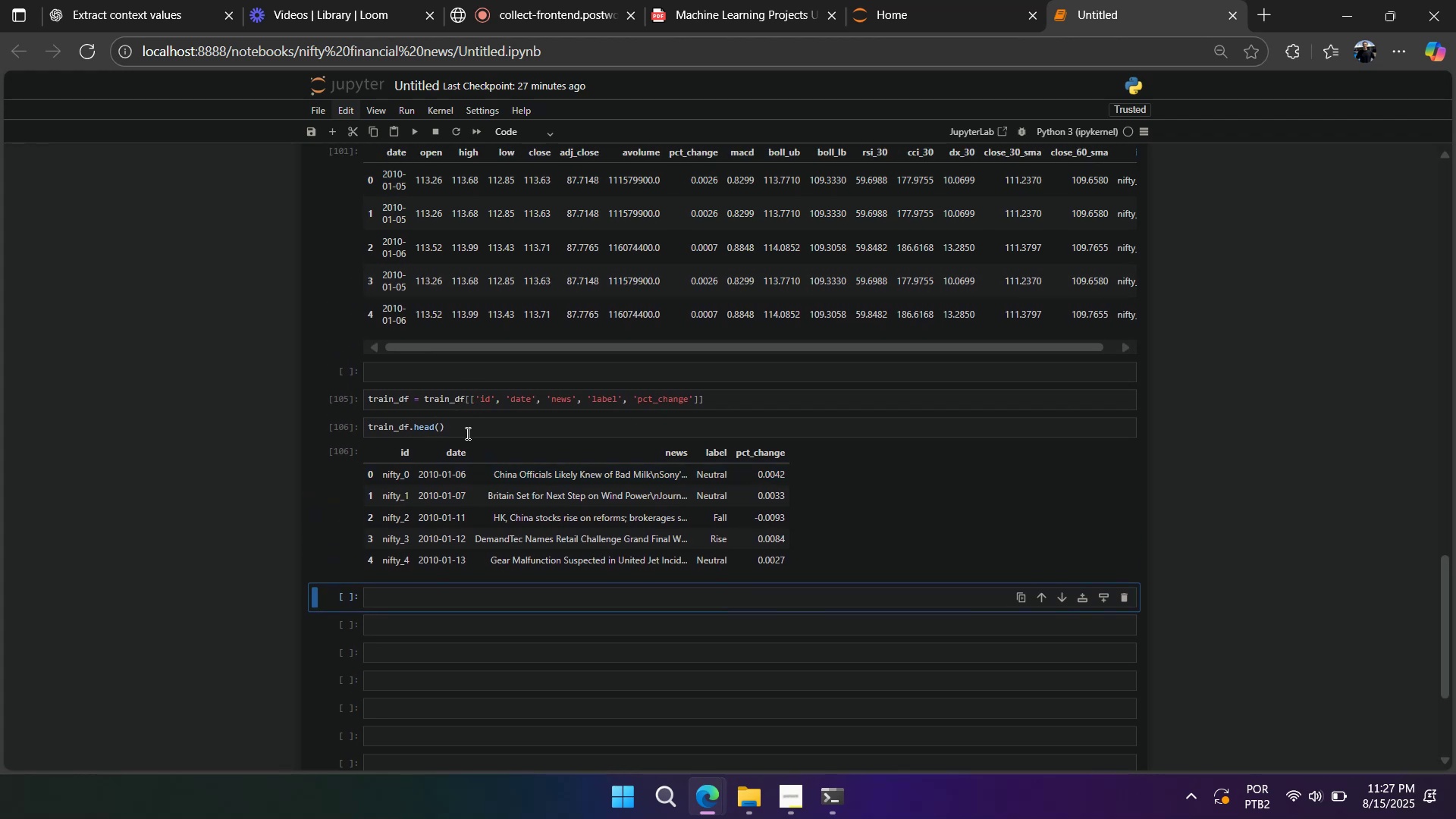 
left_click([470, 428])
 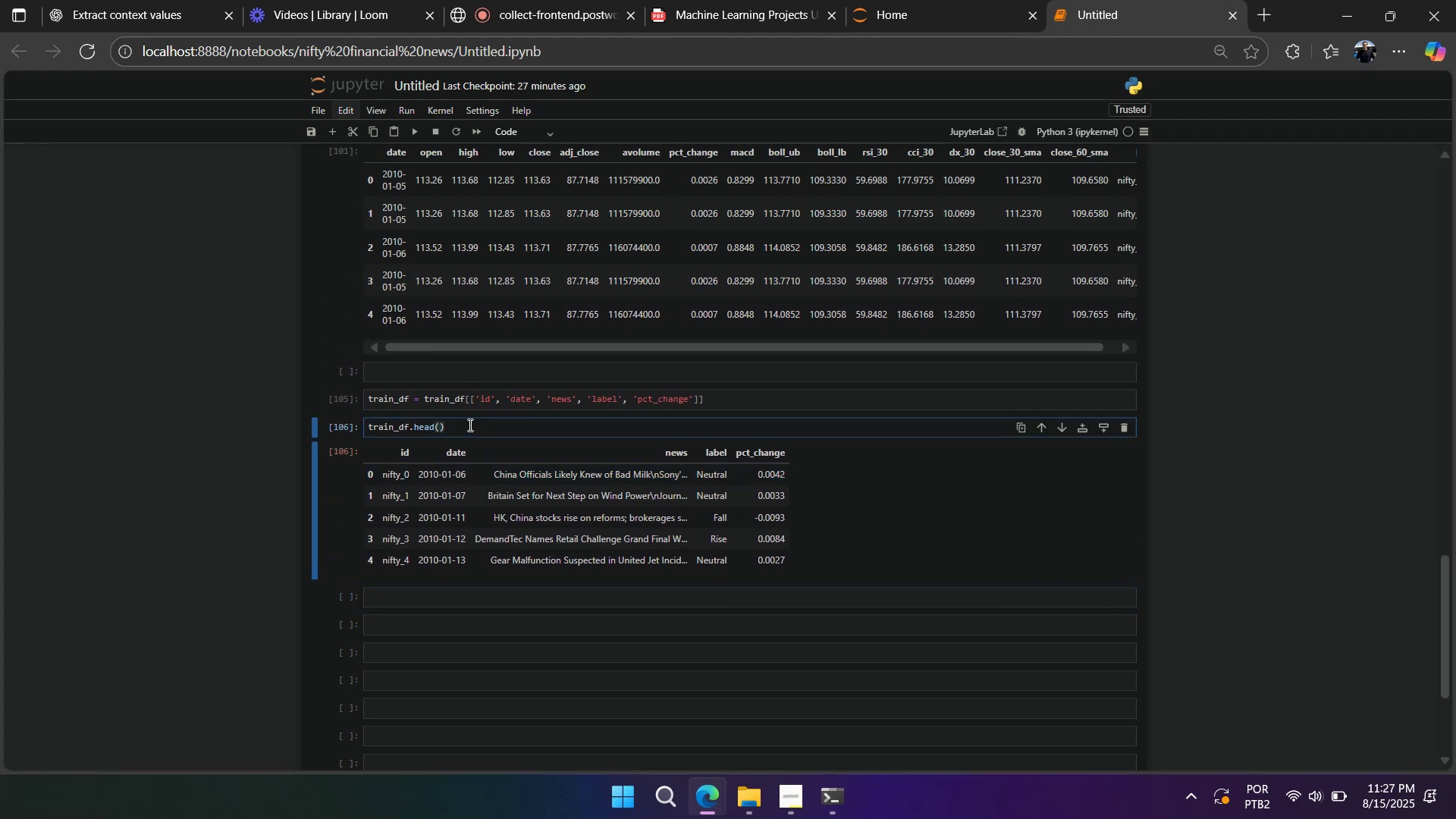 
key(Backspace)
 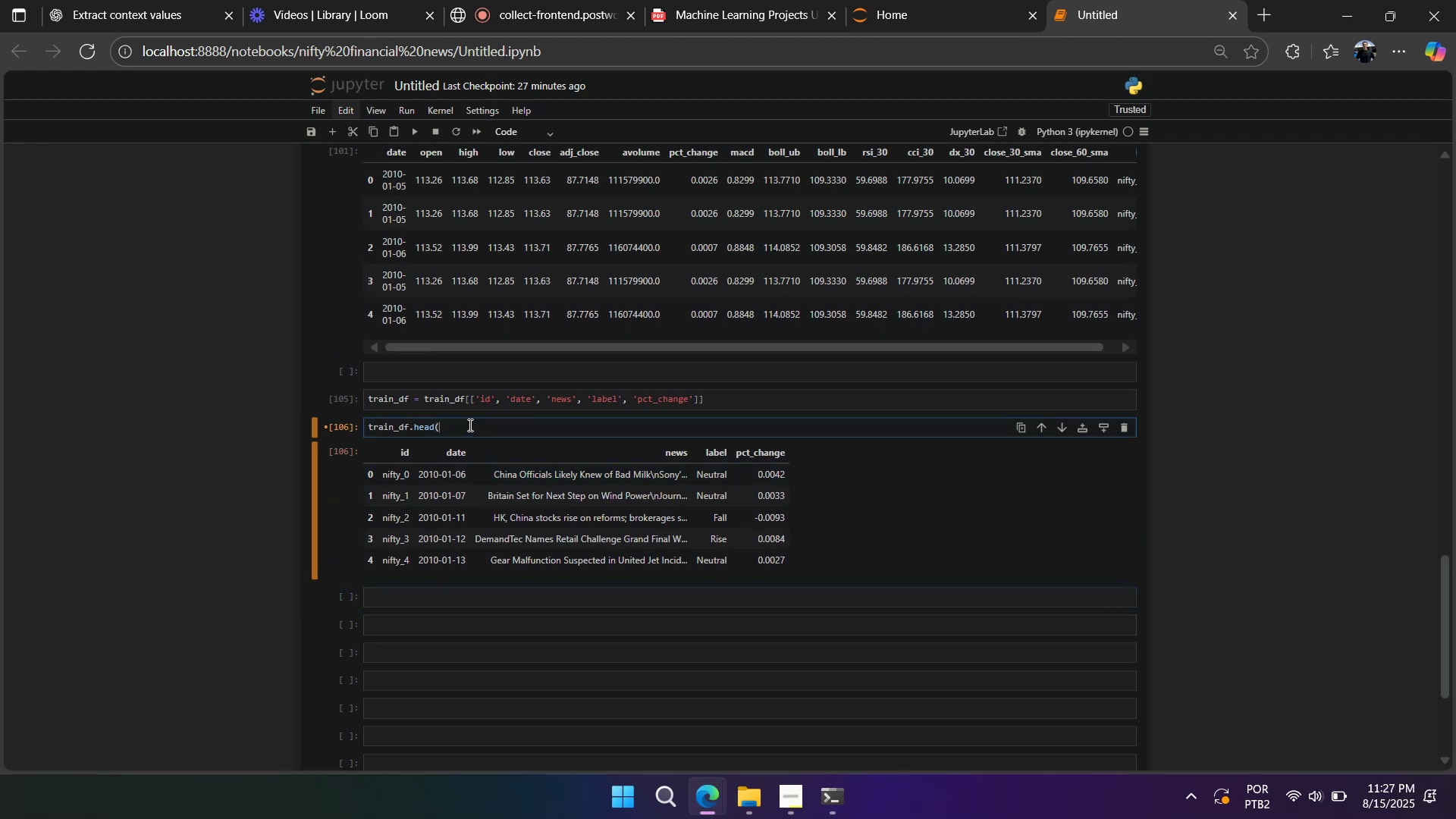 
key(Backspace)
 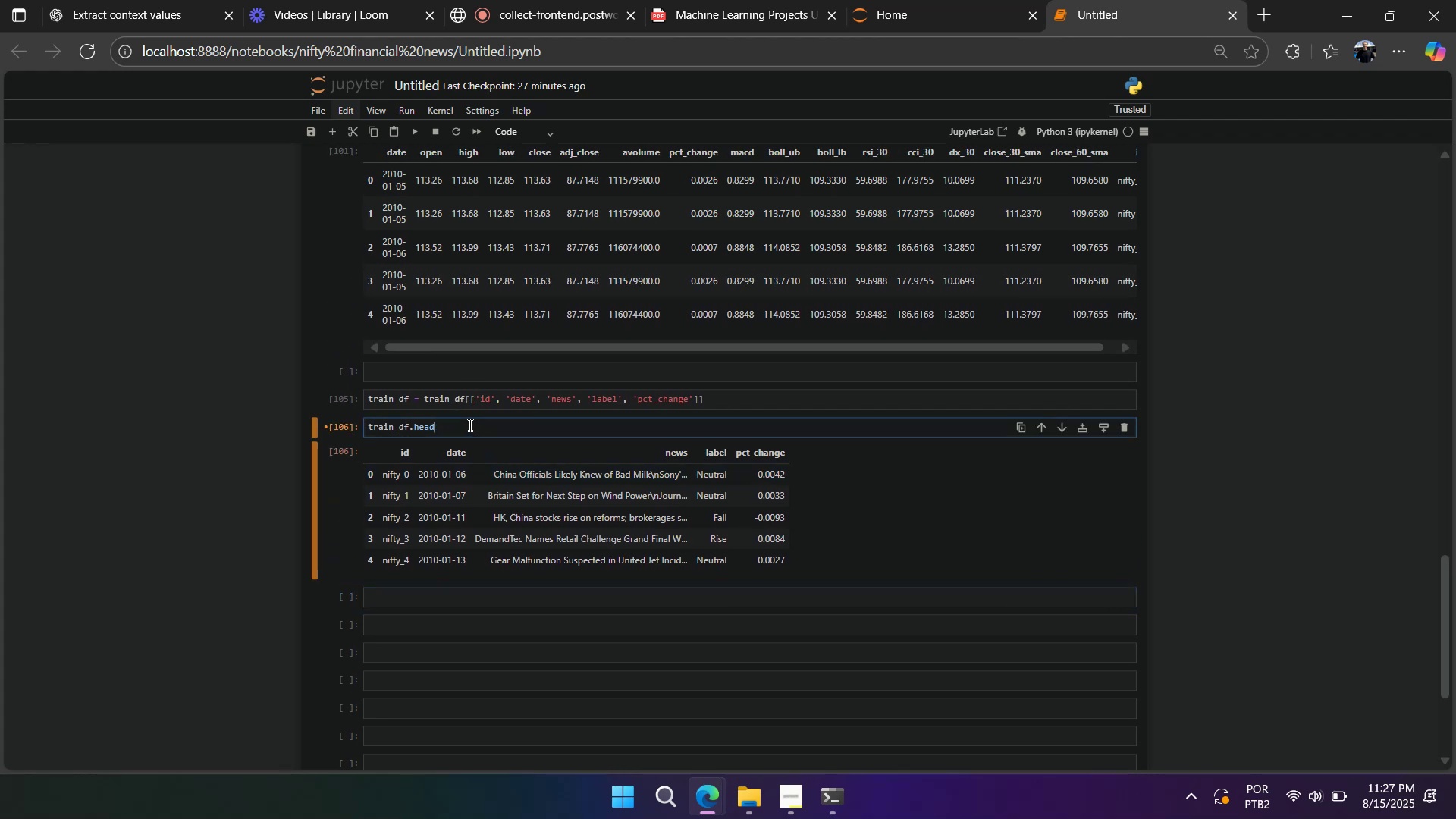 
key(Shift+Enter)
 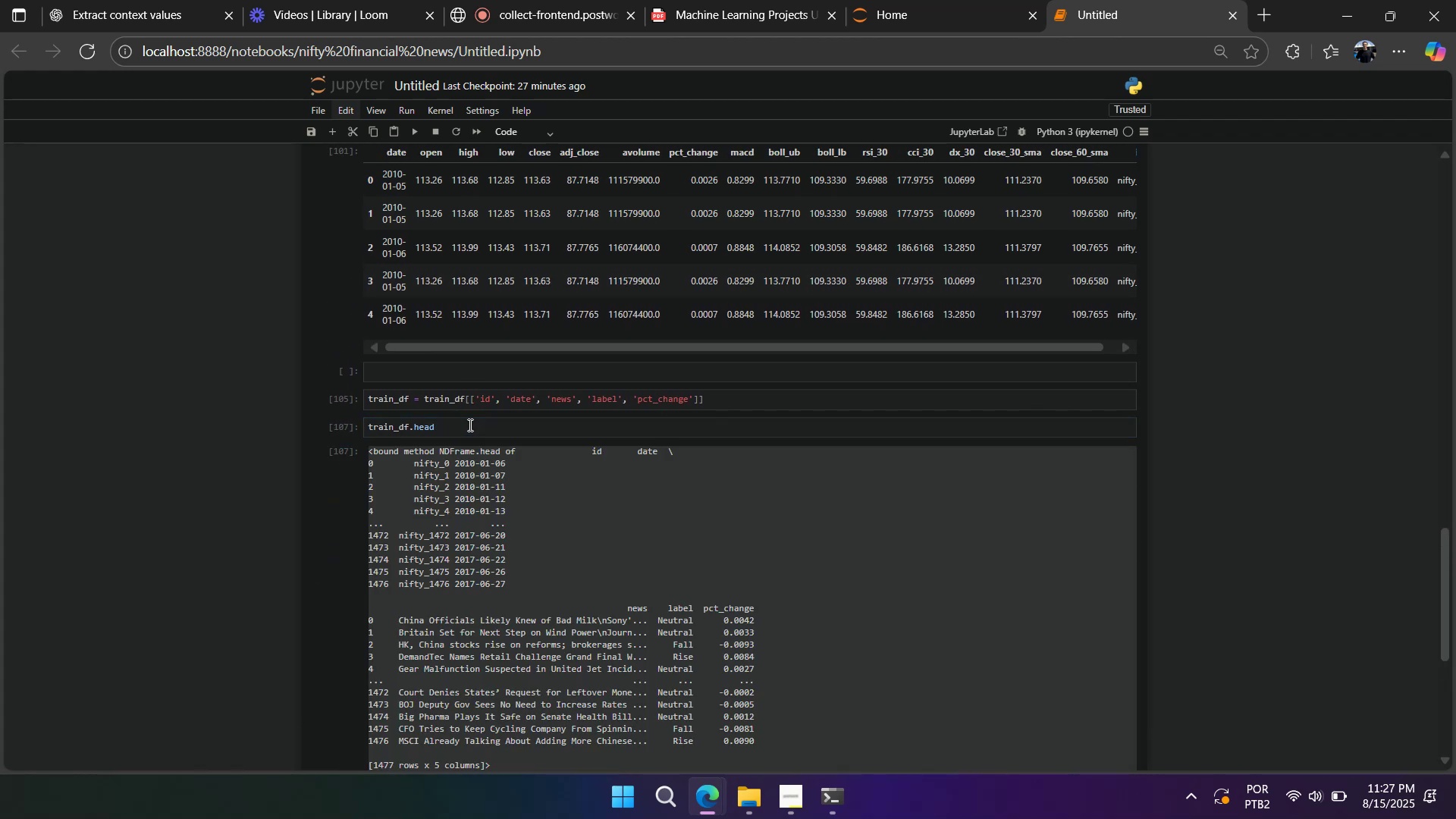 
scroll: coordinate [468, 425], scroll_direction: up, amount: 3.0
 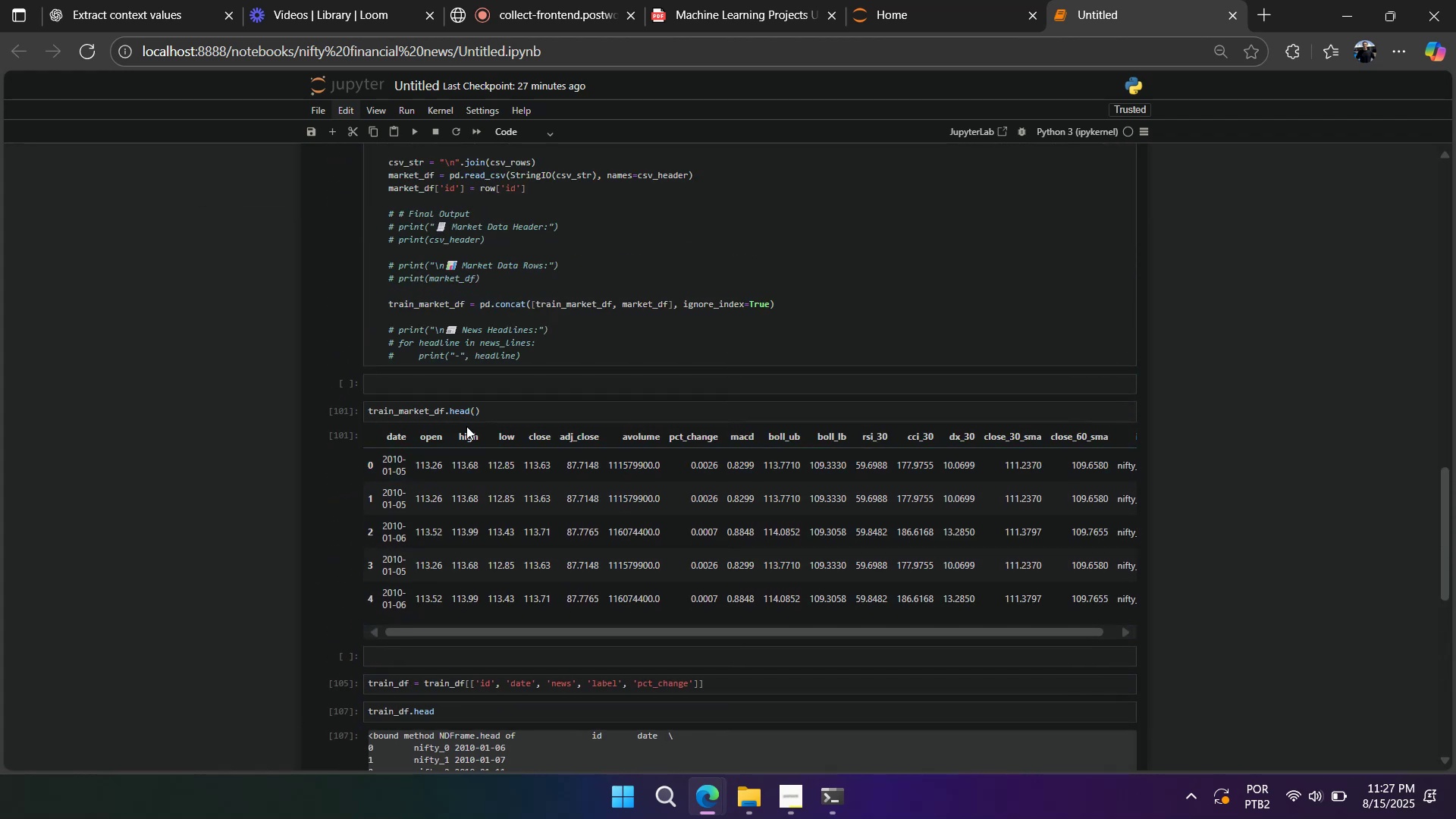 
scroll: coordinate [464, 428], scroll_direction: down, amount: 3.0
 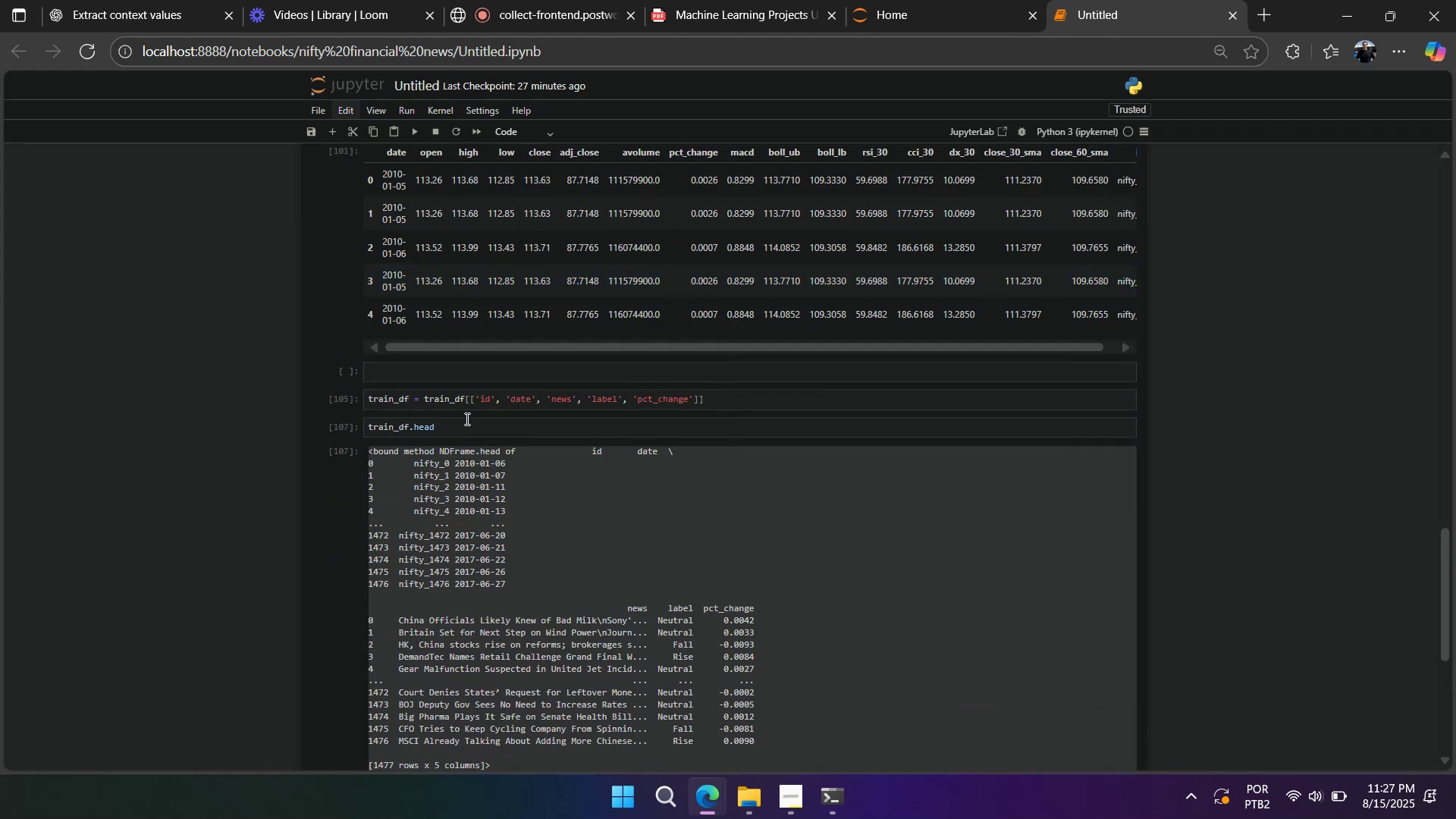 
left_click([466, 419])
 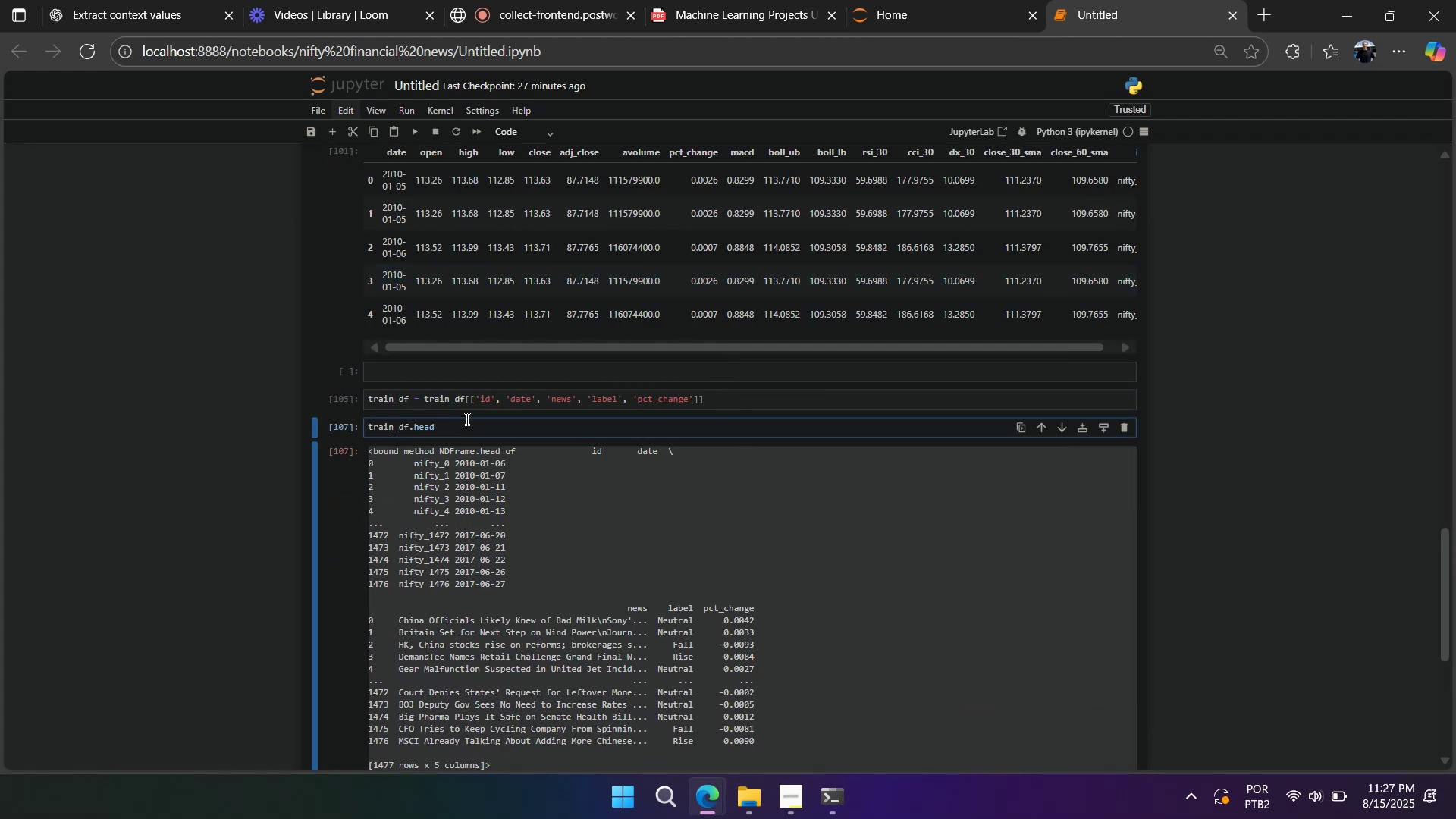 
key(ArrowRight)
 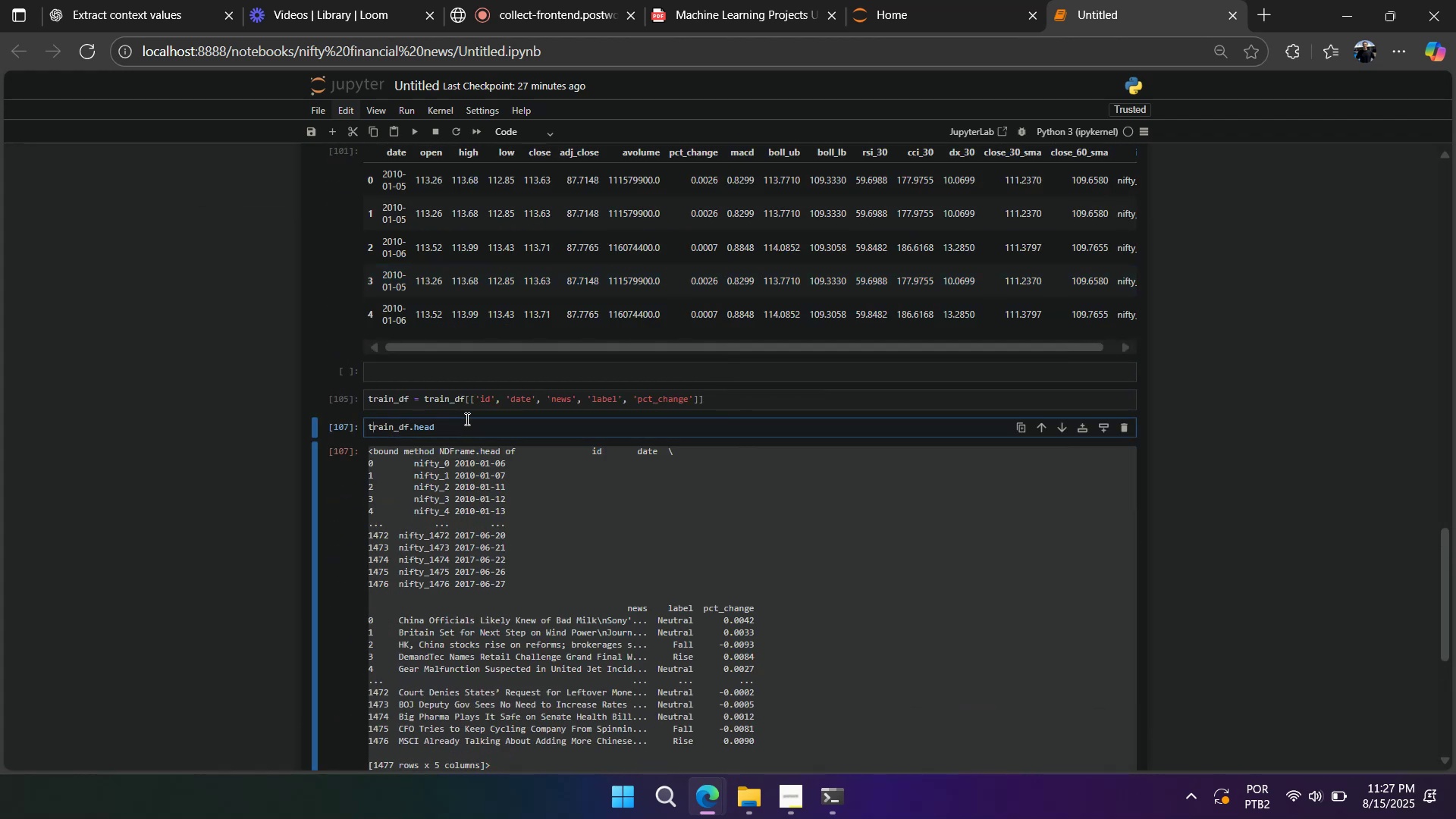 
key(ArrowRight)
 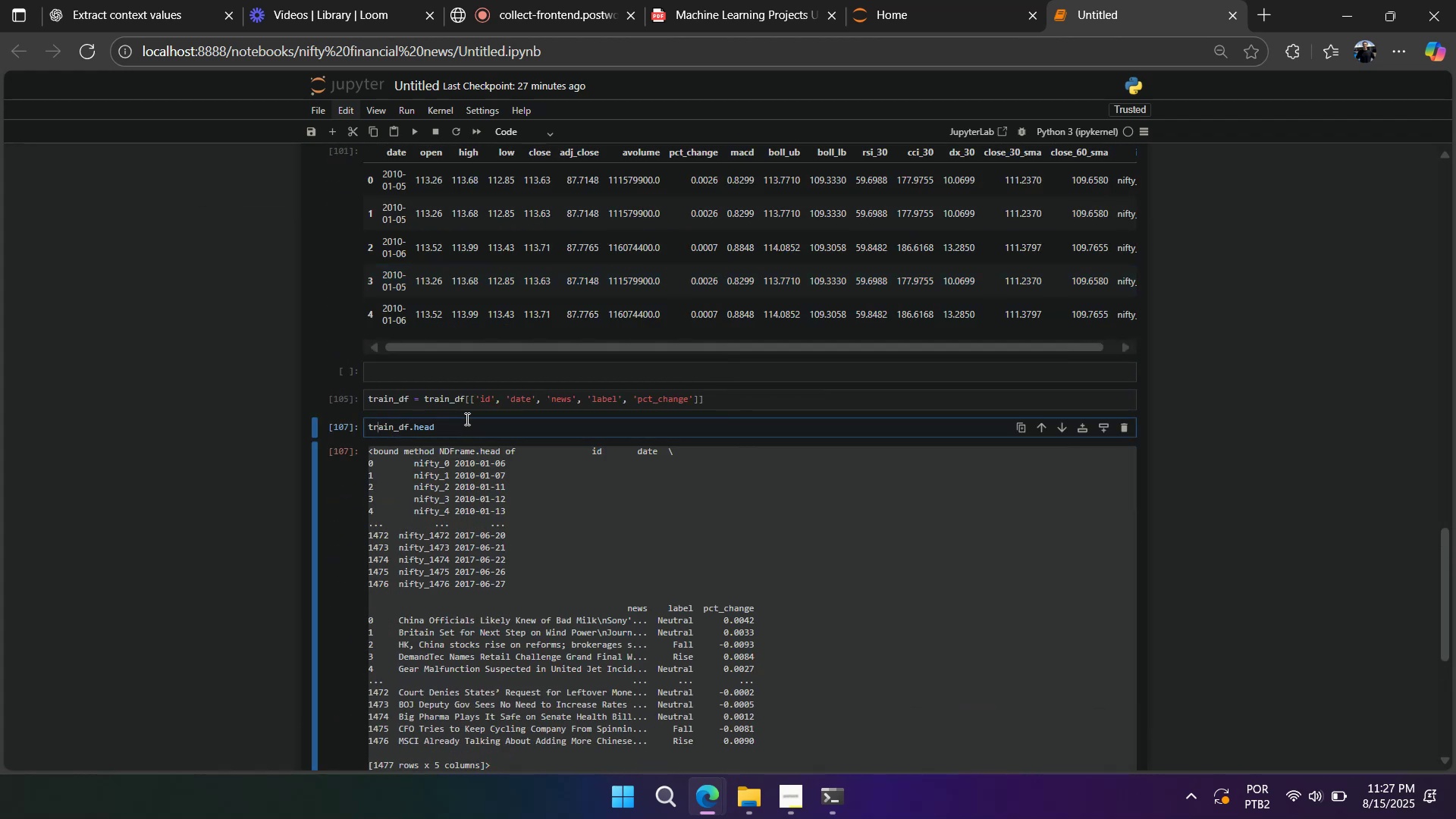 
key(ArrowRight)
 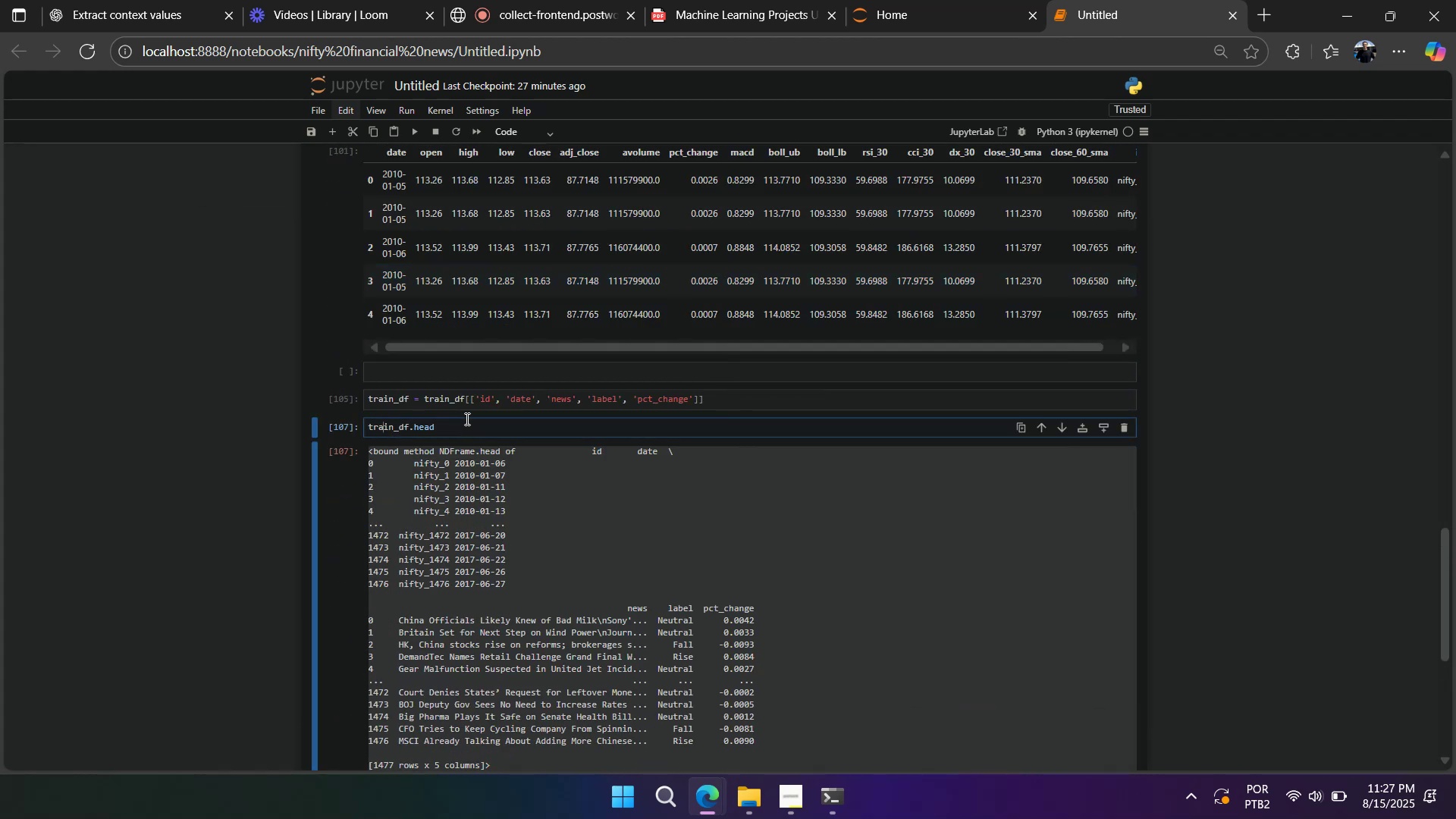 
key(ArrowRight)
 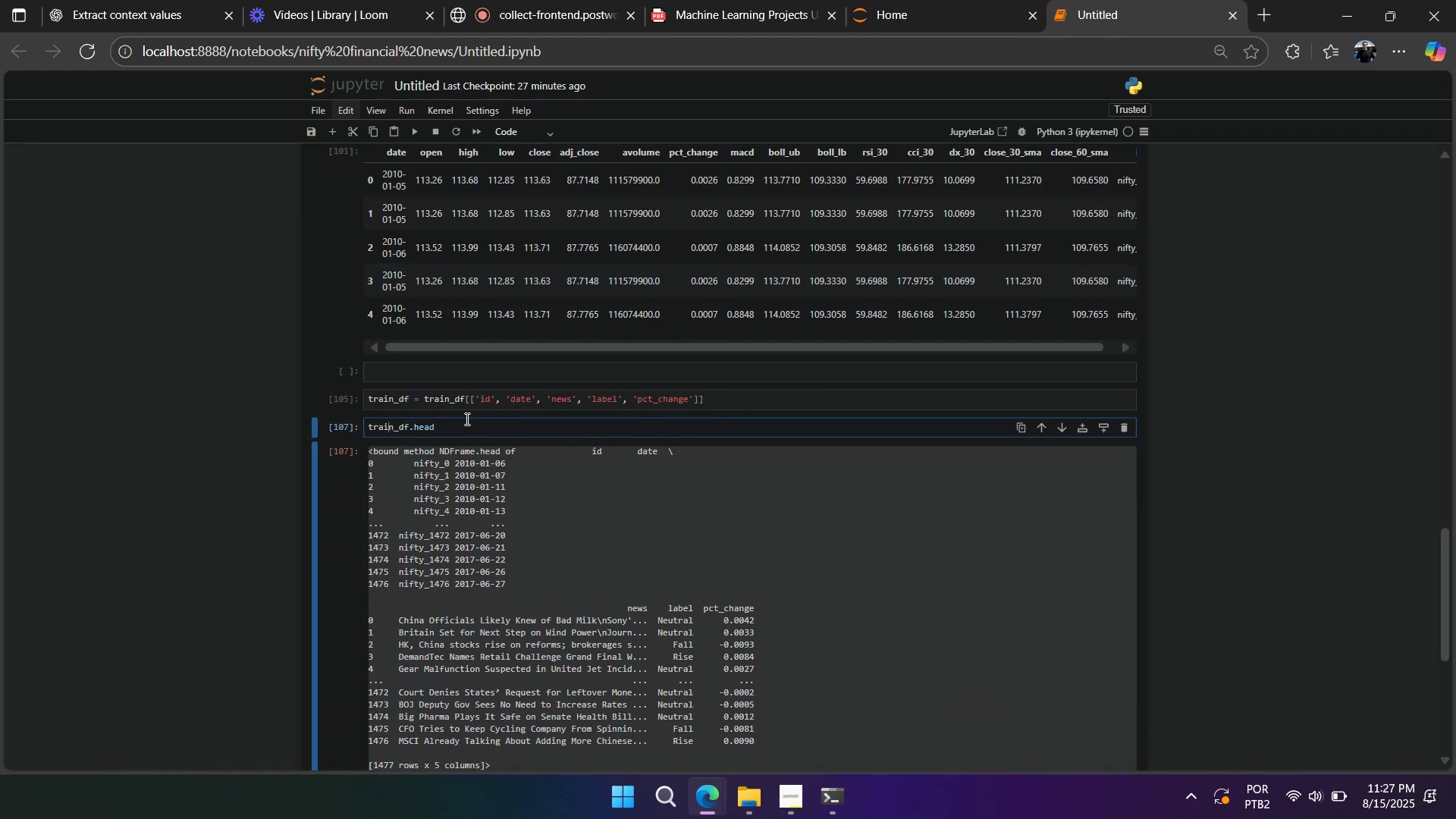 
key(ArrowRight)
 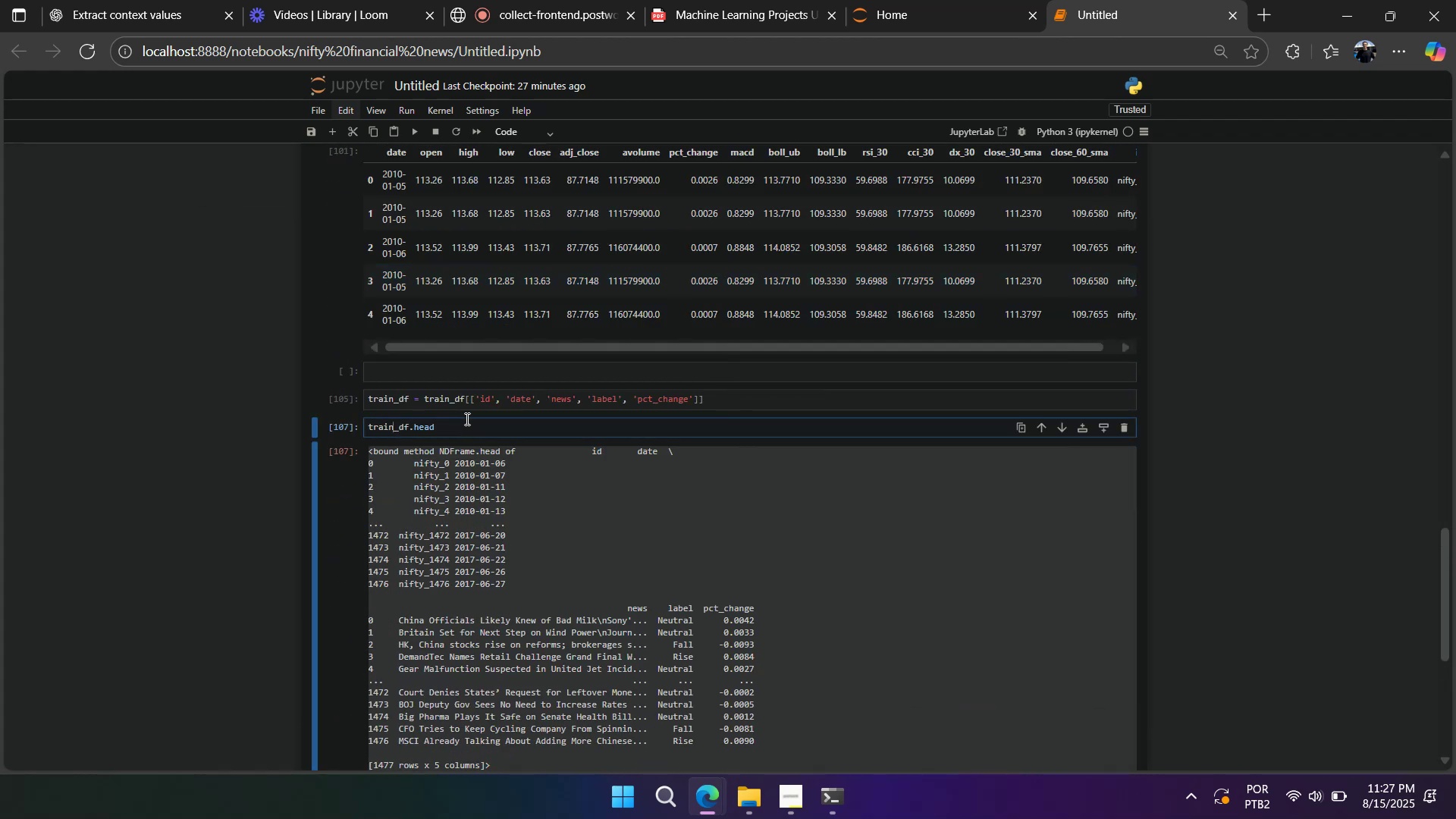 
key(ArrowRight)
 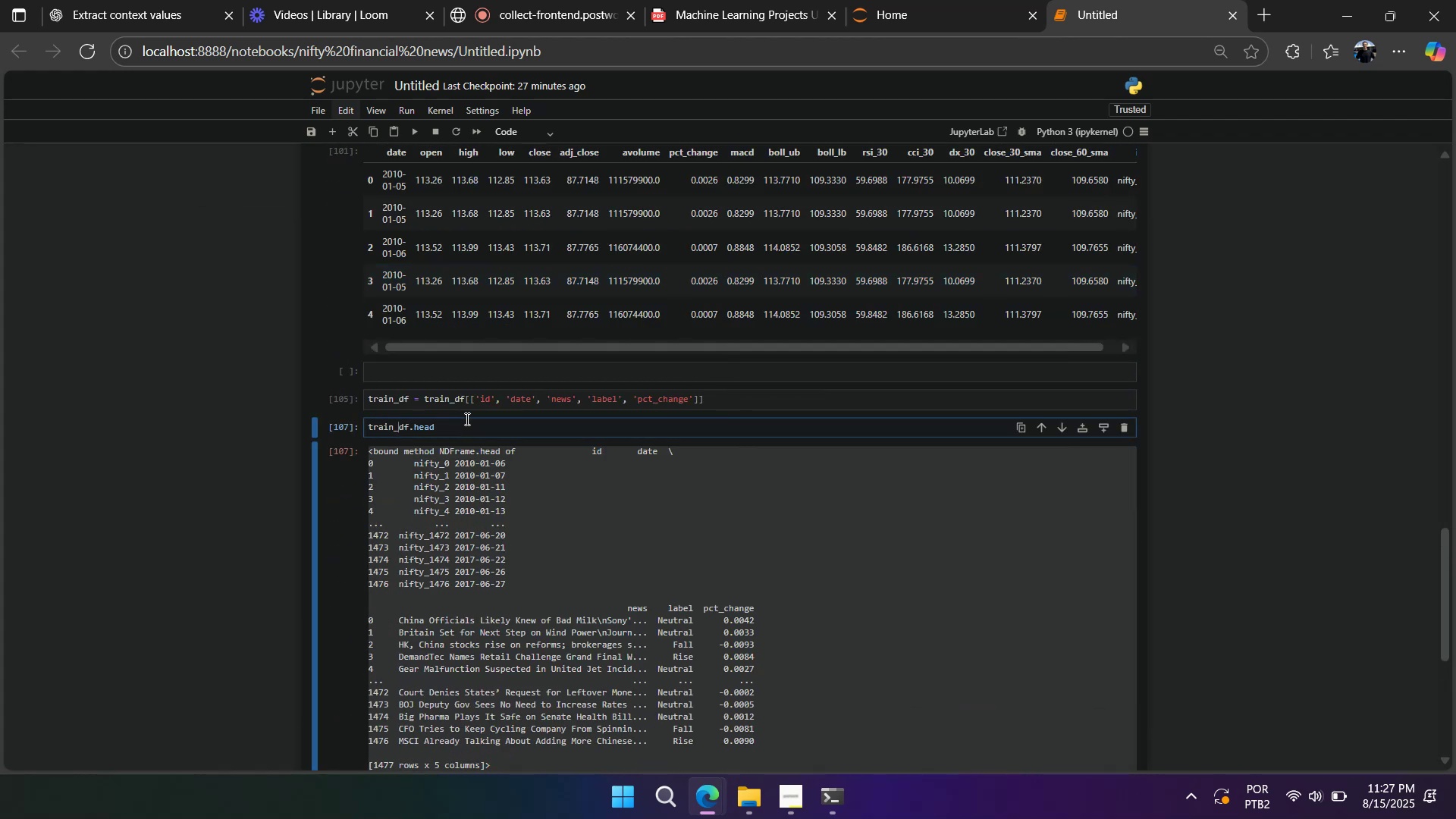 
key(ArrowRight)
 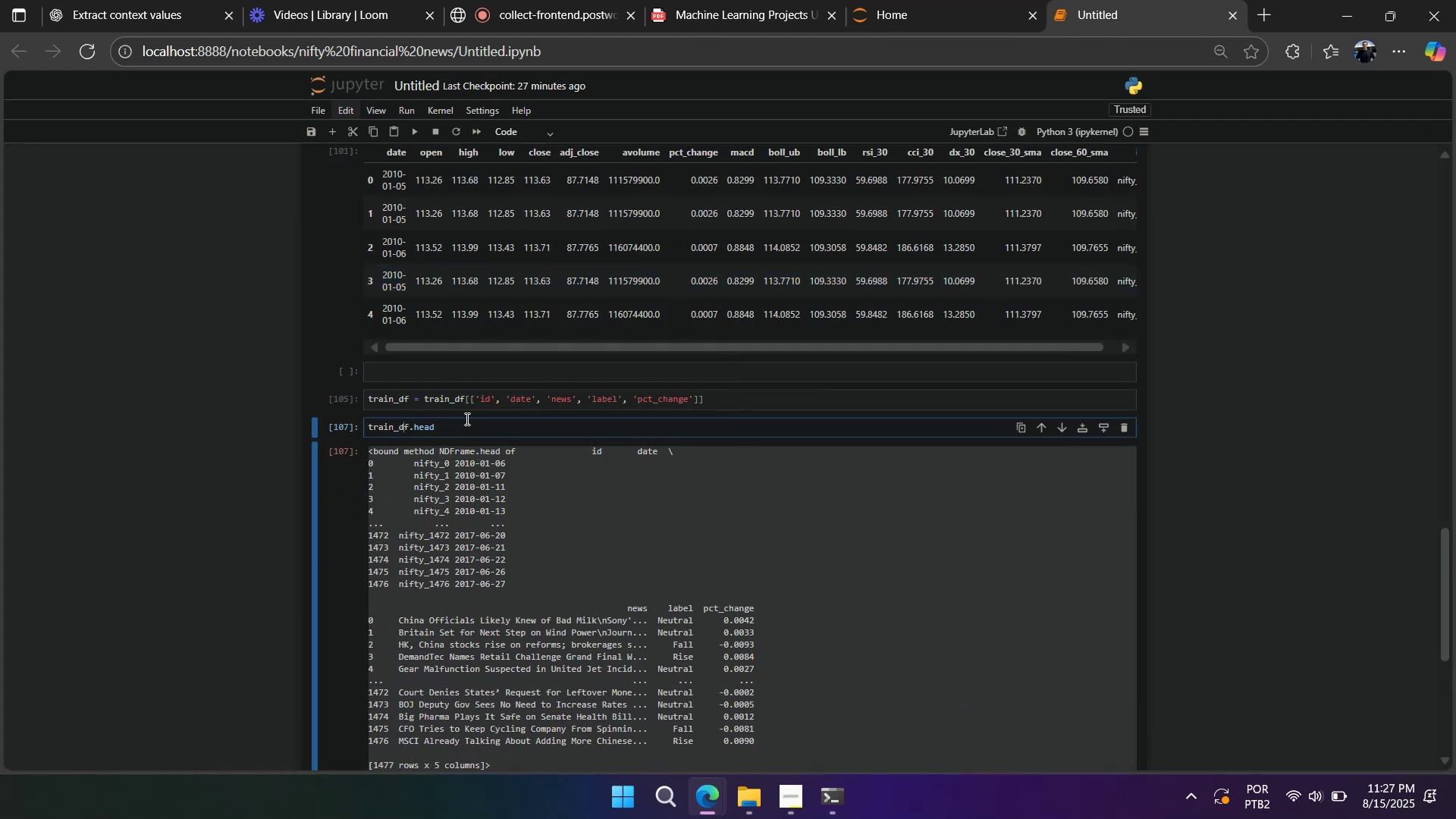 
key(ArrowRight)
 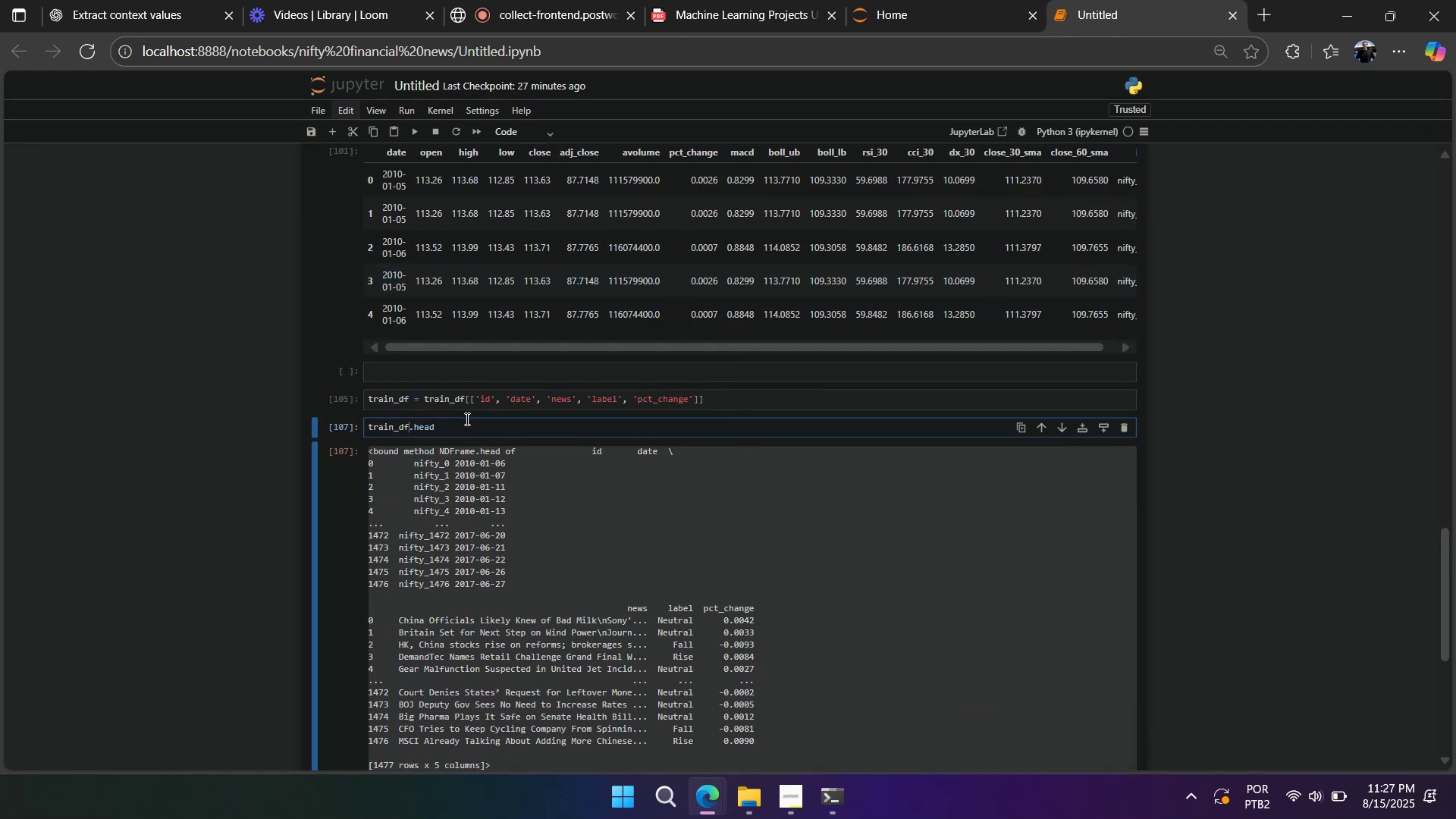 
key(ArrowRight)
 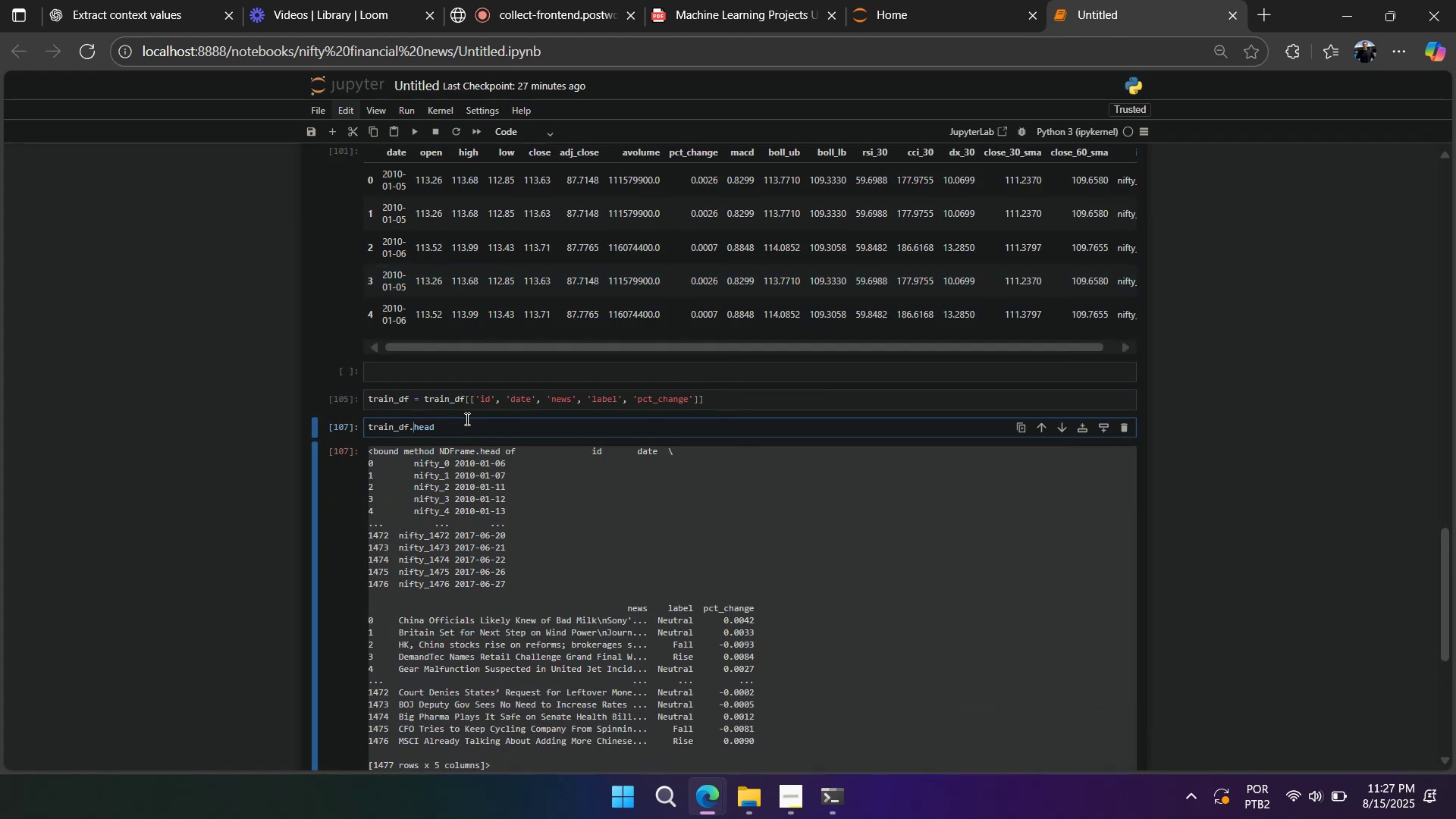 
key(ArrowRight)
 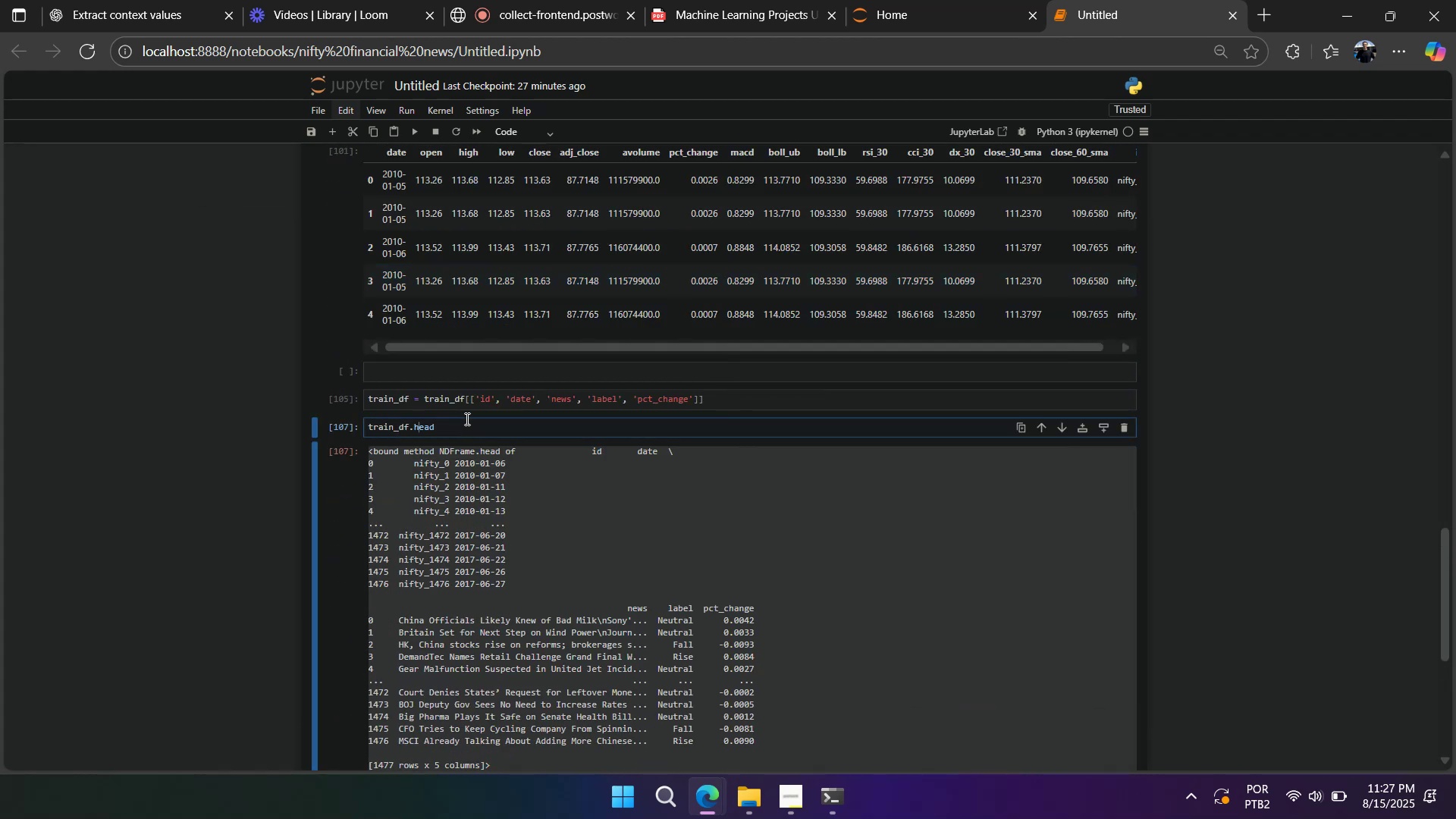 
key(ArrowRight)
 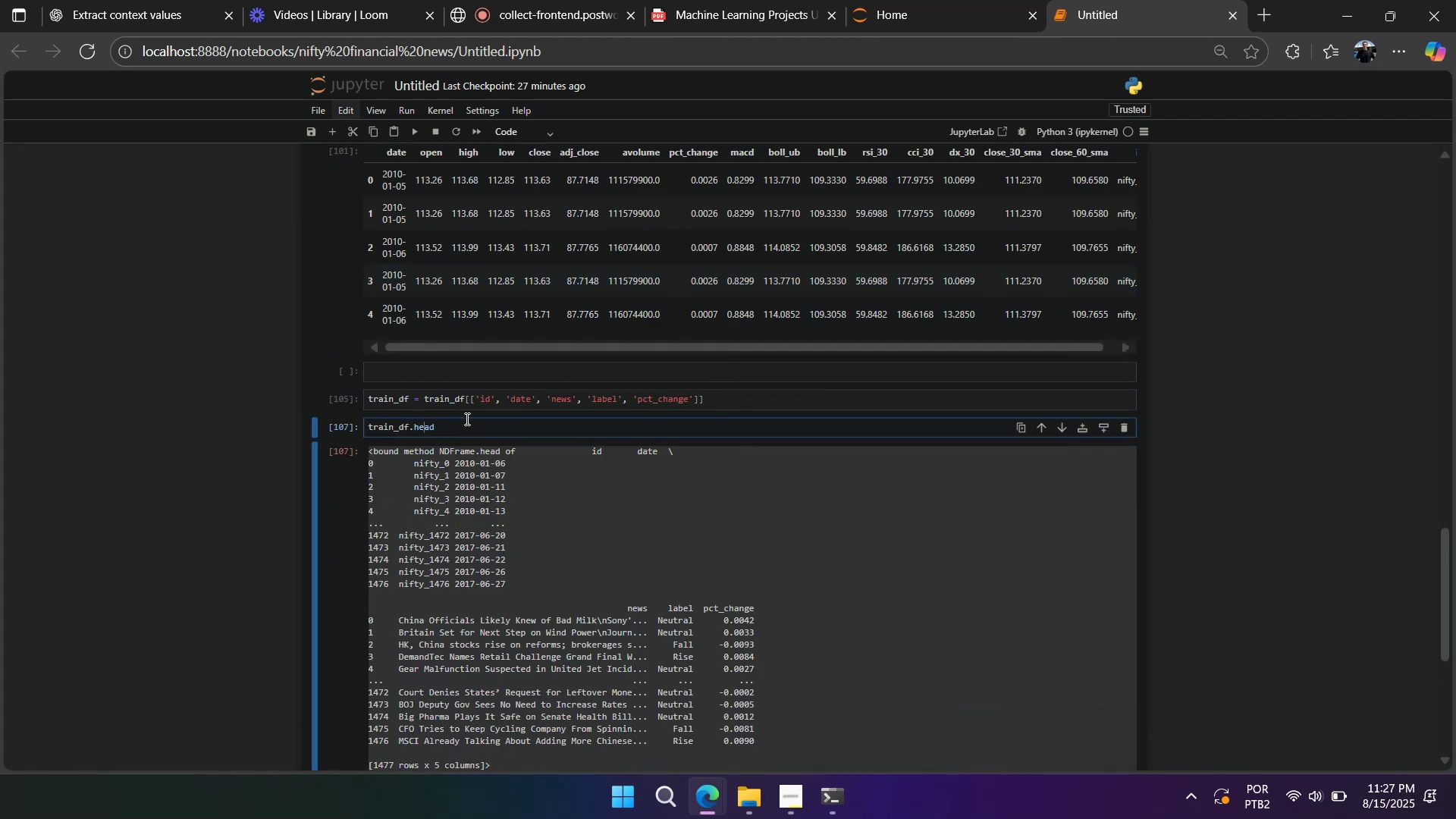 
key(ArrowRight)
 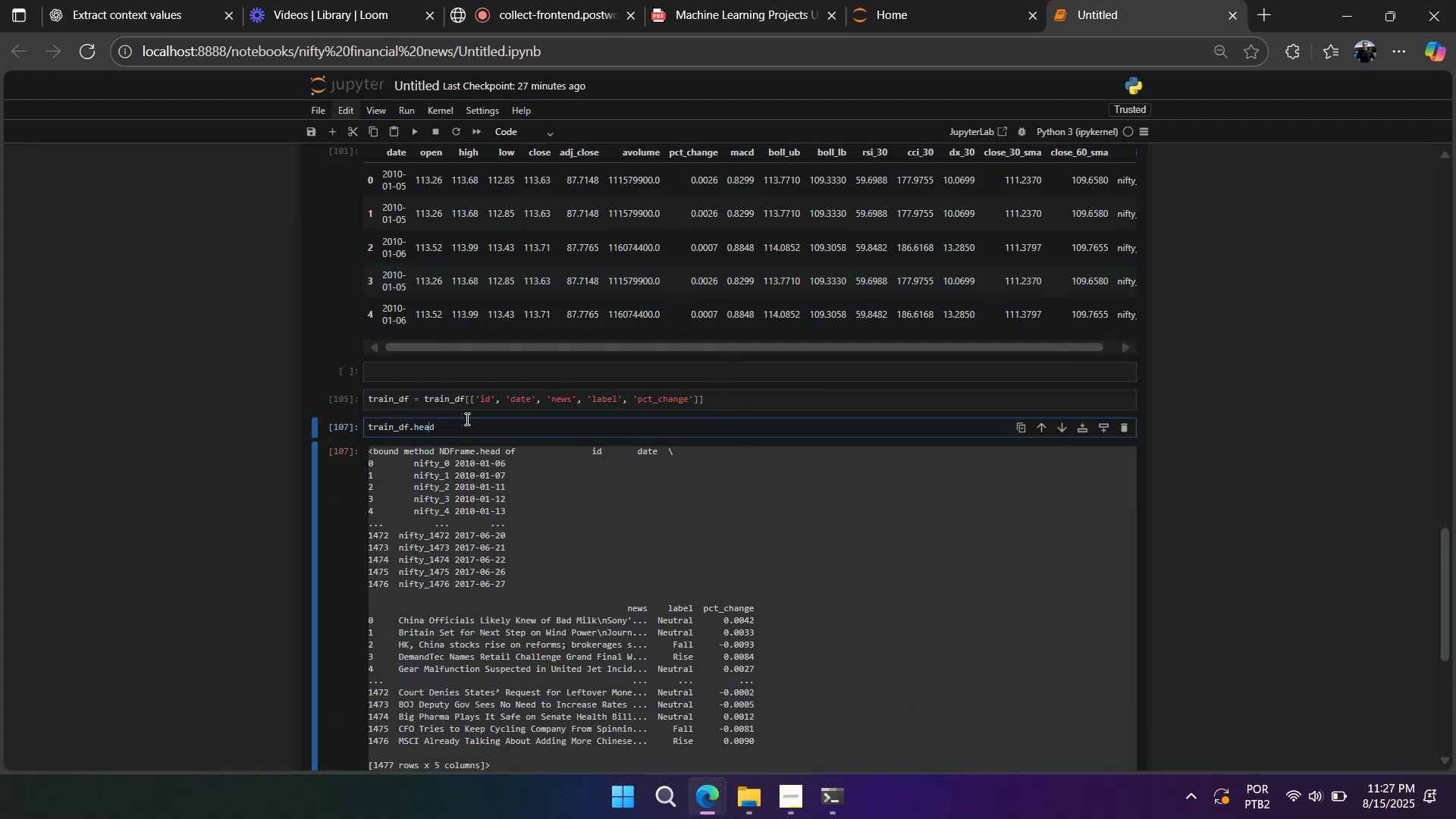 
key(ArrowRight)
 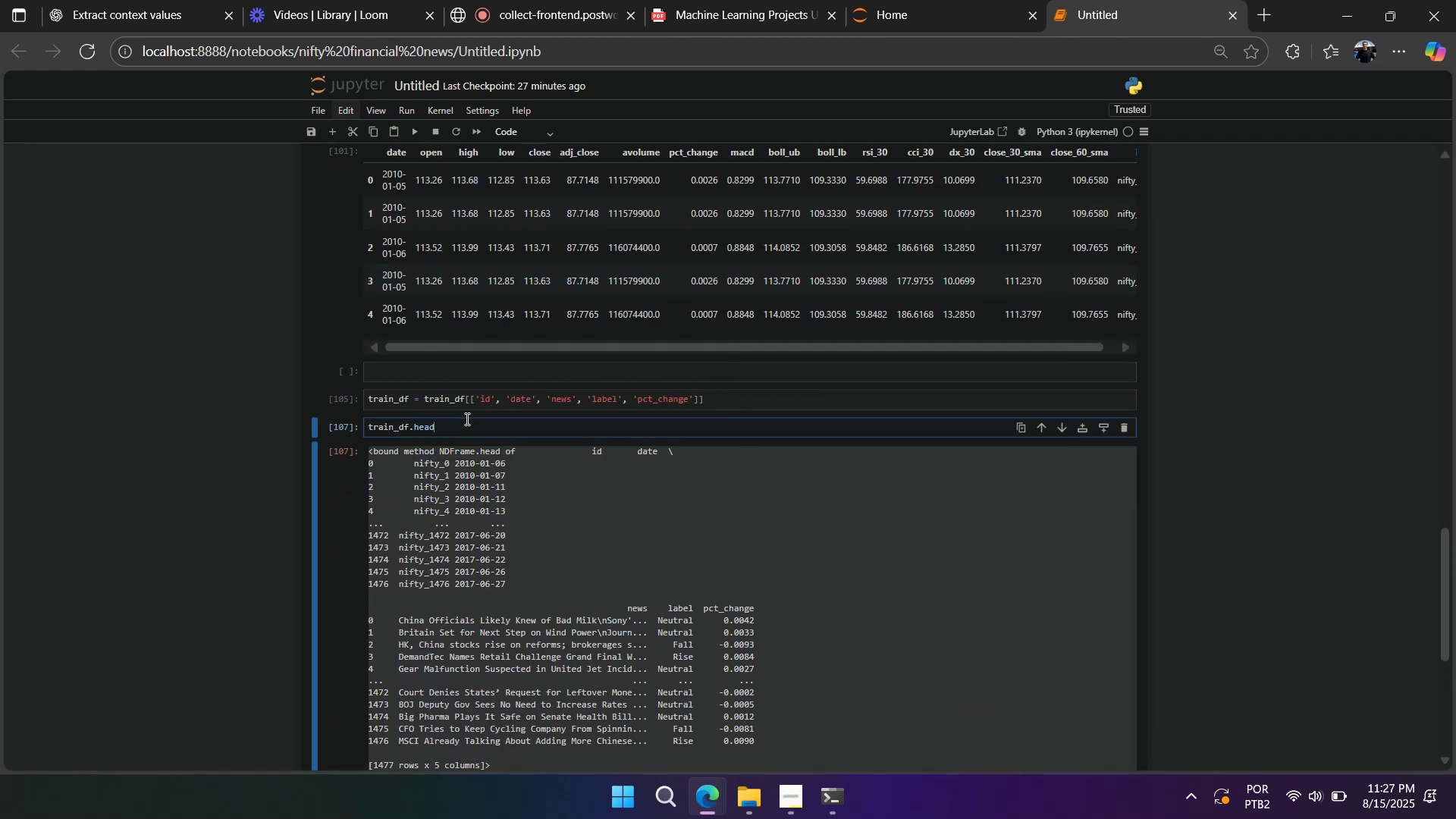 
type())
key(Backspace)
type(())
 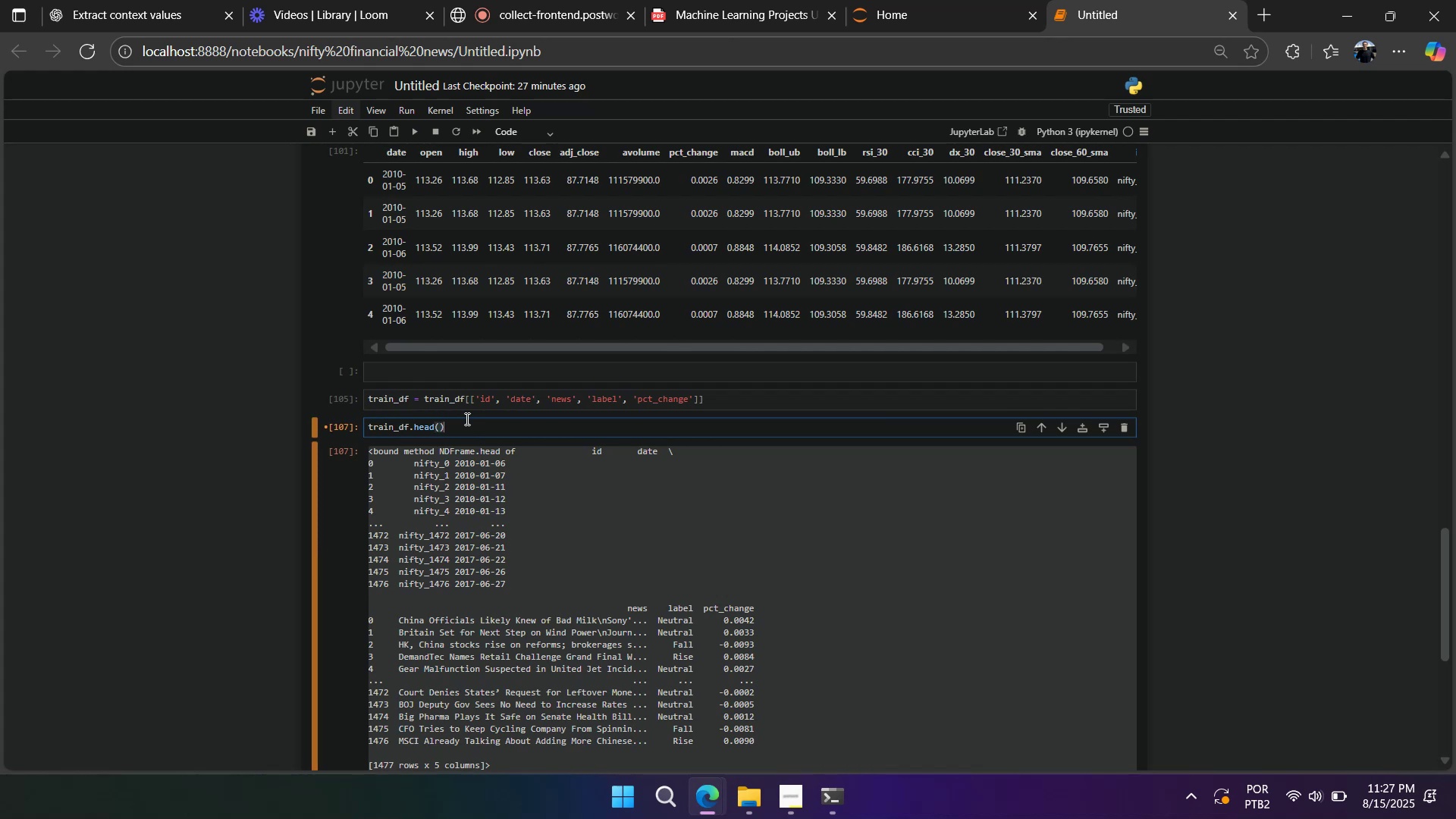 
key(Shift+Enter)
 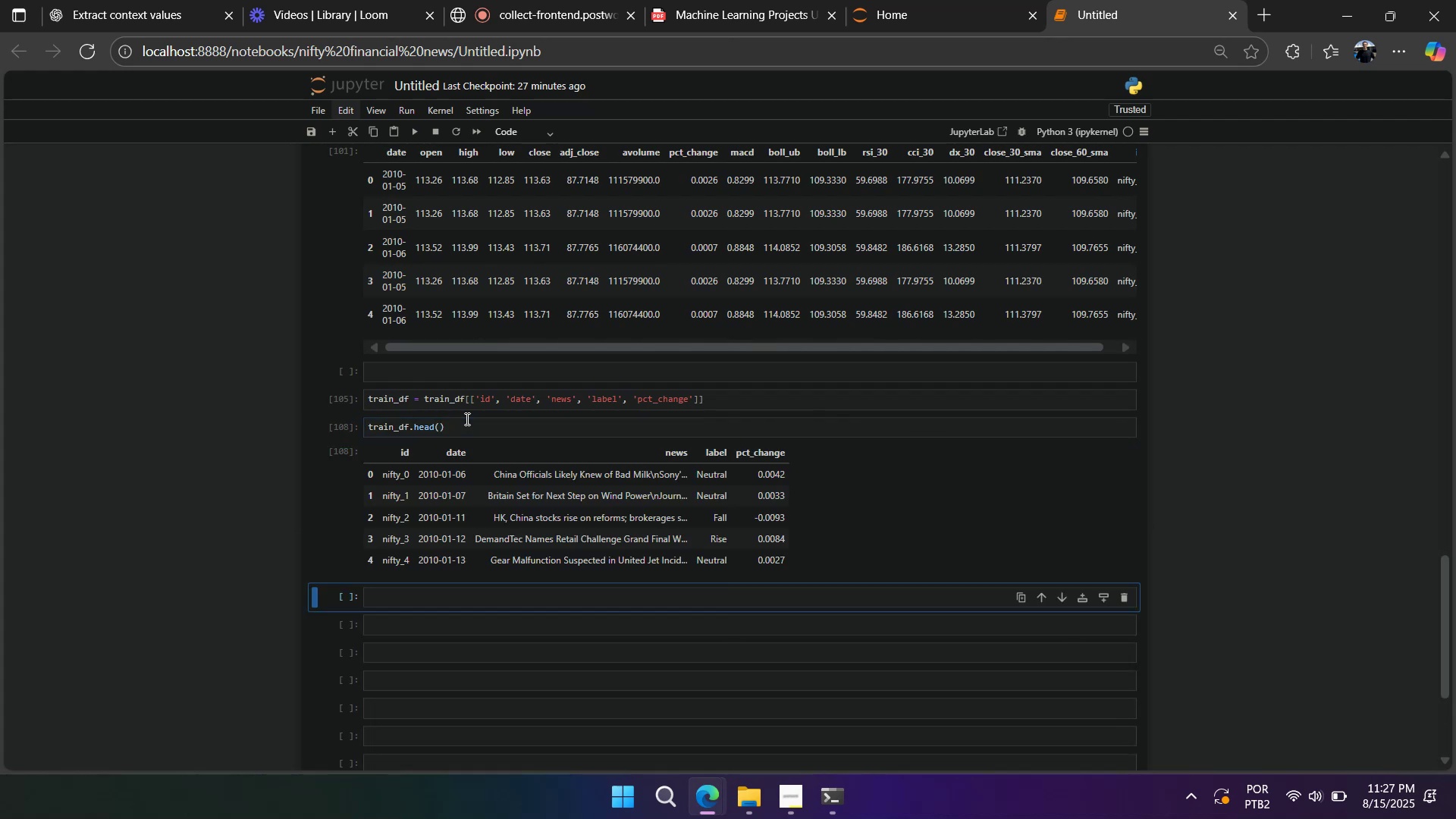 
scroll: coordinate [463, 419], scroll_direction: up, amount: 1.0
 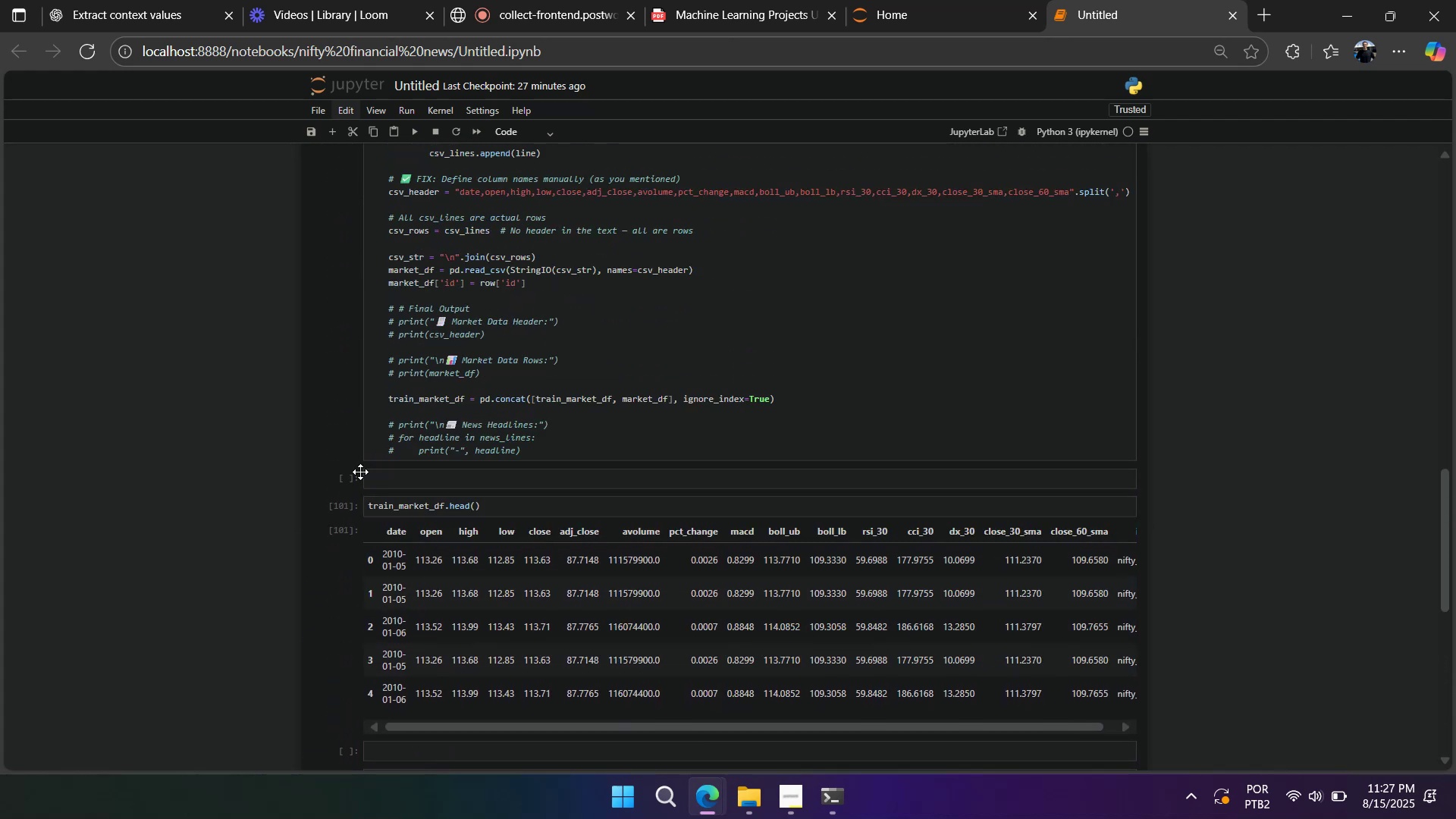 
left_click([355, 475])
 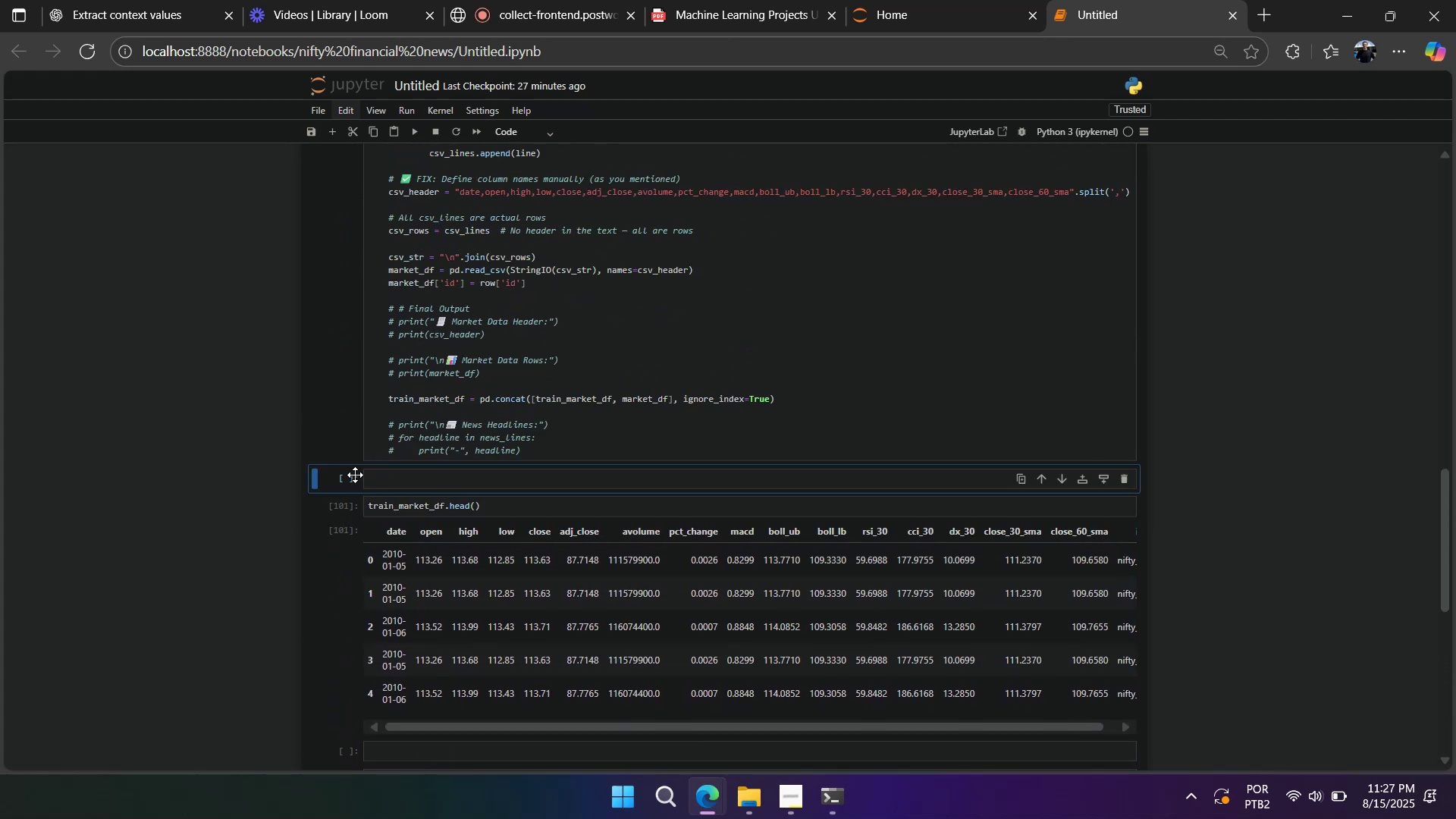 
scroll: coordinate [355, 475], scroll_direction: down, amount: 3.0
 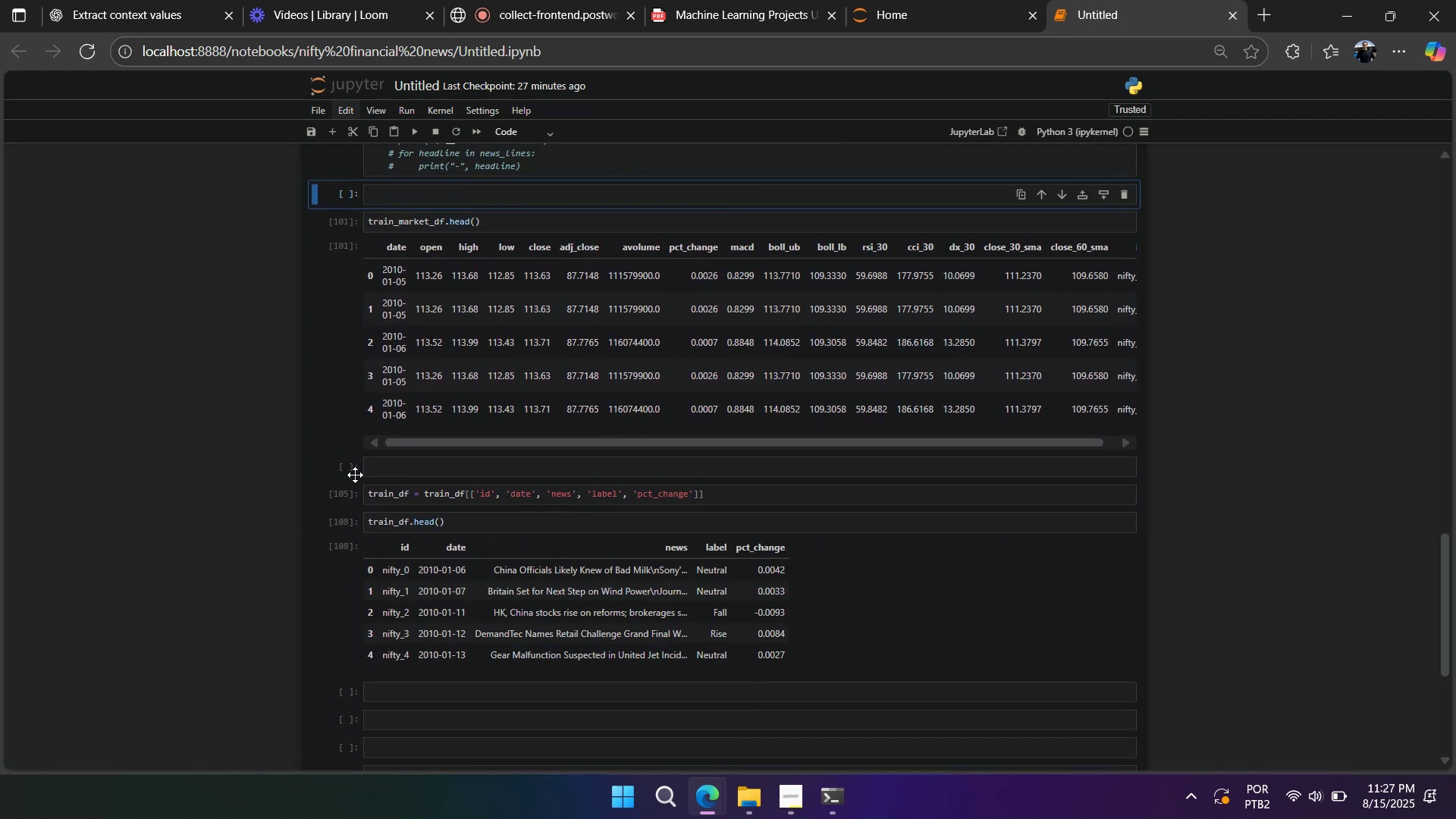 
scroll: coordinate [355, 474], scroll_direction: up, amount: 4.0
 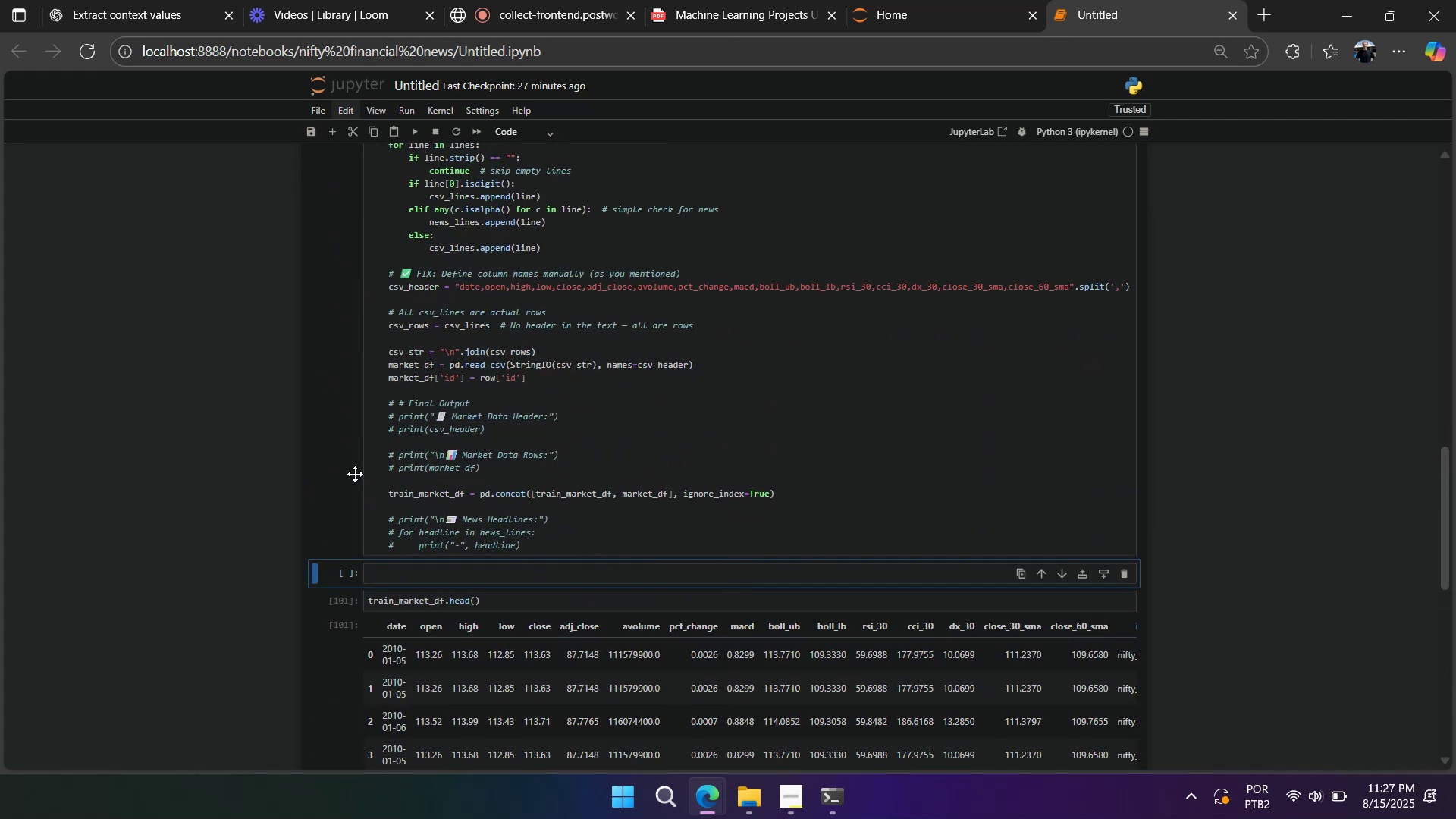 
type(dd)
 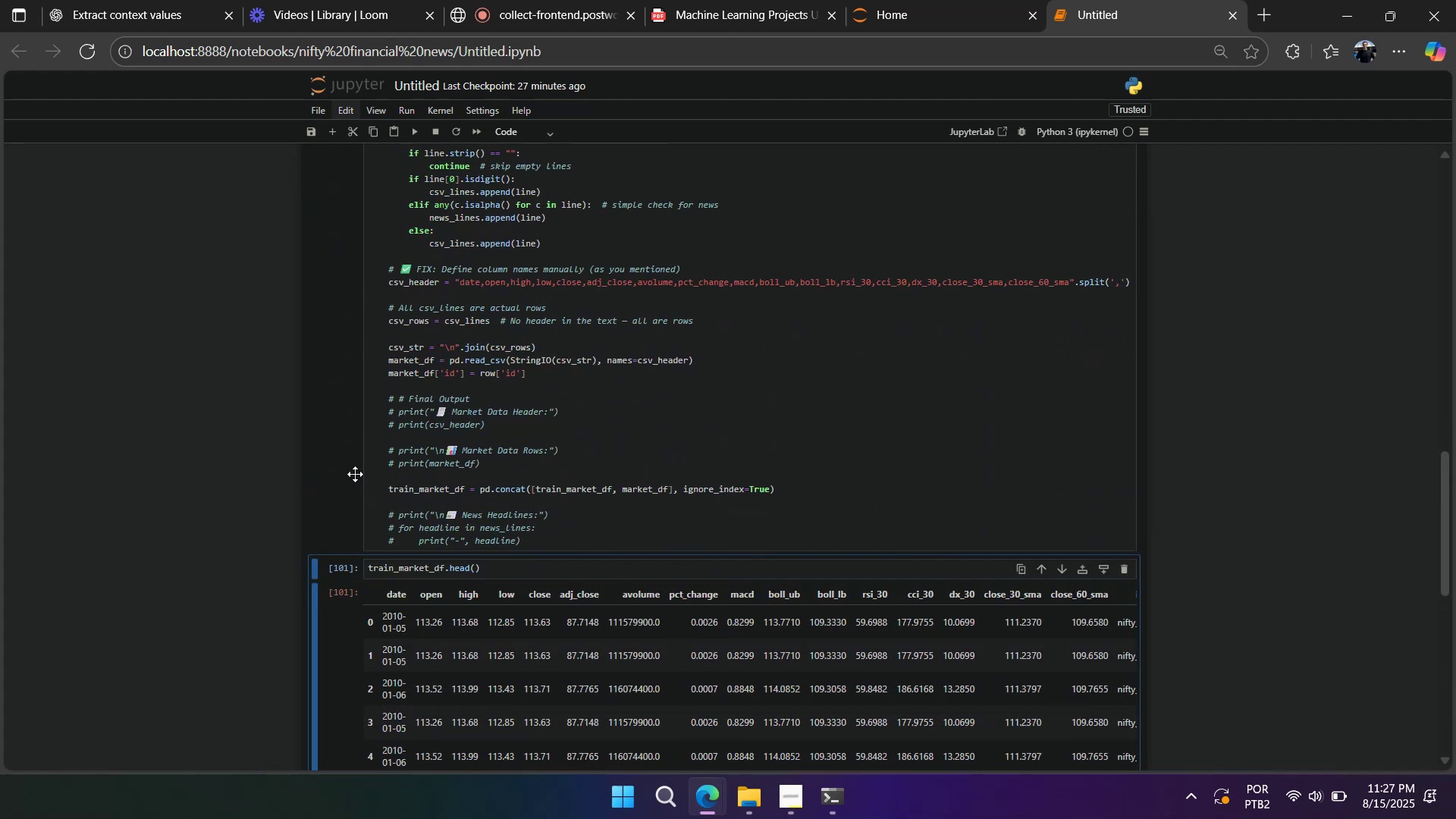 
scroll: coordinate [355, 474], scroll_direction: up, amount: 3.0
 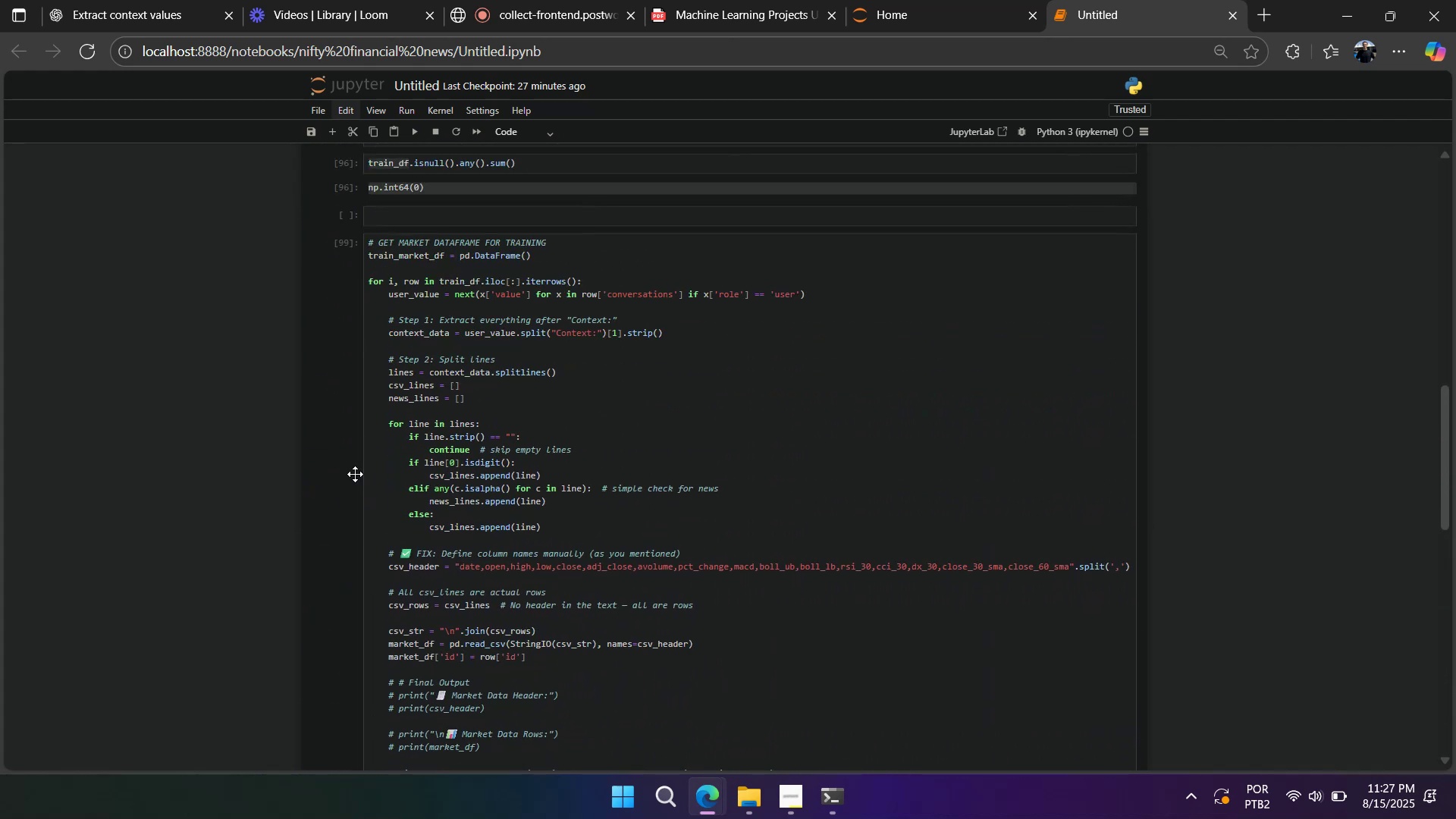 
scroll: coordinate [354, 474], scroll_direction: down, amount: 7.0
 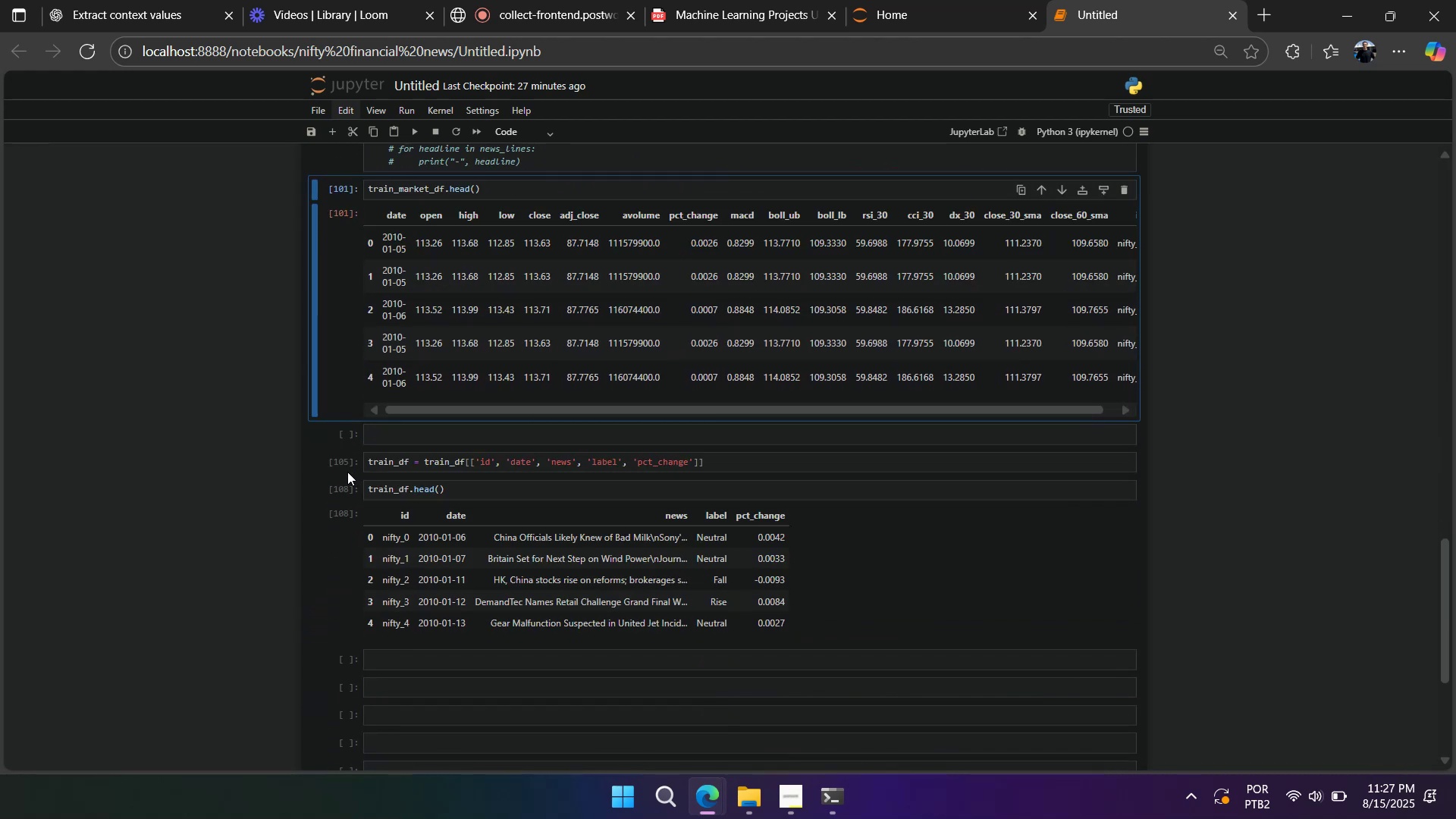 
left_click([340, 467])
 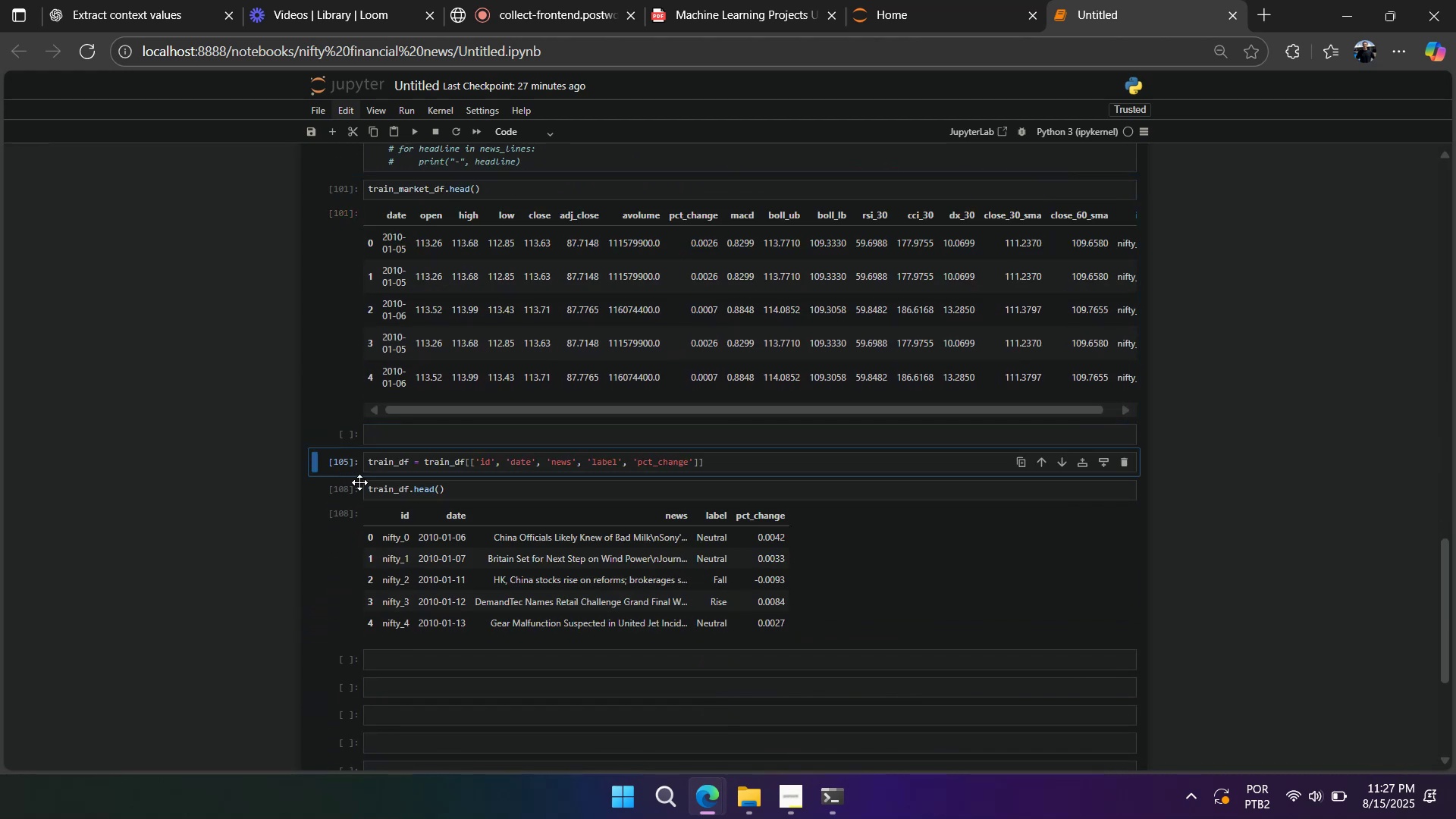 
scroll: coordinate [359, 482], scroll_direction: up, amount: 1.0
 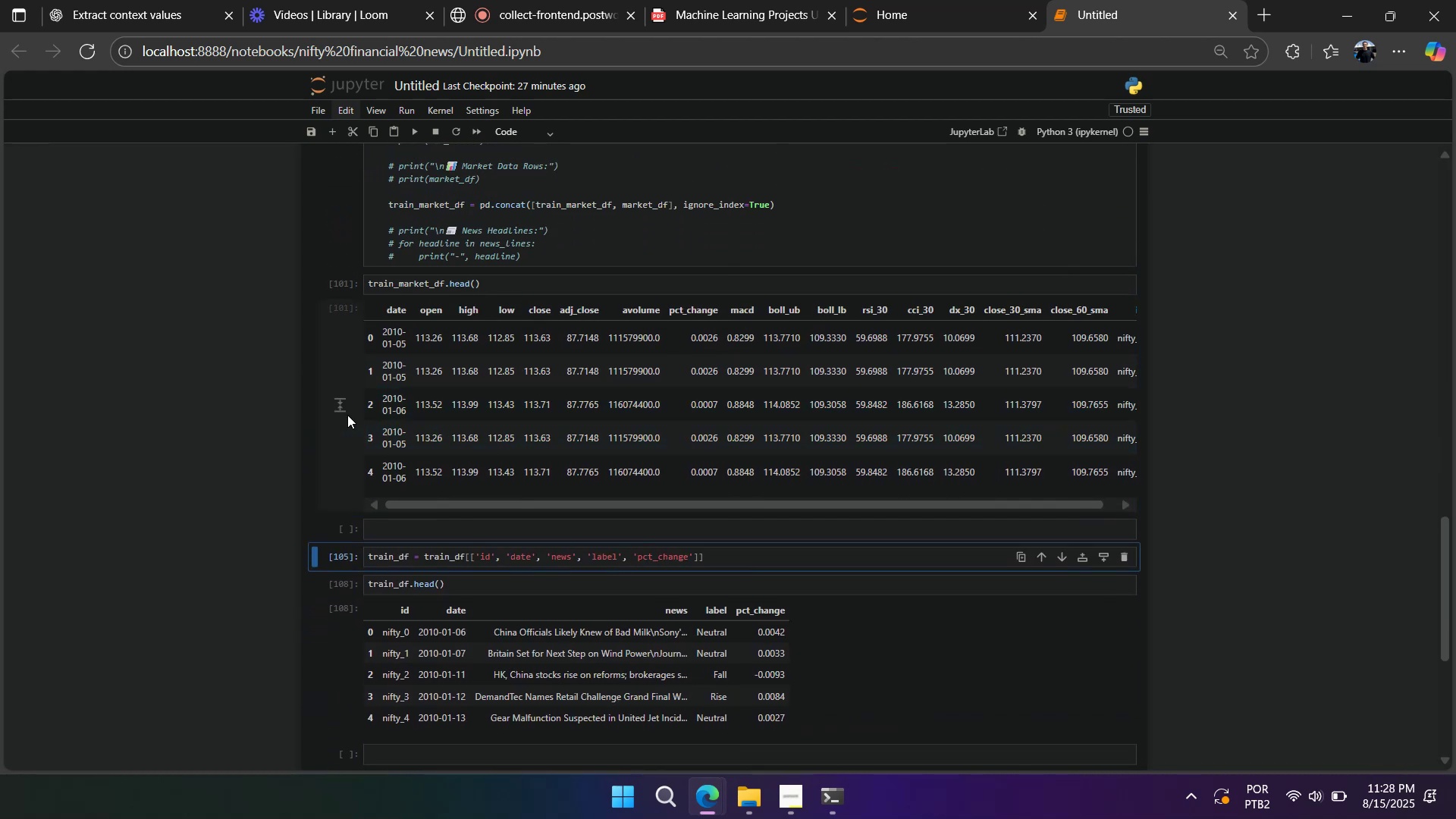 
scroll: coordinate [348, 419], scroll_direction: down, amount: 2.0
 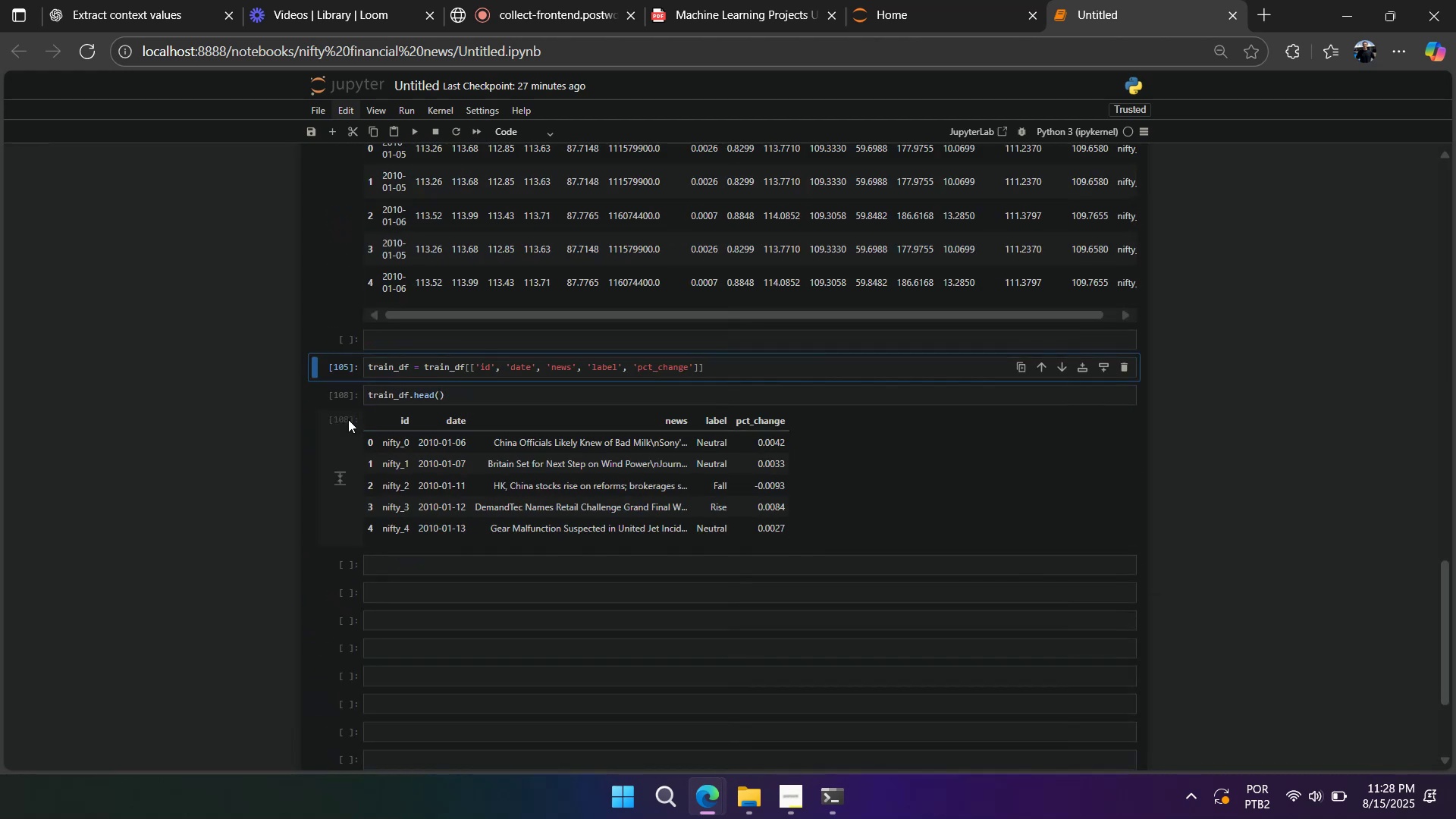 
scroll: coordinate [347, 419], scroll_direction: up, amount: 31.0
 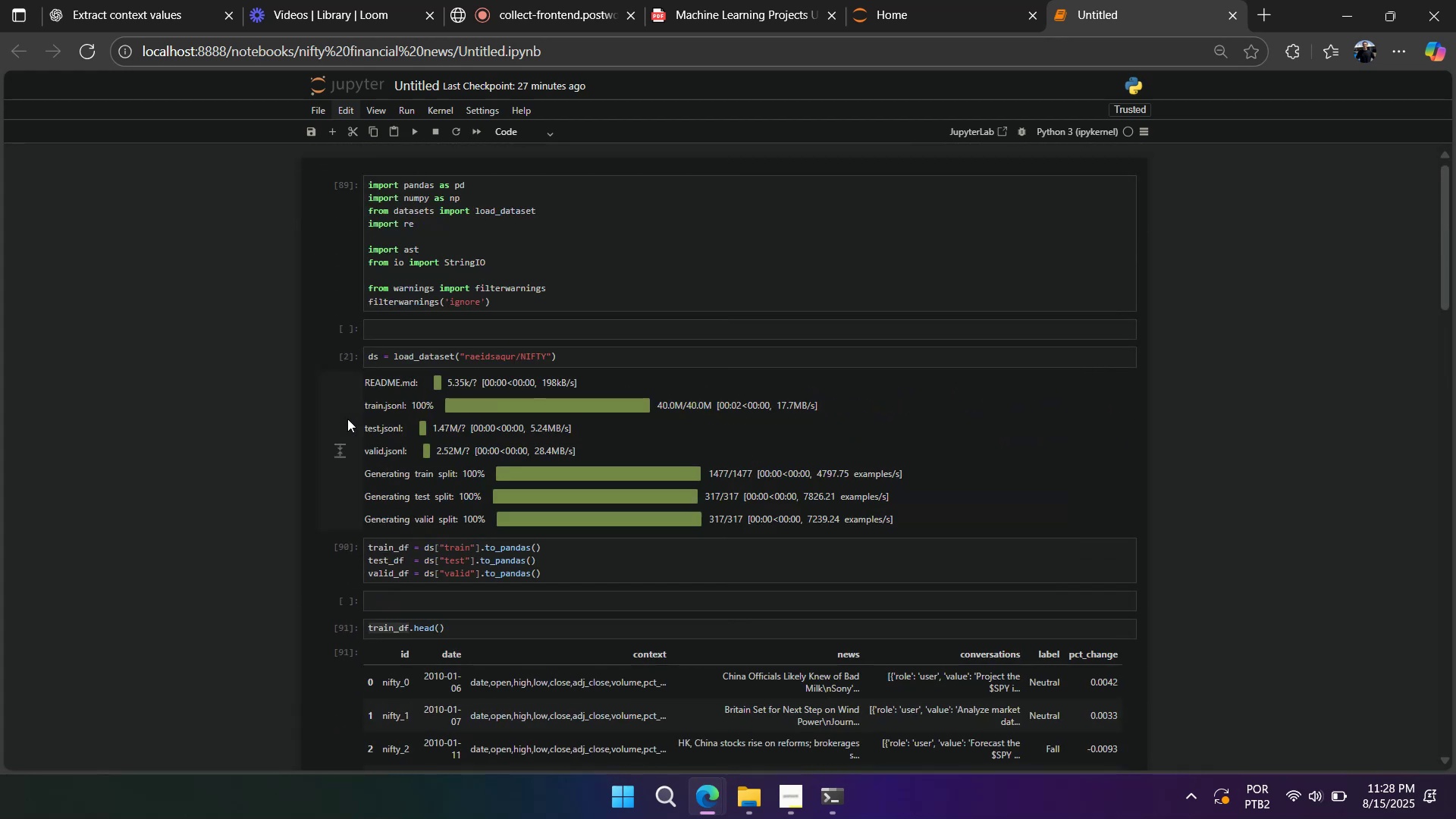 
scroll: coordinate [347, 419], scroll_direction: down, amount: 6.0
 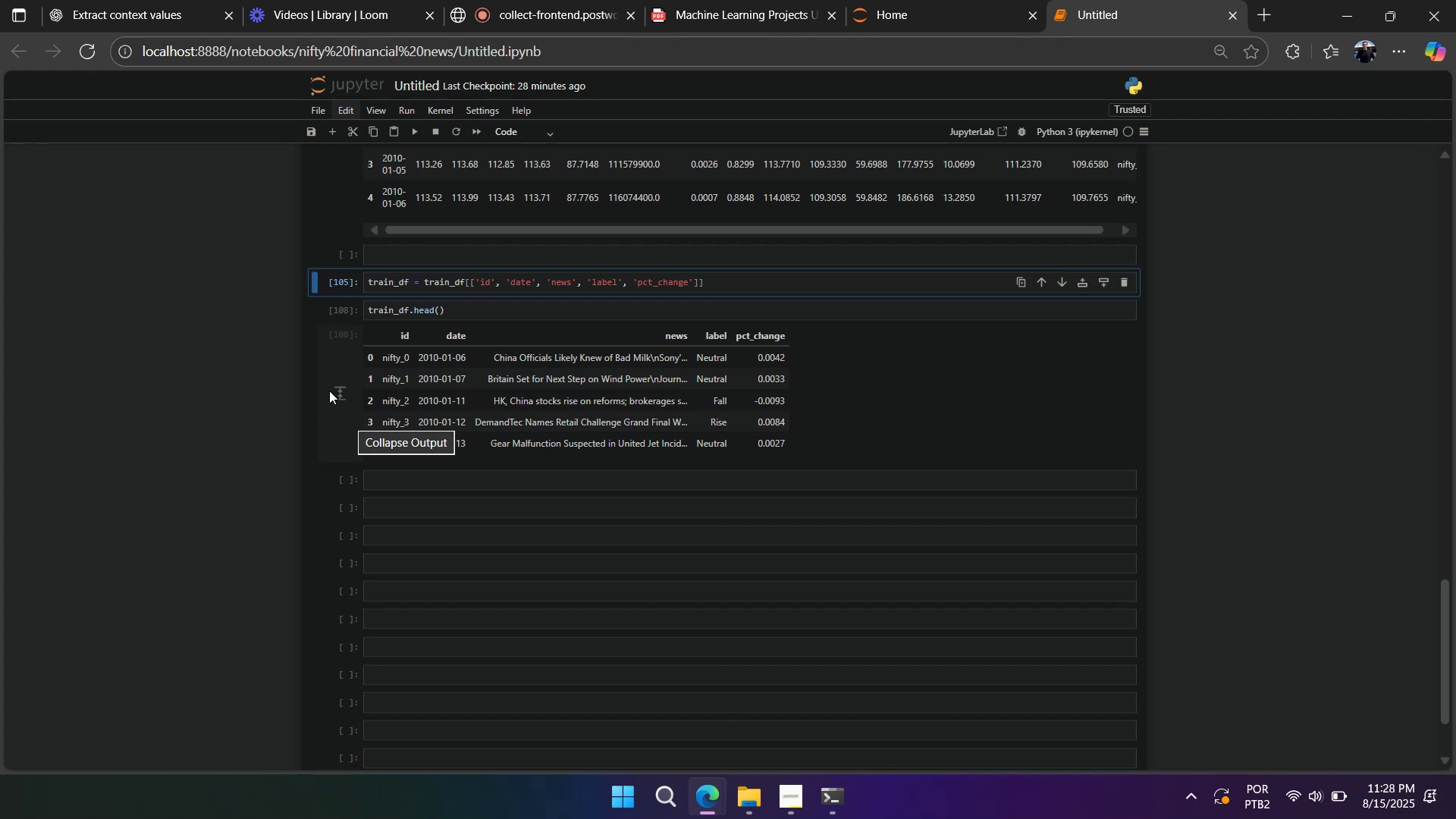 
wait(19.72)
 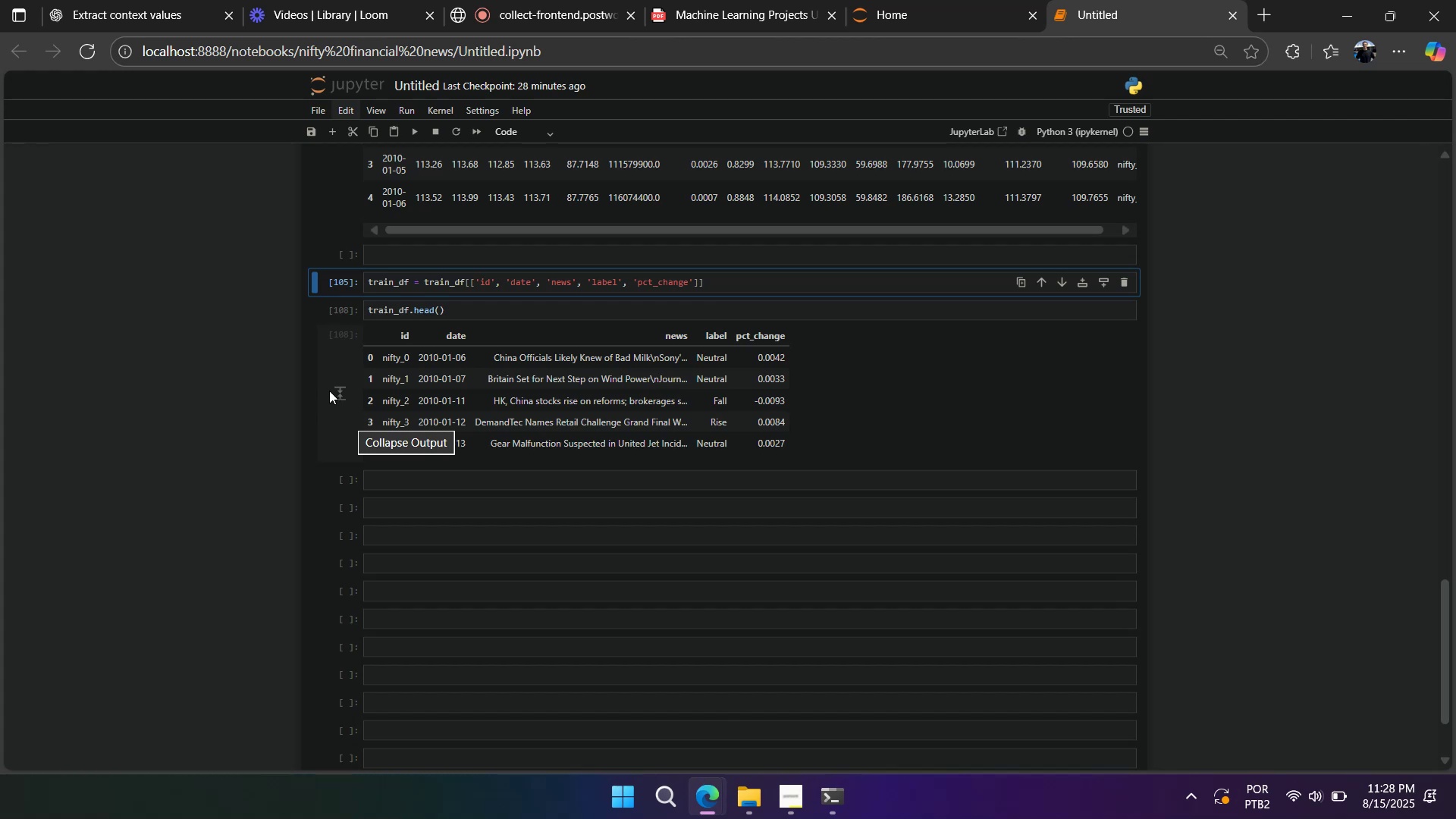 
scroll: coordinate [866, 546], scroll_direction: down, amount: 4.0
 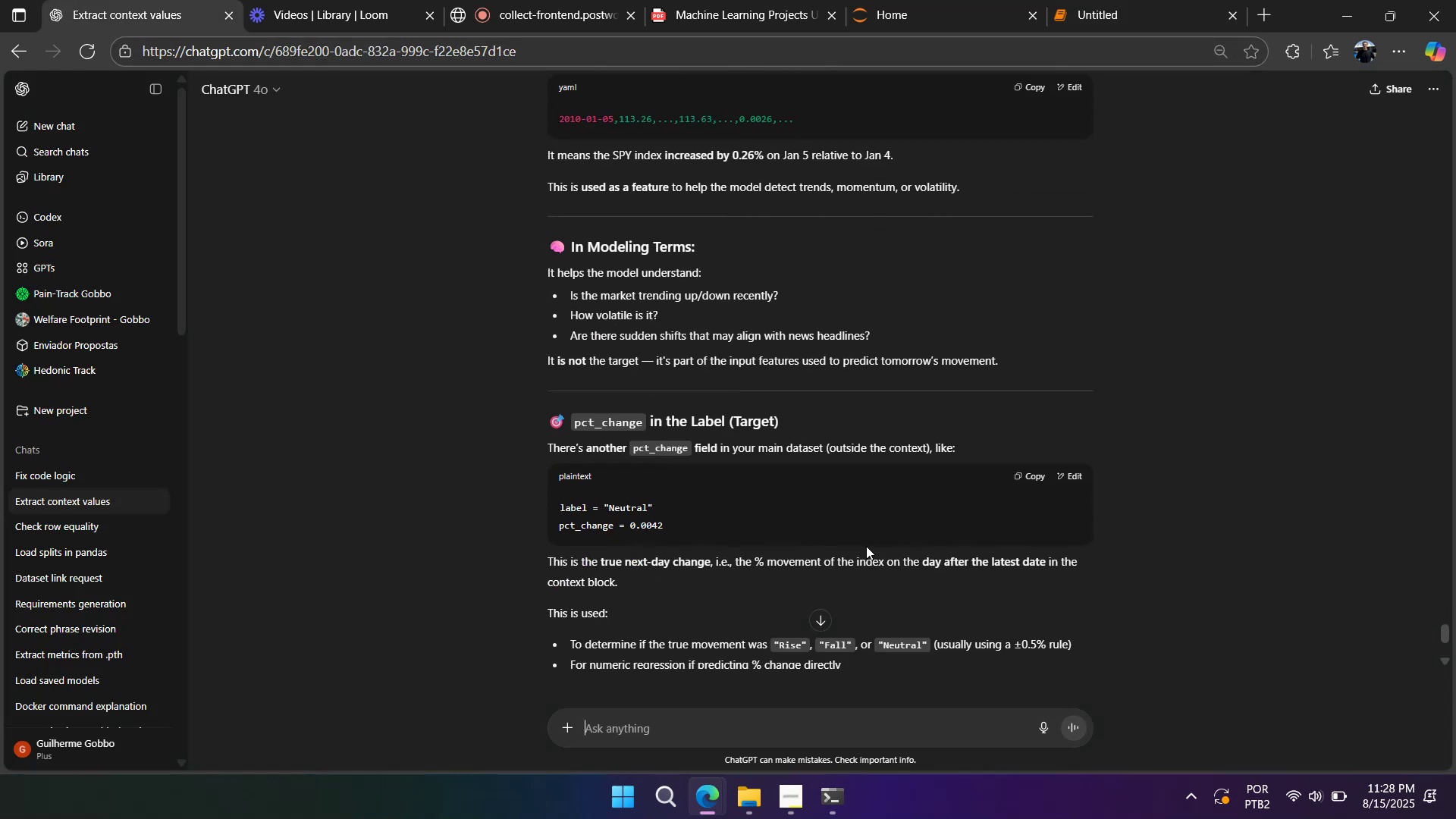 
scroll: coordinate [865, 546], scroll_direction: up, amount: 4.0
 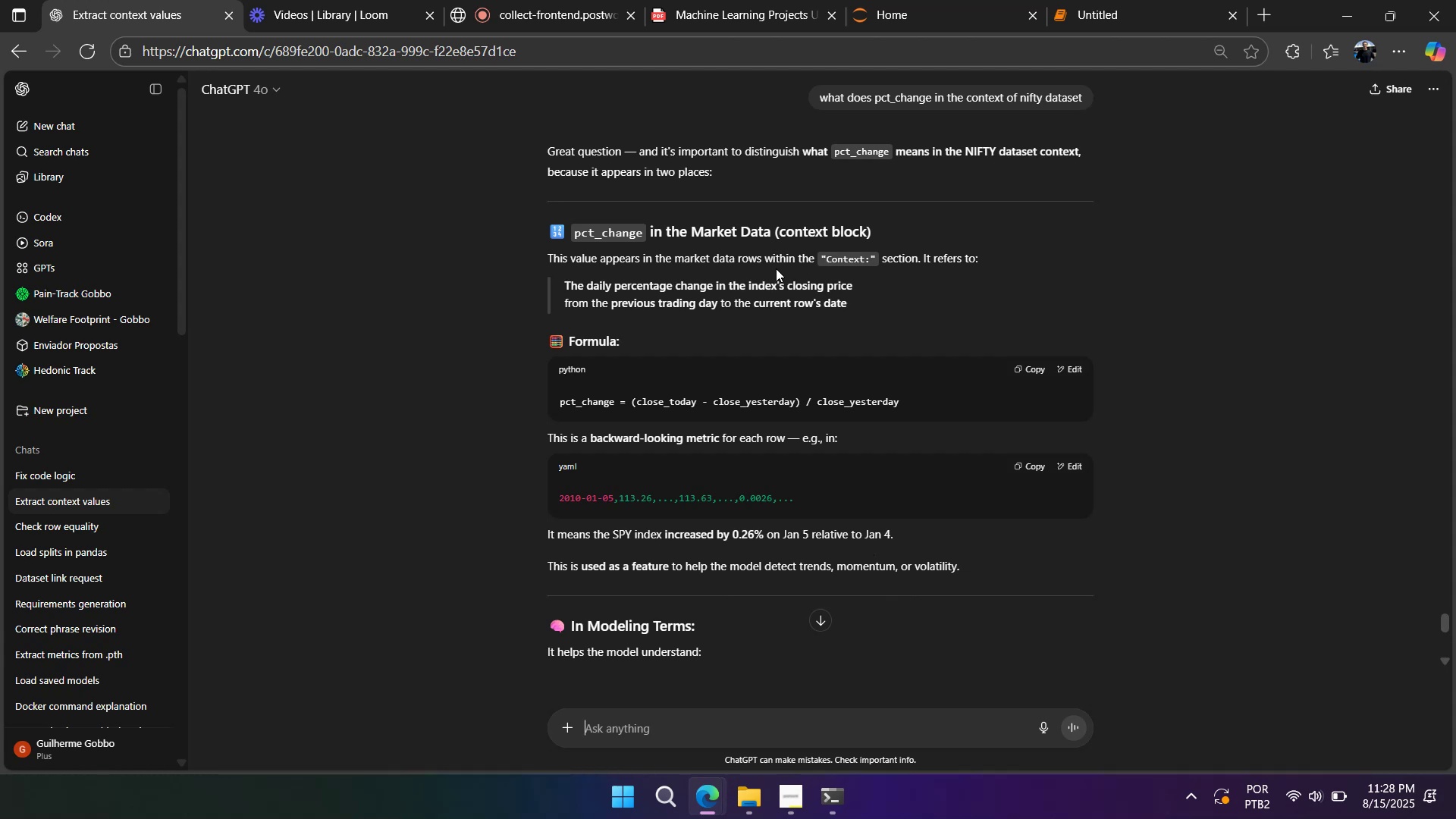 
wait(6.33)
 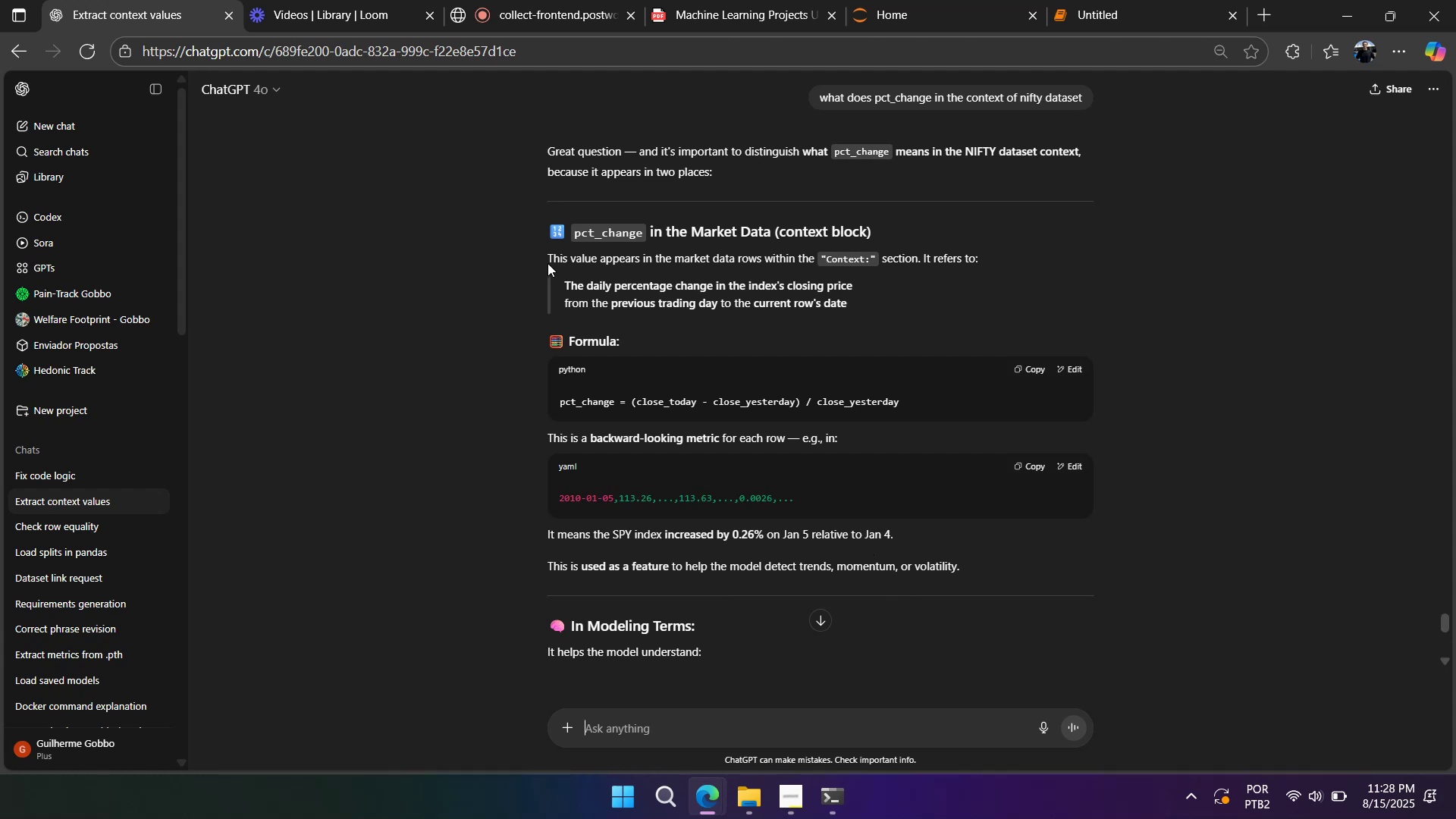 
left_click([1072, 22])
 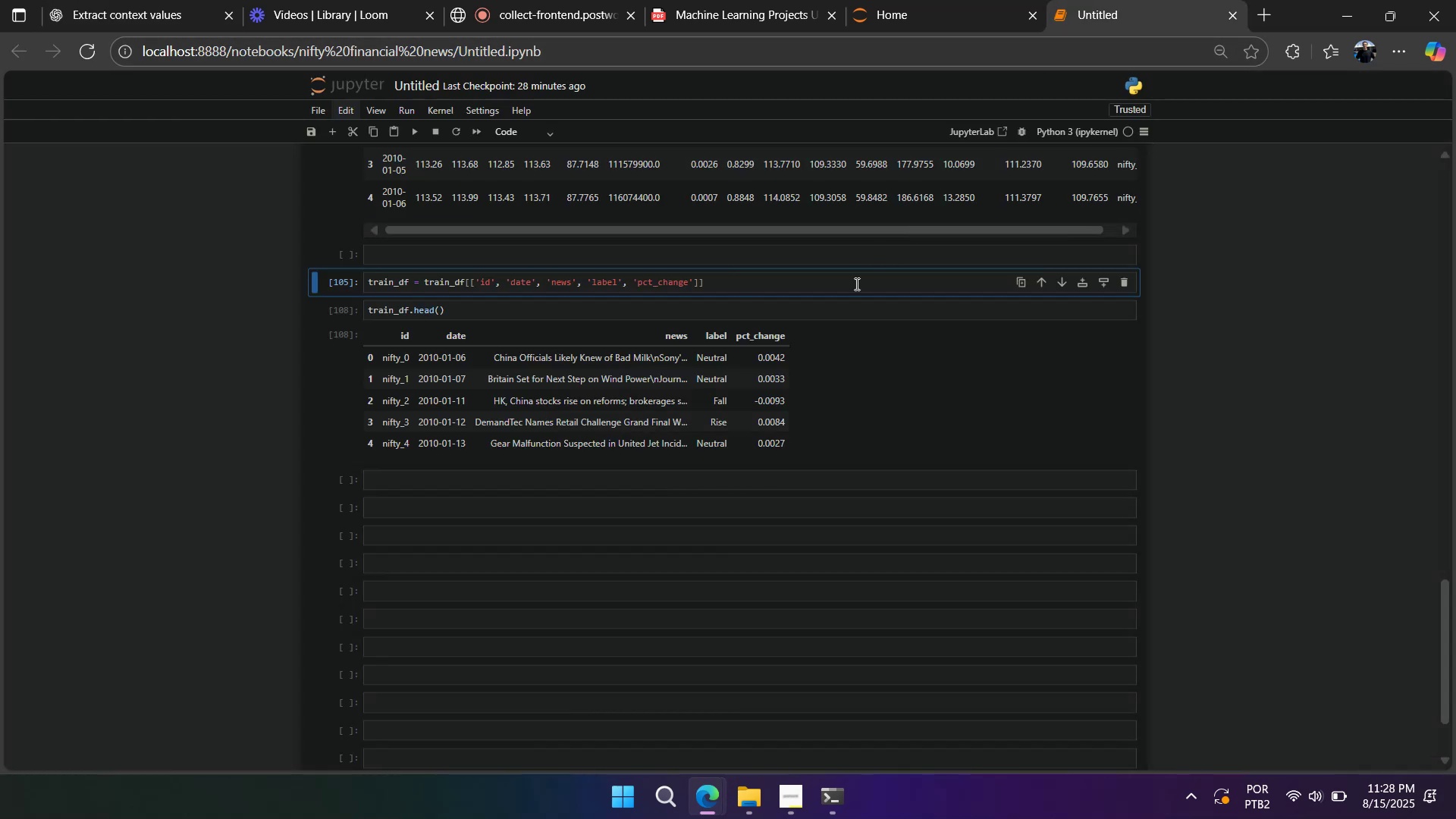 
scroll: coordinate [777, 386], scroll_direction: up, amount: 3.0
 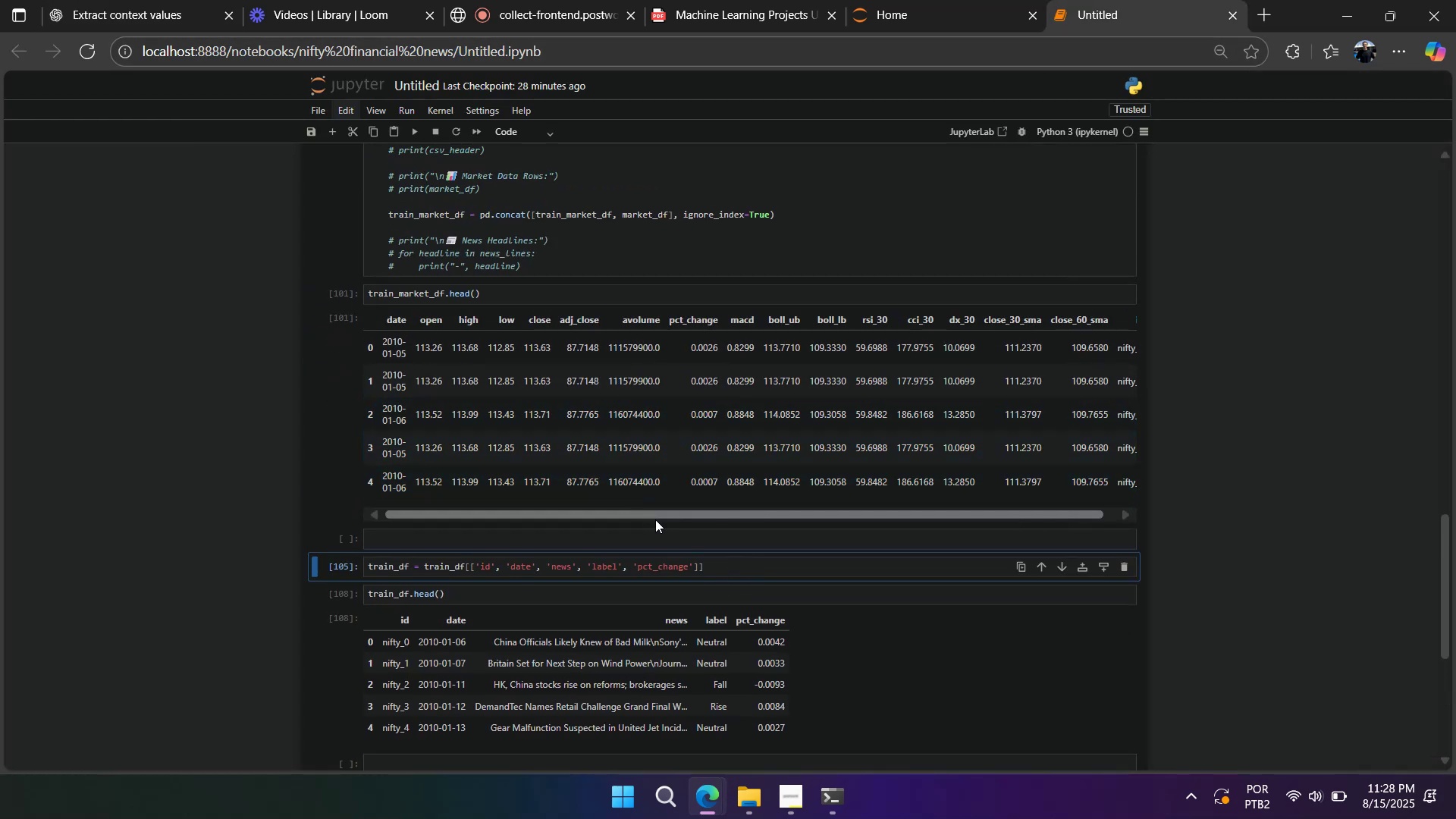 
left_click_drag(start_coordinate=[655, 519], to_coordinate=[551, 514])
 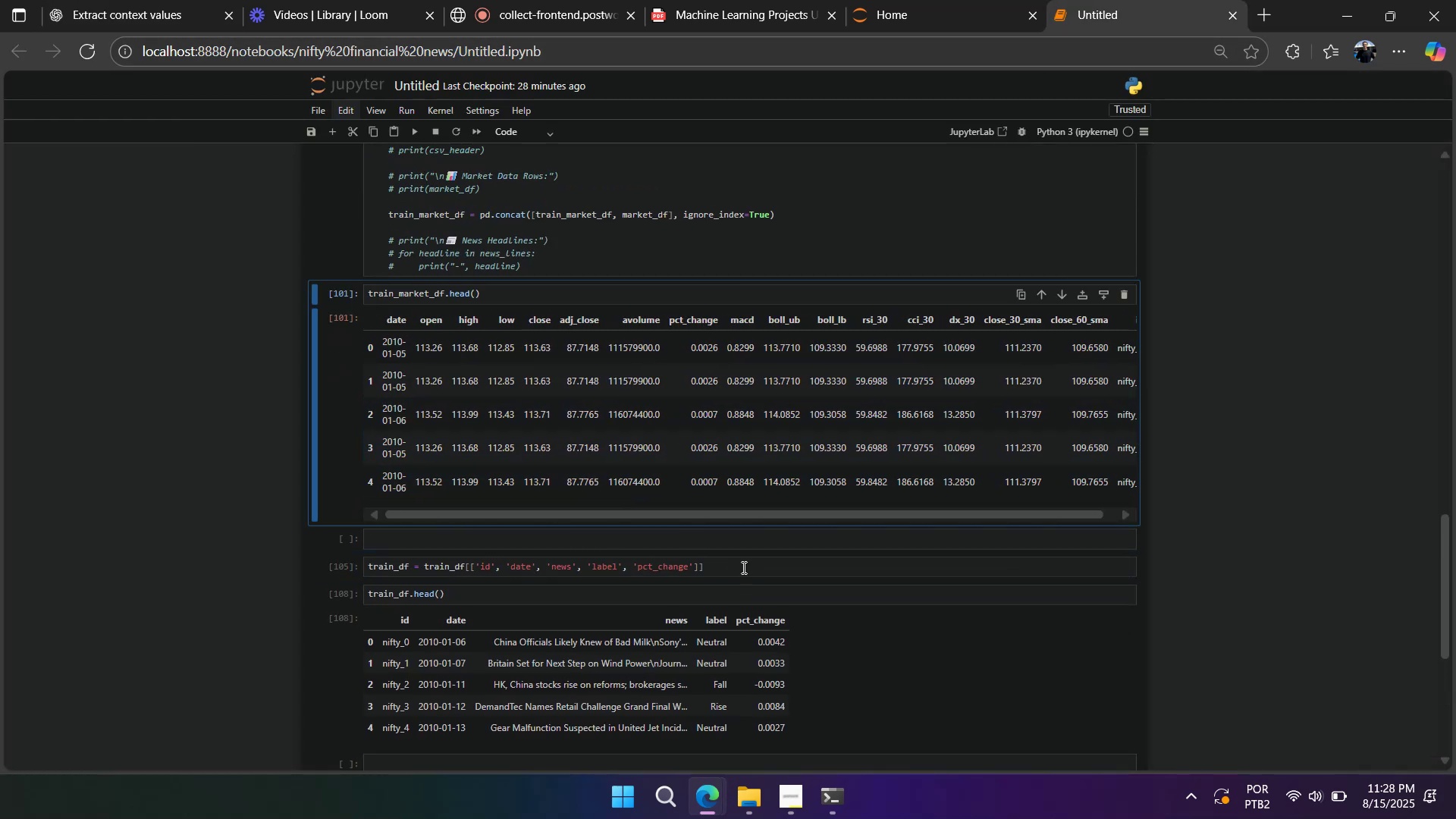 
scroll: coordinate [799, 580], scroll_direction: up, amount: 15.0
 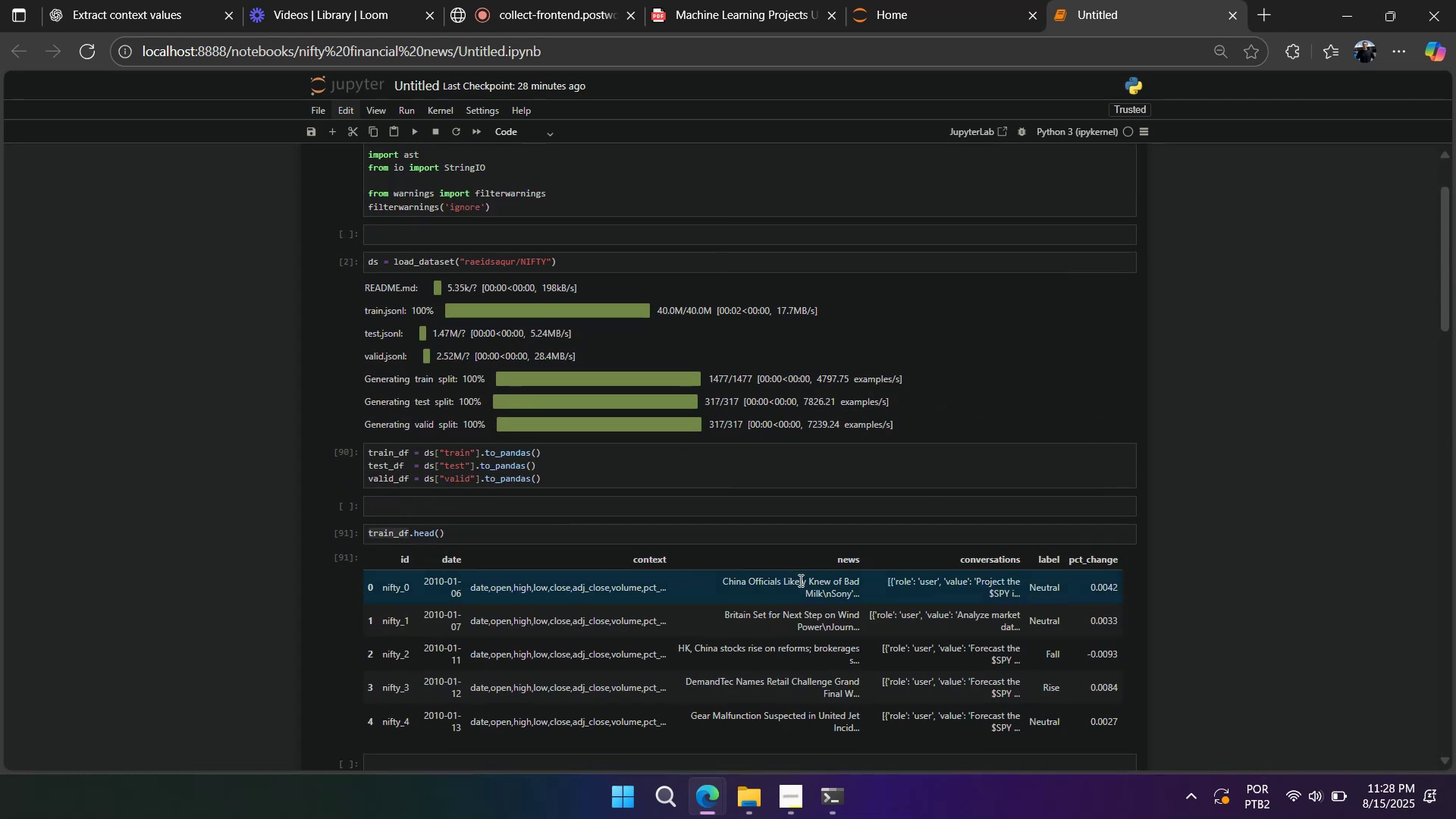 
scroll: coordinate [798, 579], scroll_direction: down, amount: 17.0
 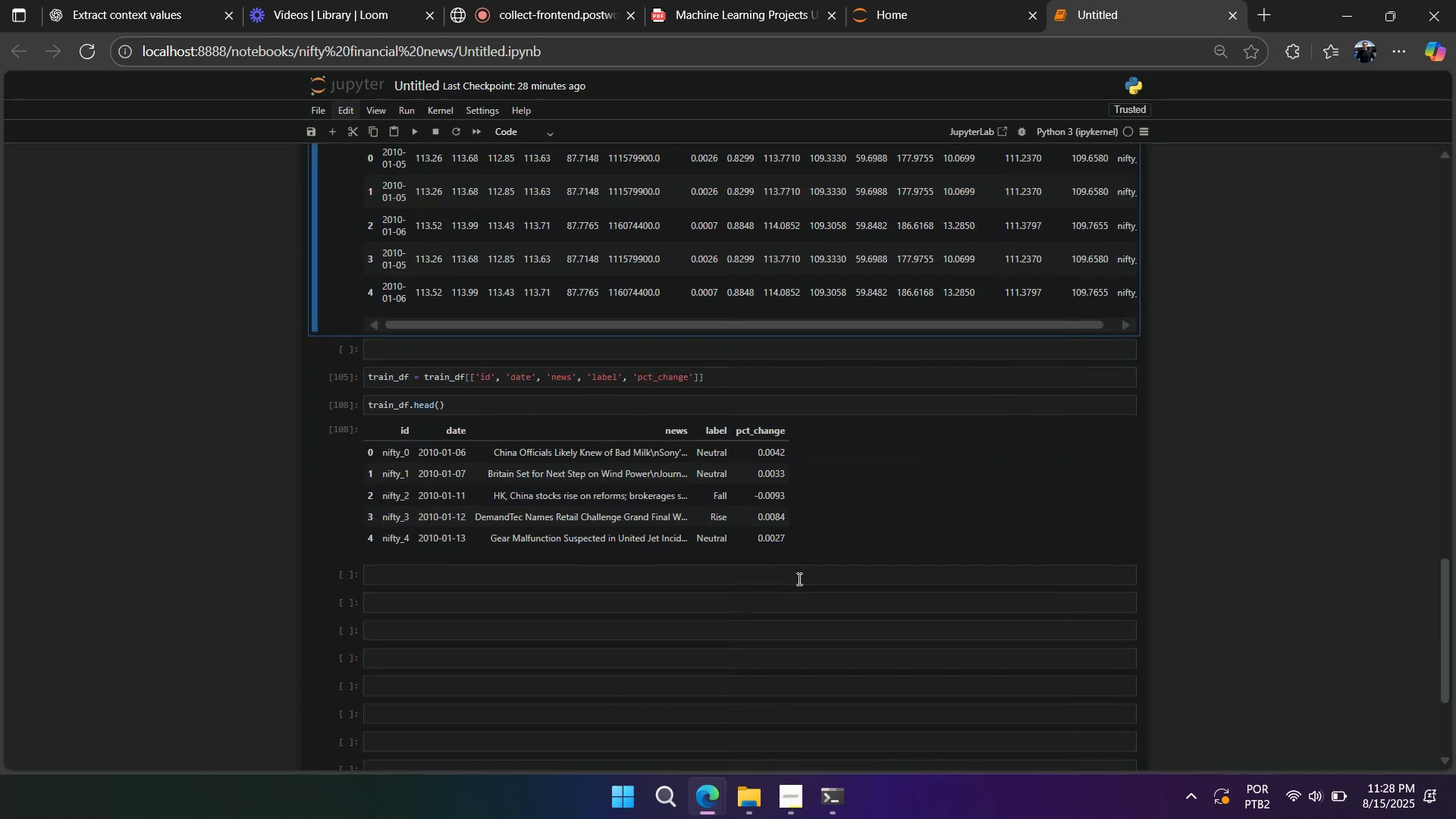 
scroll: coordinate [798, 579], scroll_direction: up, amount: 4.0
 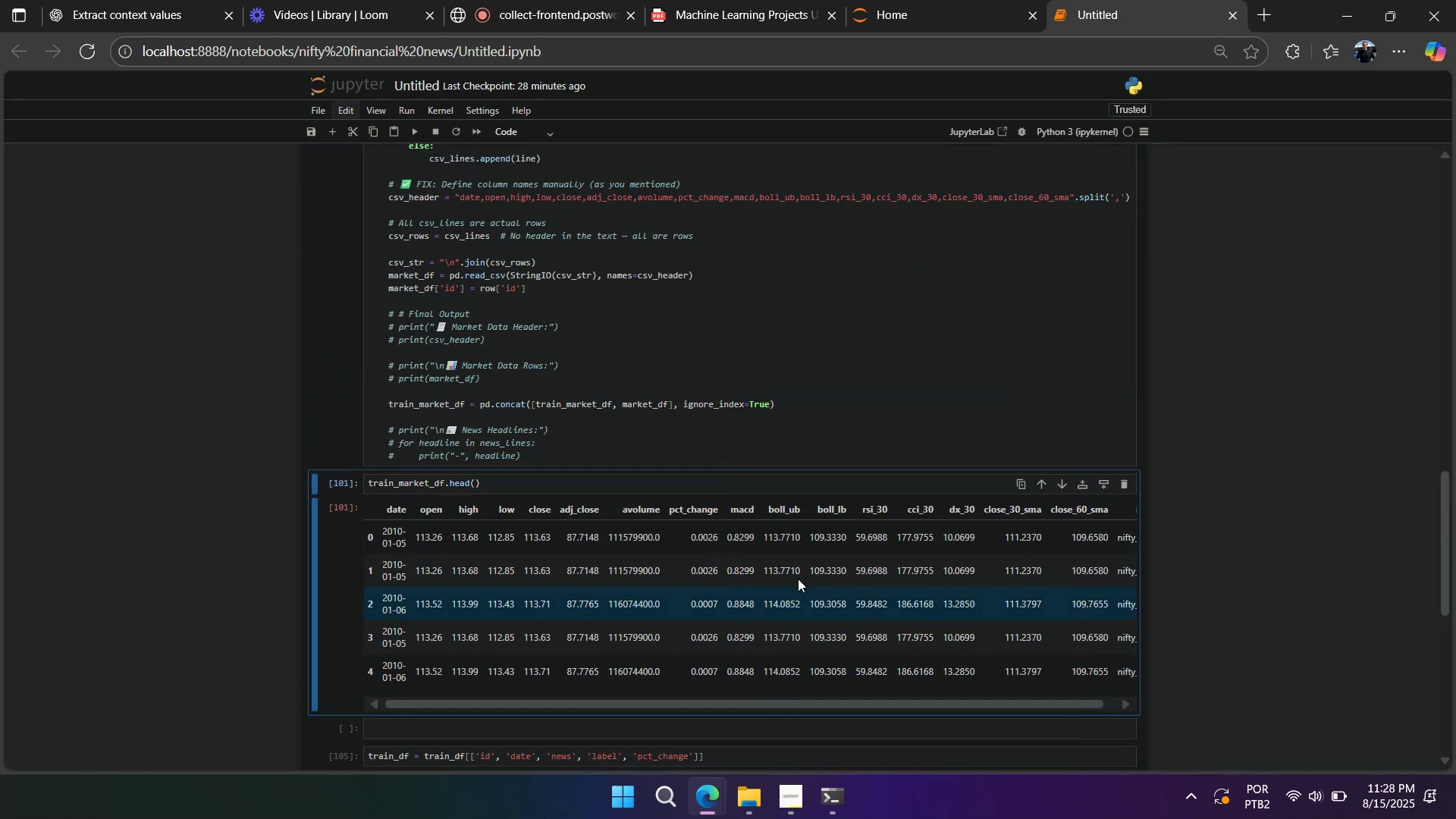 
scroll: coordinate [796, 579], scroll_direction: down, amount: 2.0
 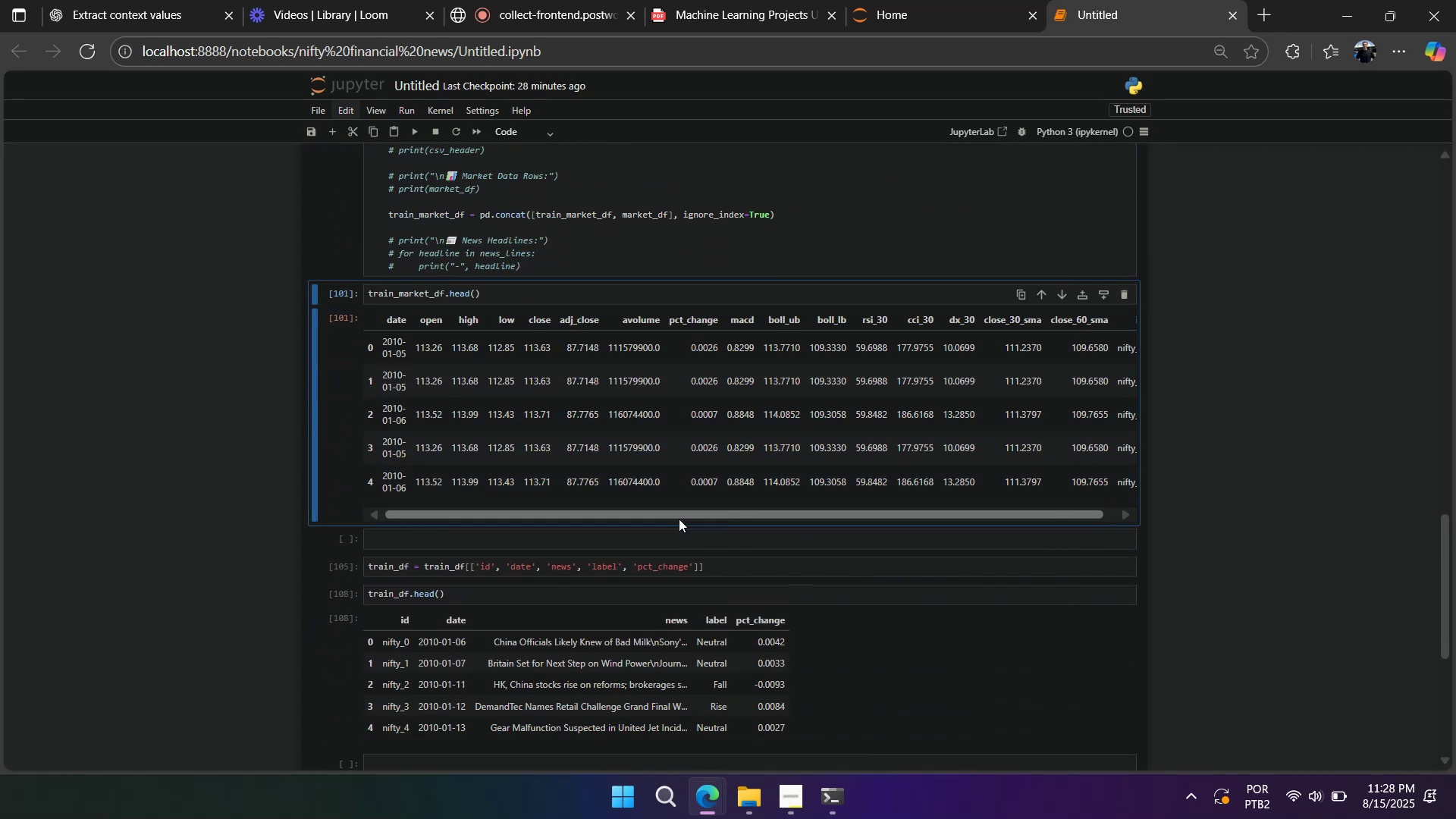 
wait(6.49)
 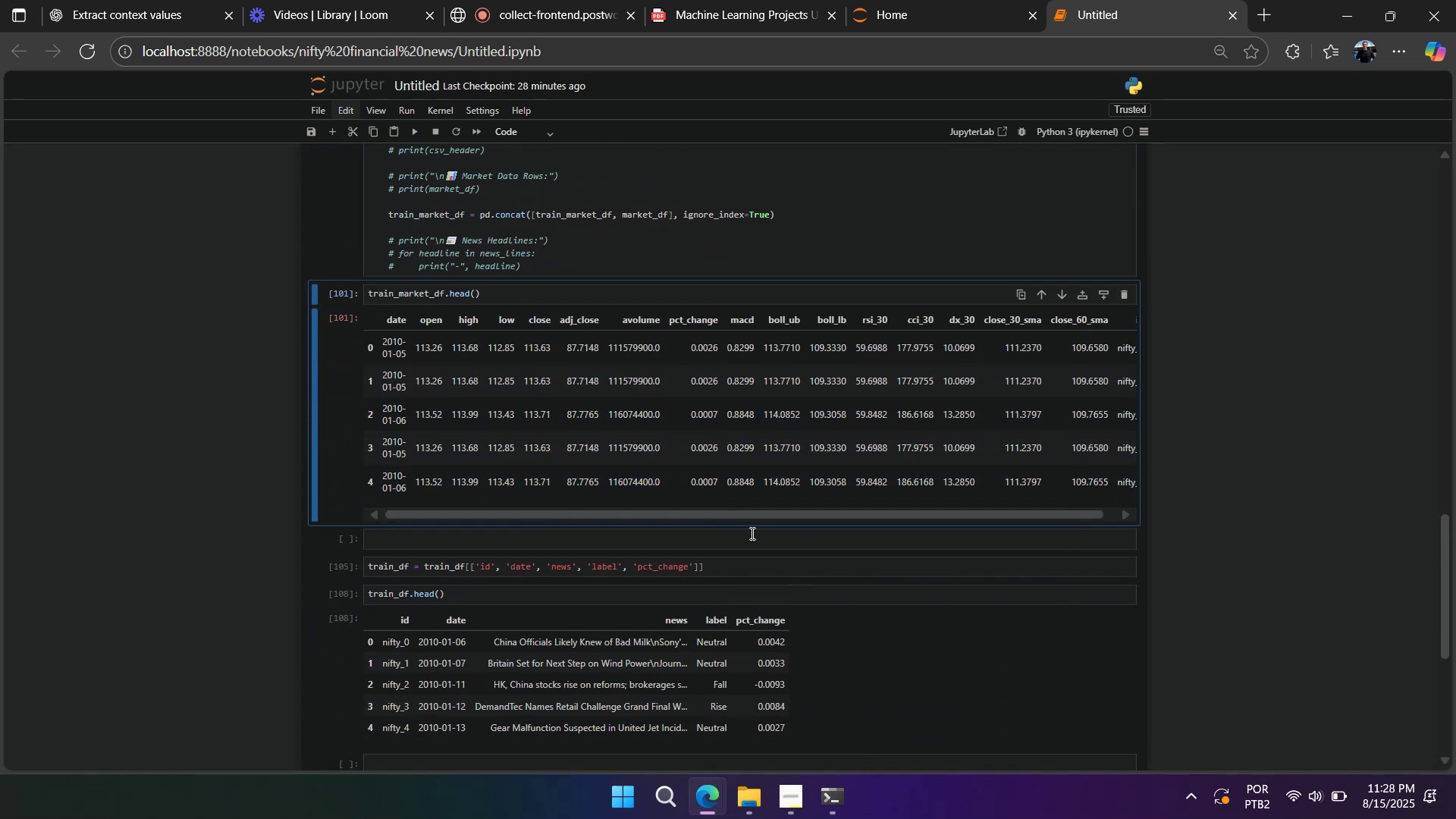 
left_click_drag(start_coordinate=[683, 416], to_coordinate=[716, 417])
 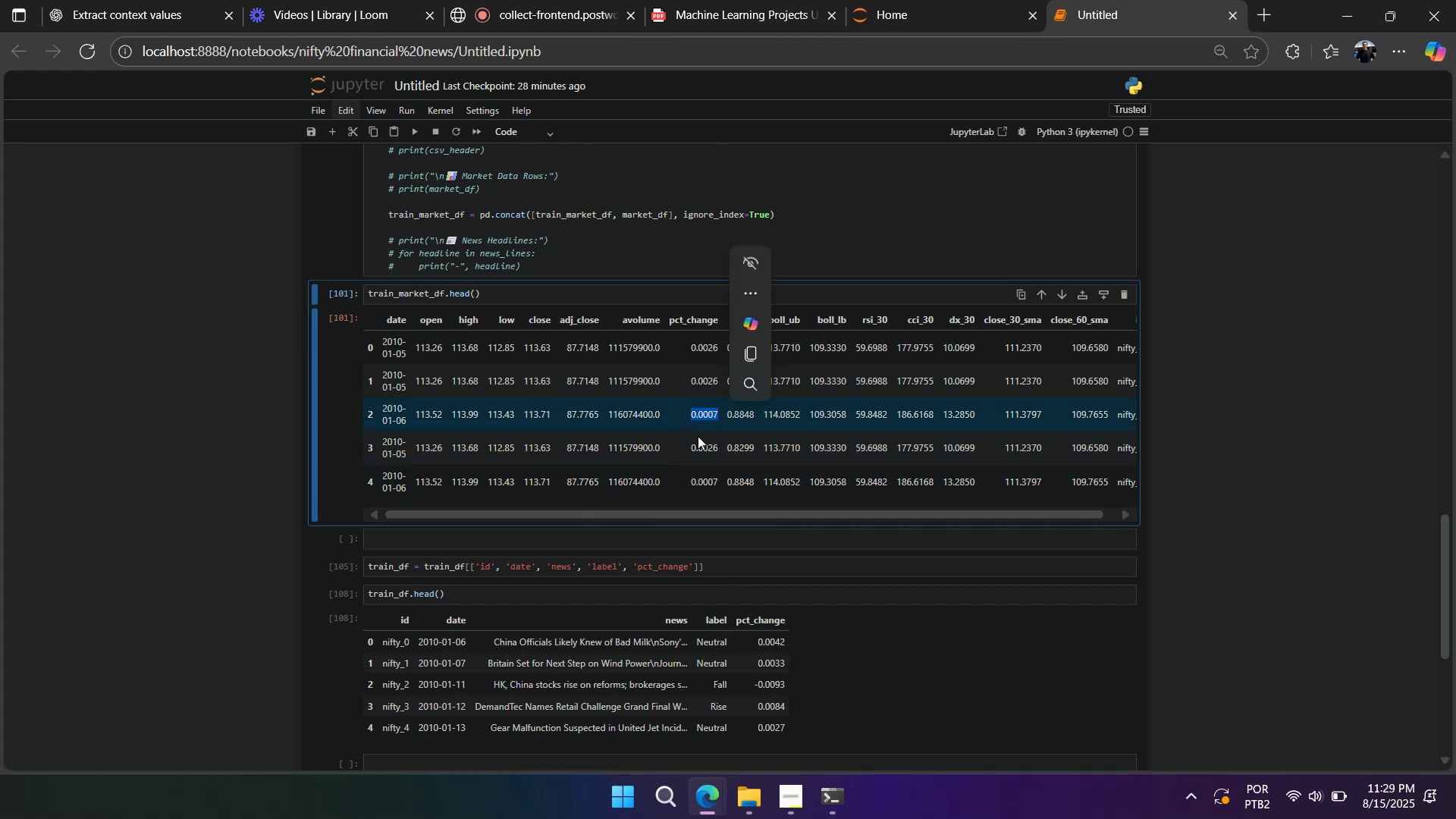 
left_click_drag(start_coordinate=[682, 516], to_coordinate=[632, 494])
 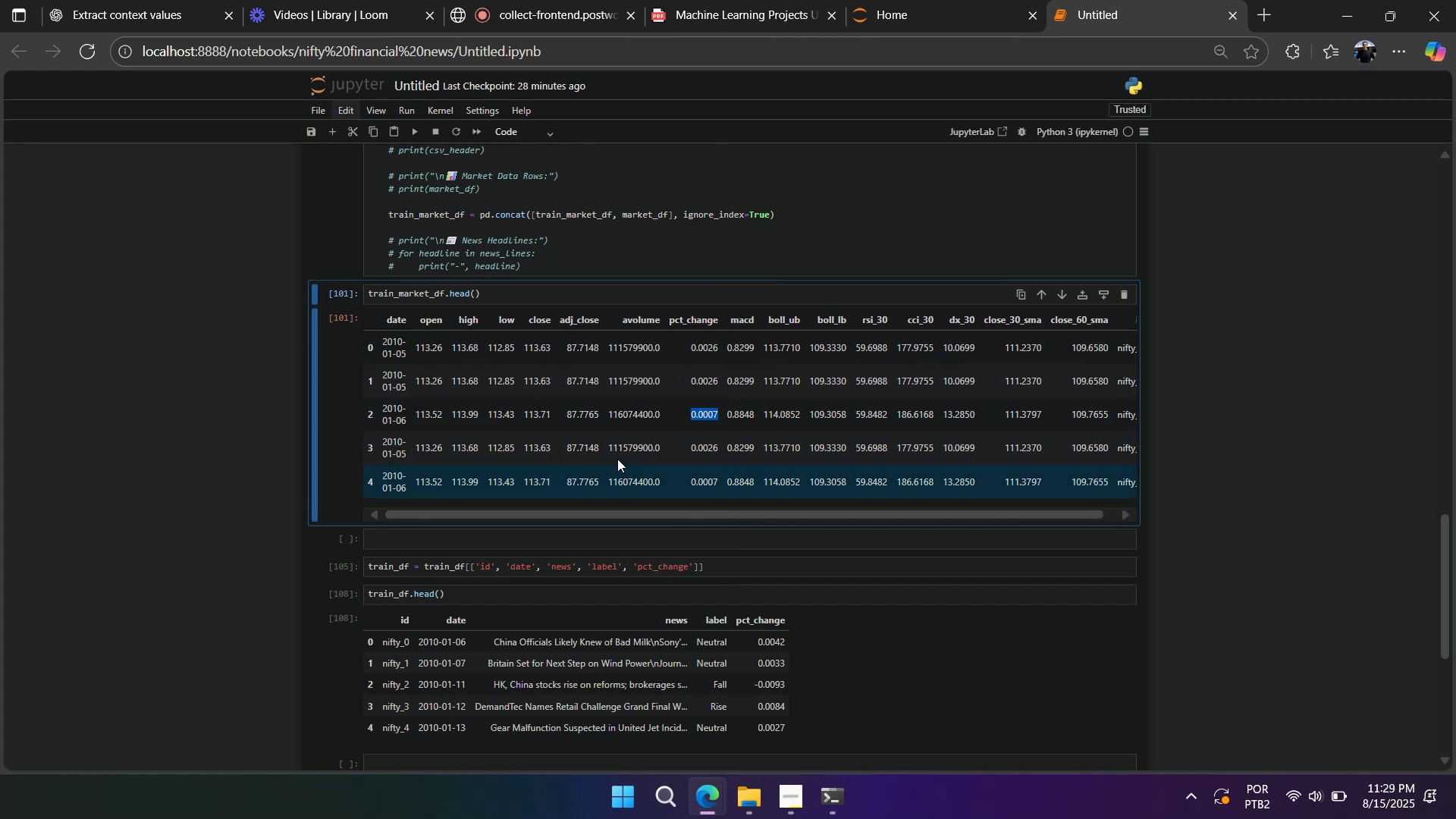 
left_click([616, 457])
 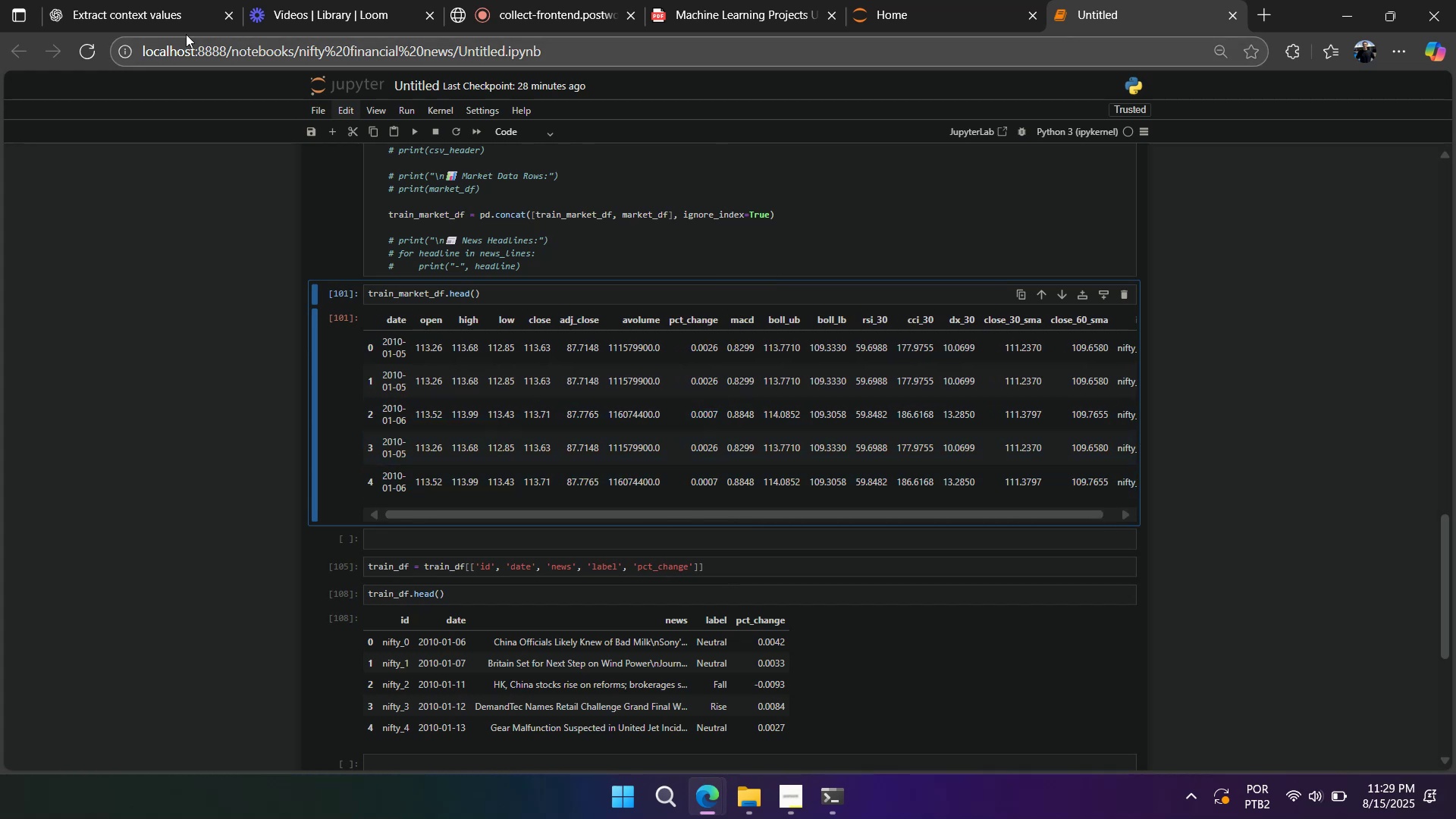 
left_click([184, 29])
 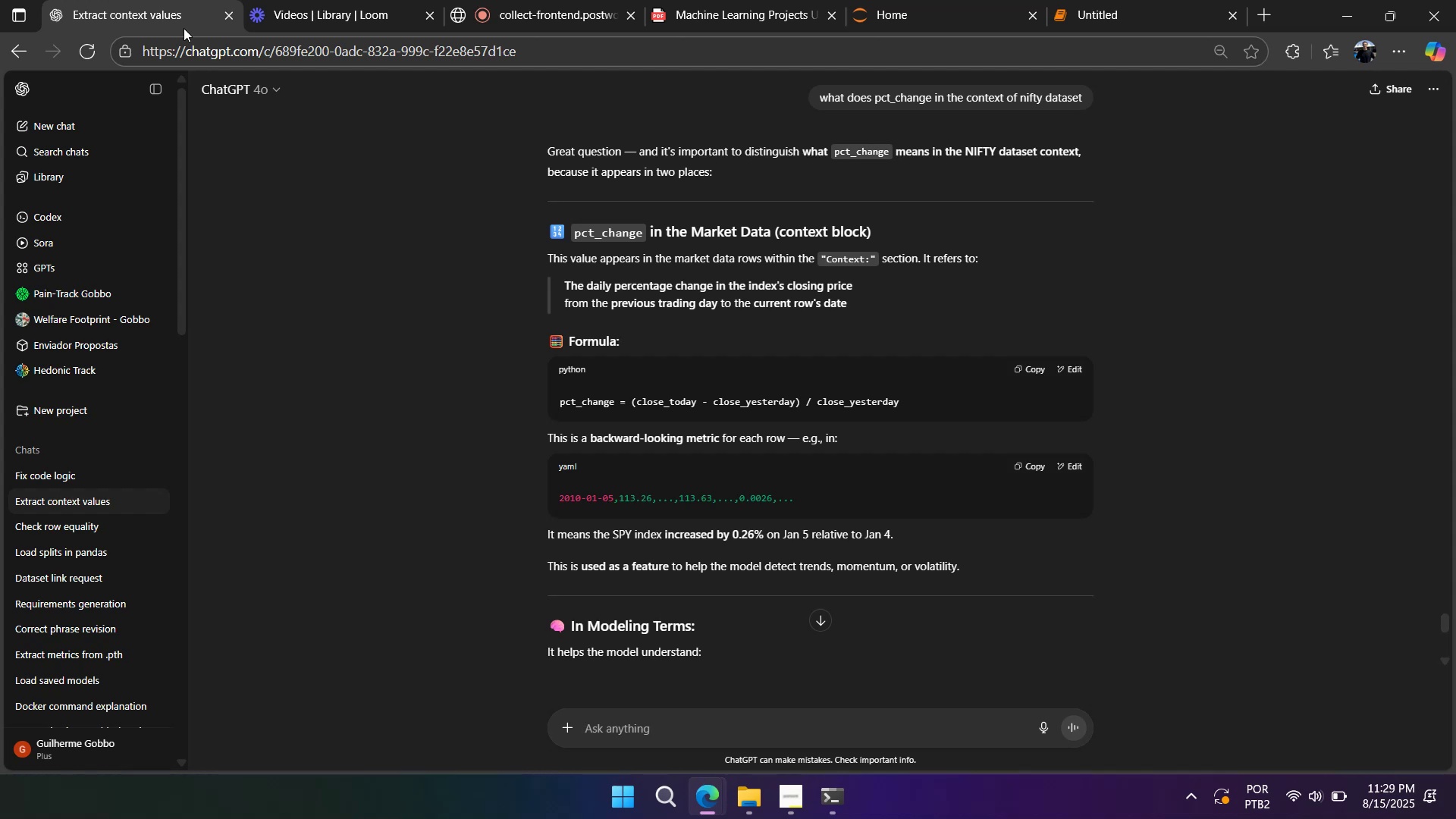 
wait(25.04)
 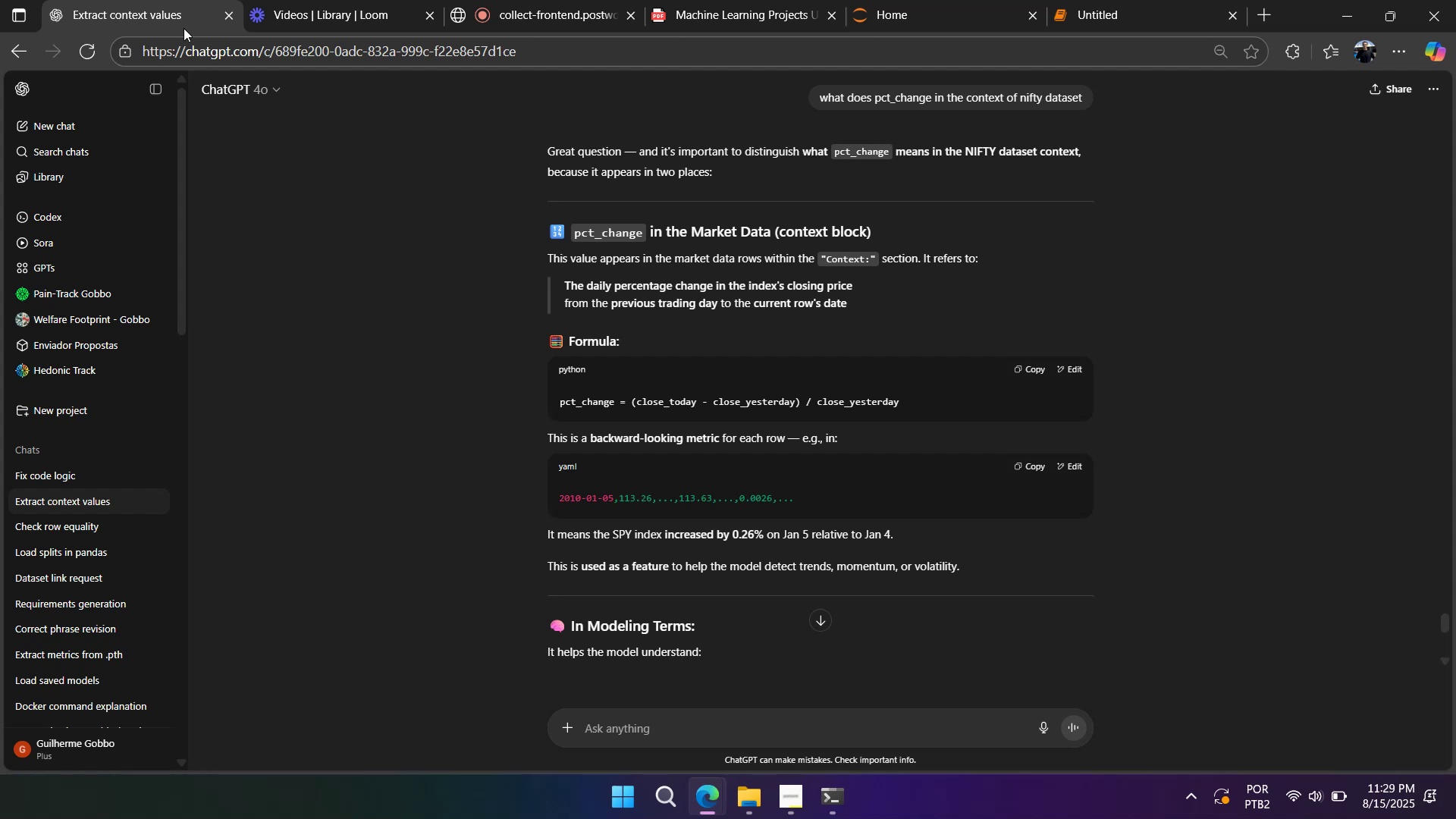 
scroll: coordinate [511, 318], scroll_direction: down, amount: 15.0
 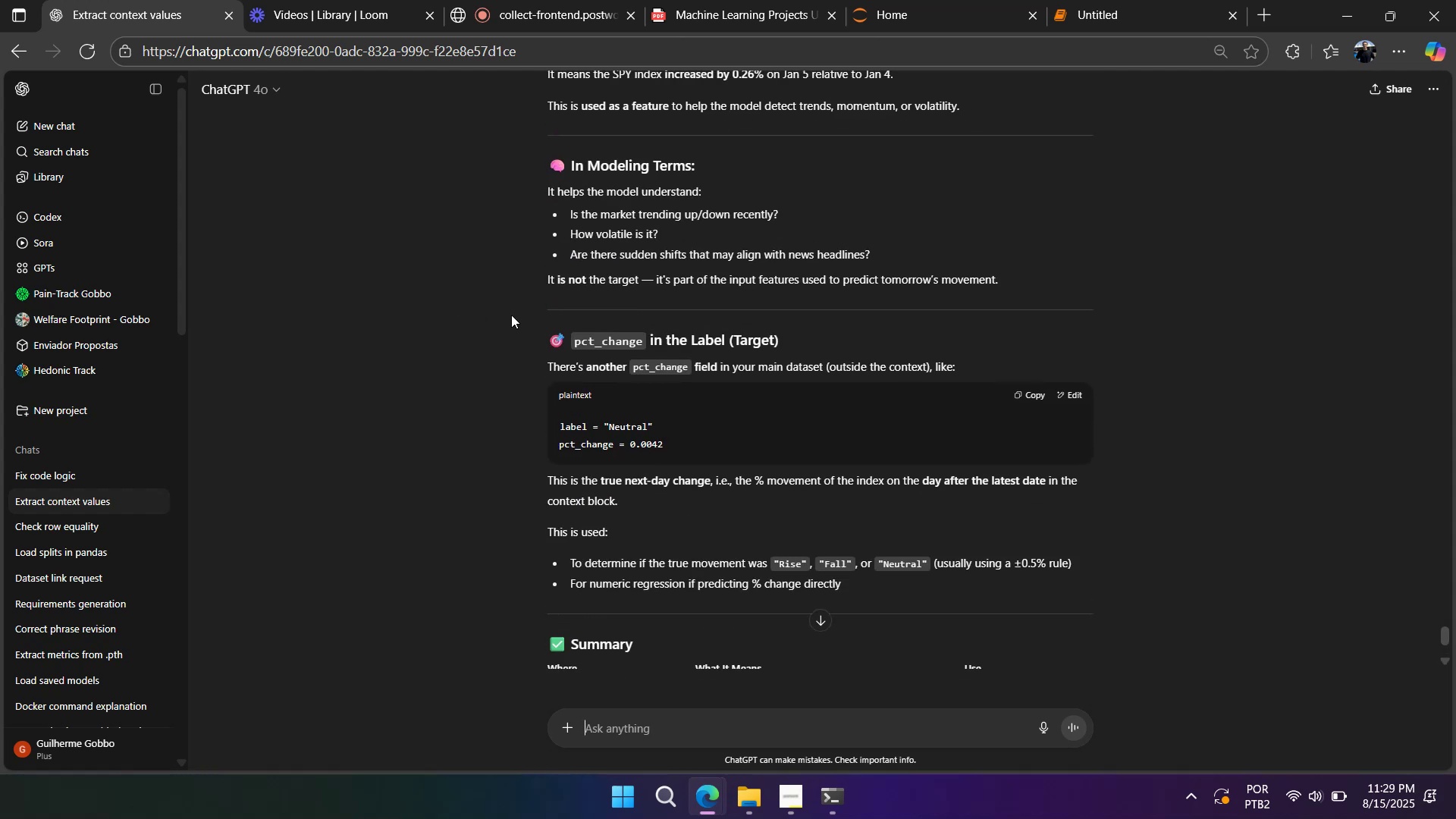 
scroll: coordinate [510, 315], scroll_direction: up, amount: 1.0
 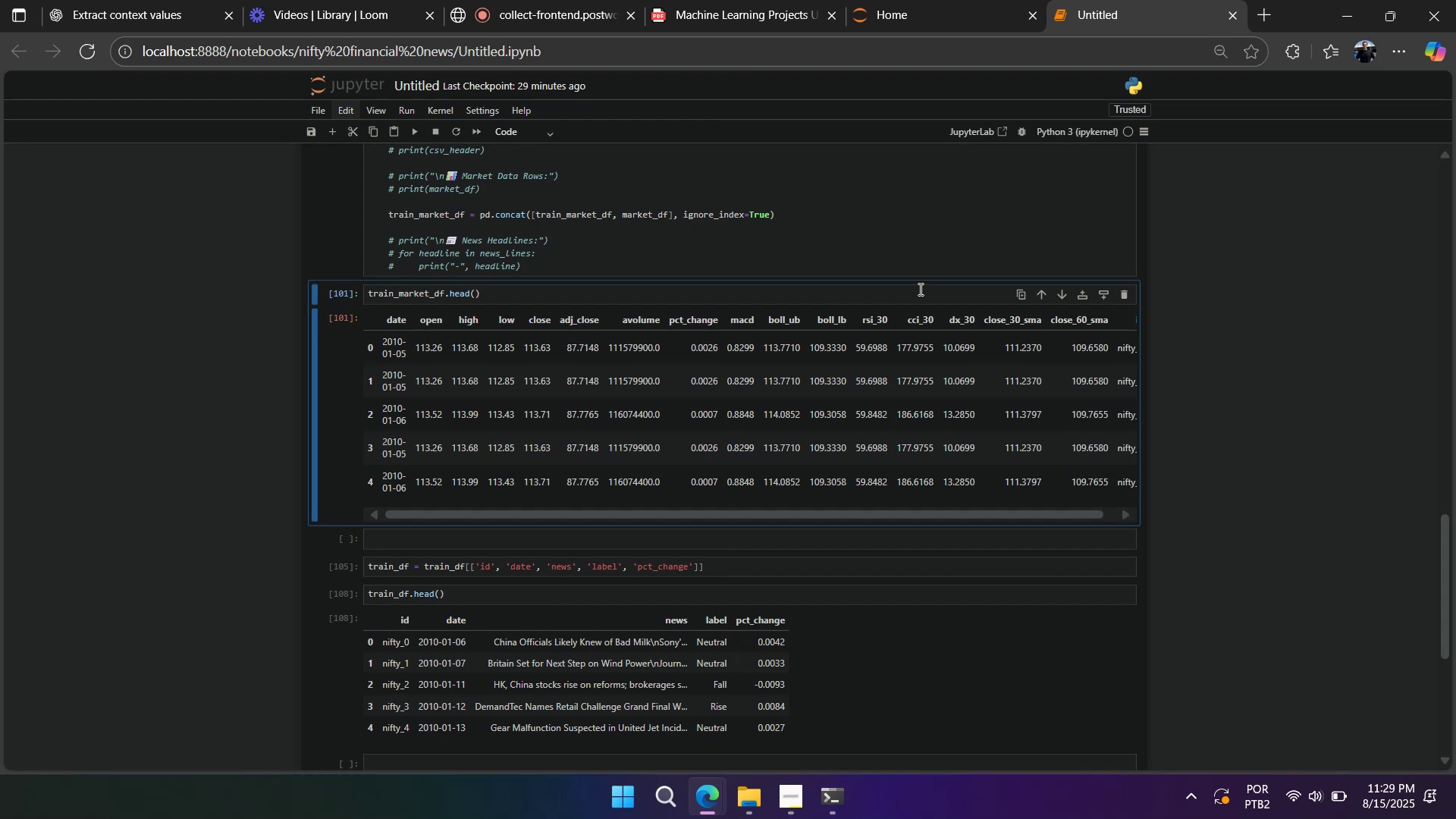 
scroll: coordinate [919, 289], scroll_direction: down, amount: 5.0
 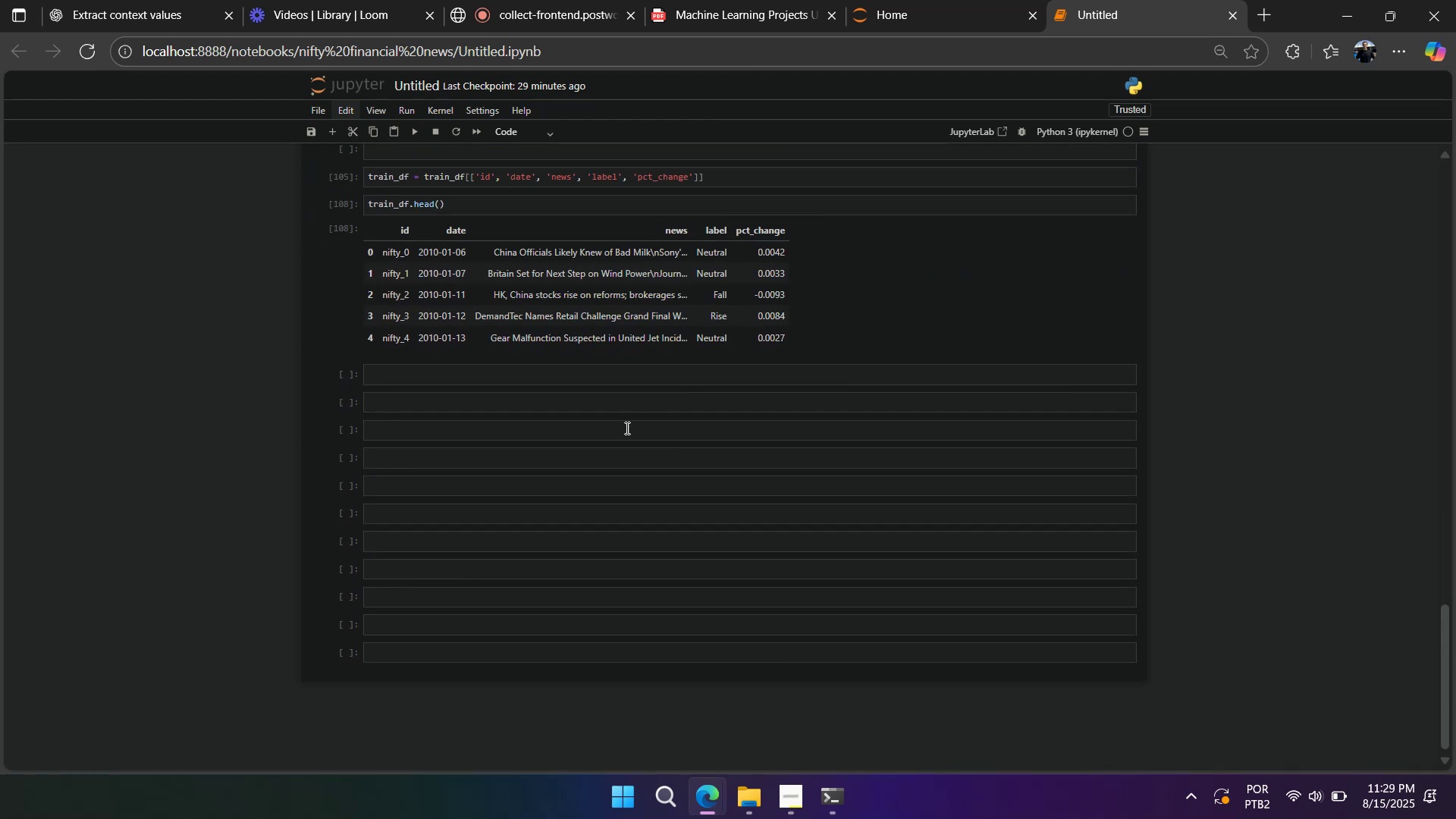 
left_click([615, 438])
 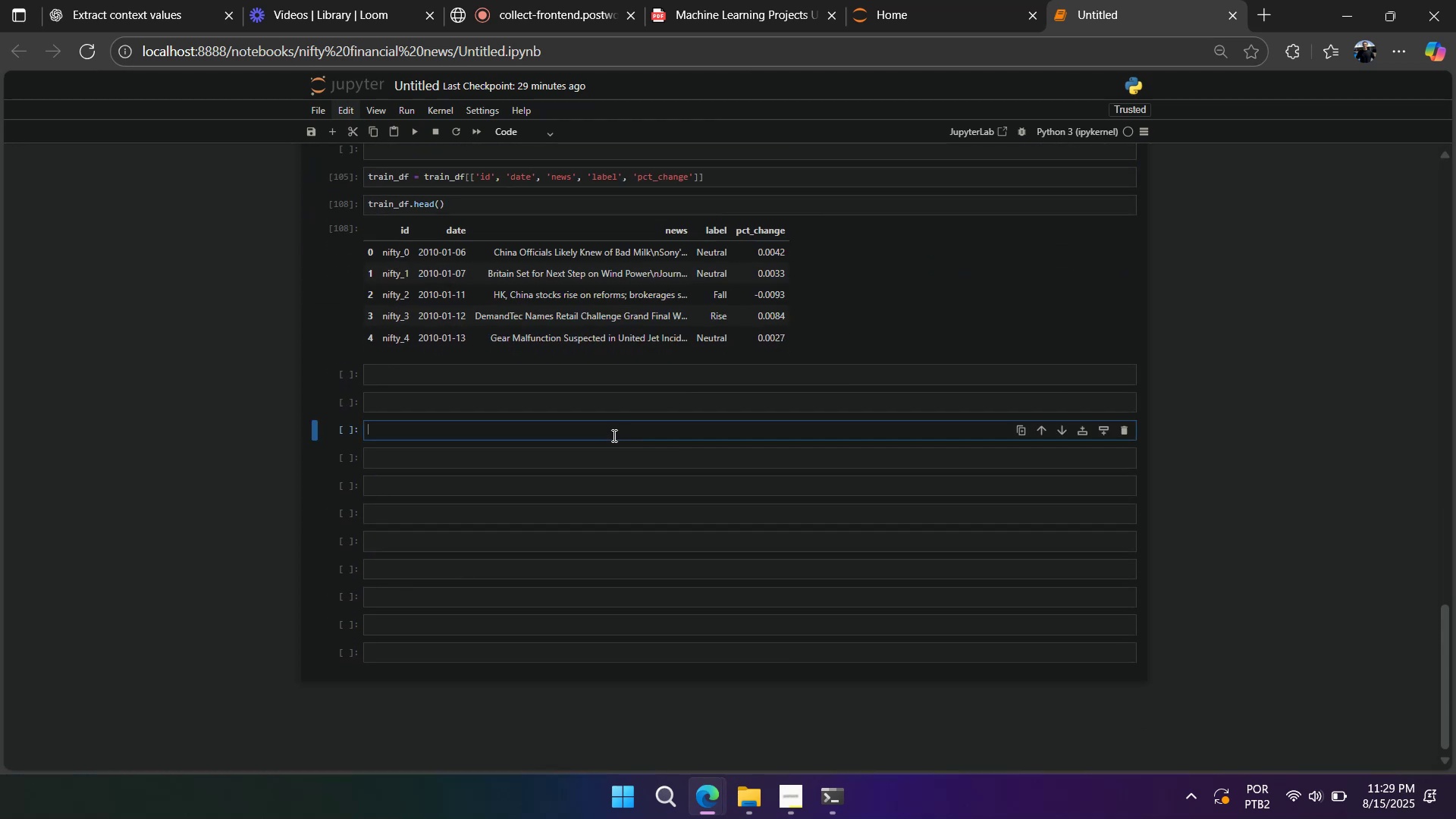 
scroll: coordinate [609, 432], scroll_direction: up, amount: 25.0
 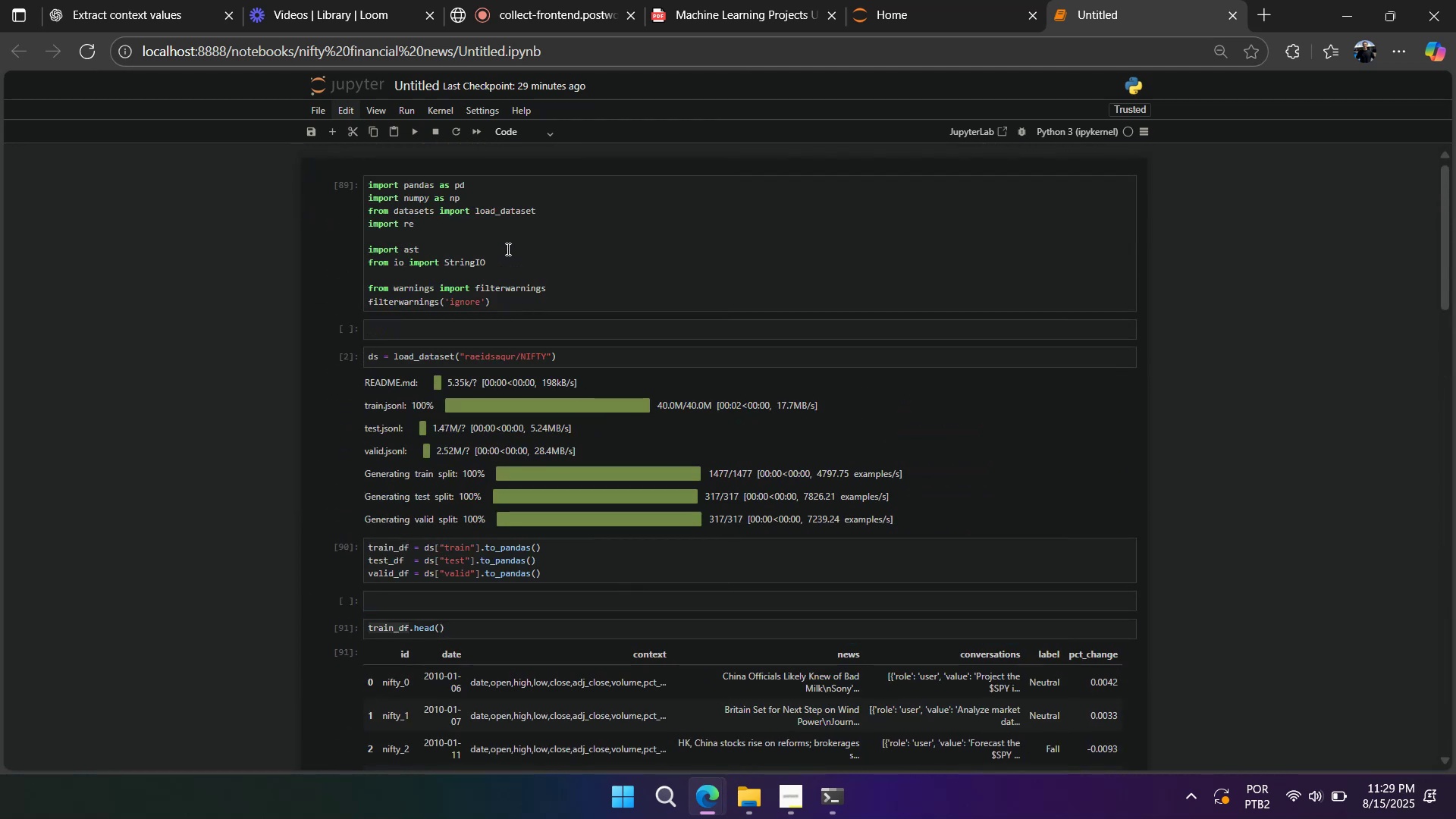 
left_click([510, 232])
 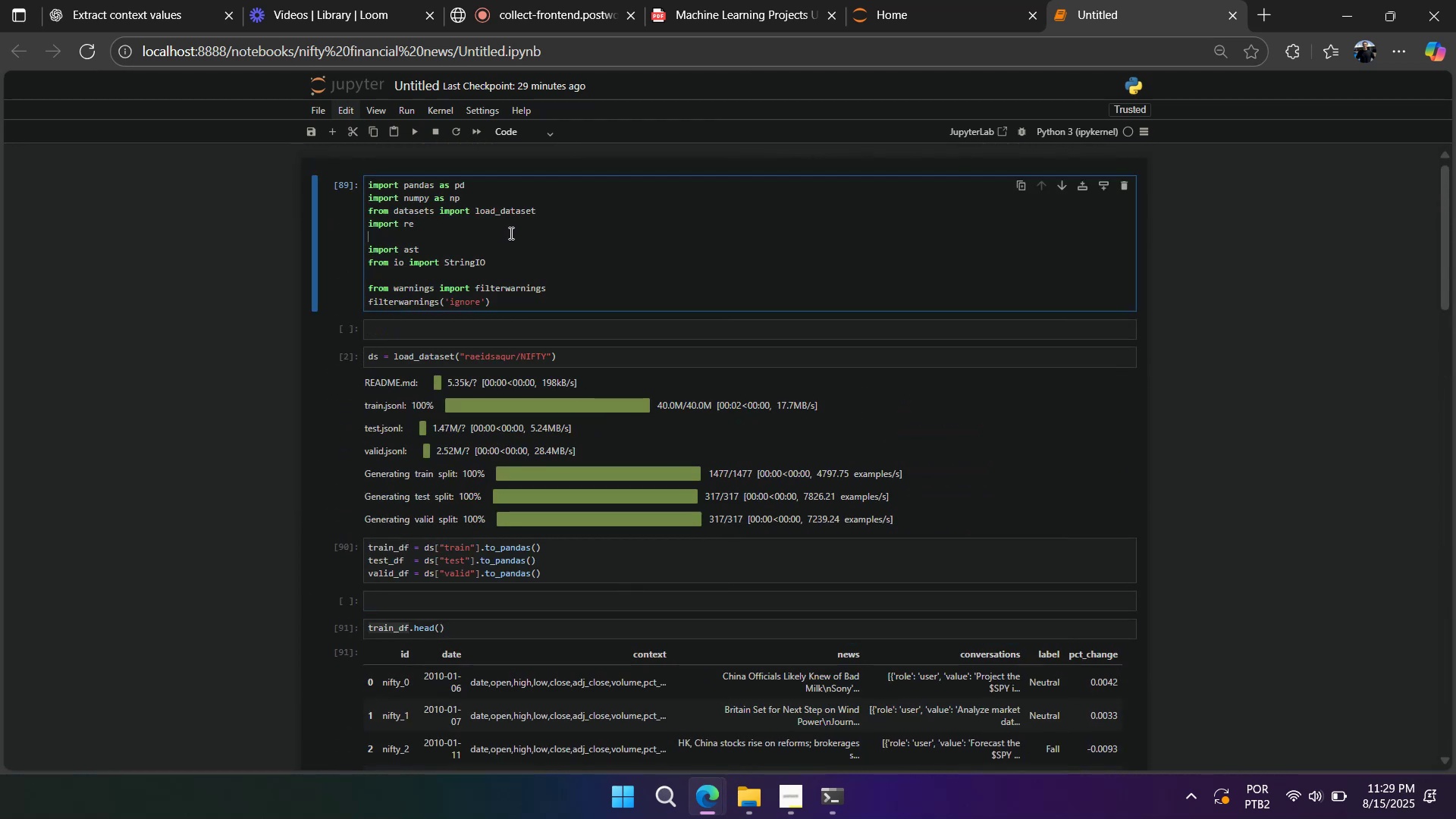 
key(Enter)
 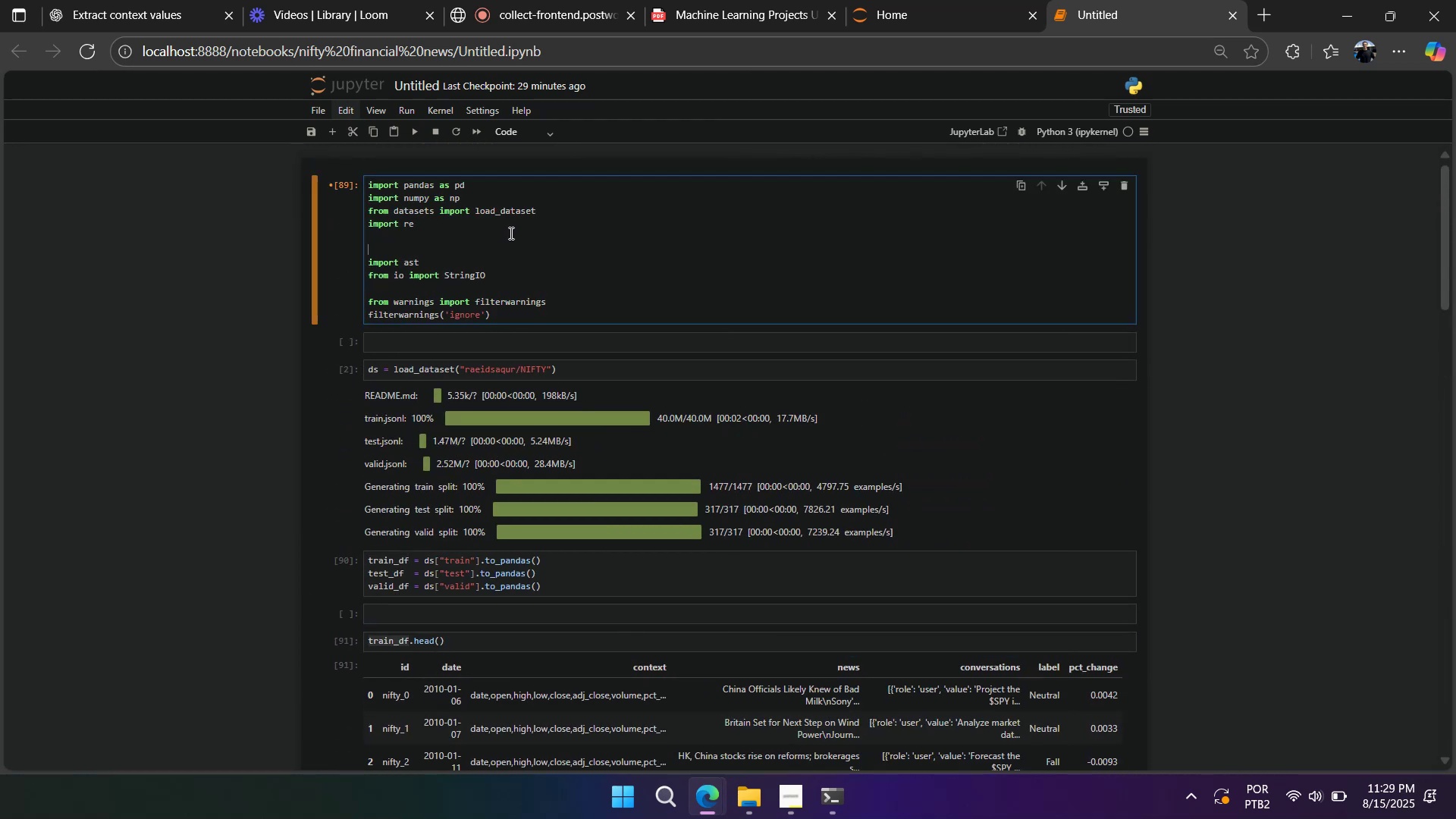 
type(from matplotlib.pyplot im)
key(Backspace)
key(Backspace)
key(Backspace)
type(import matplotlib.p)
key(Backspace)
type(pyplot as plt)
 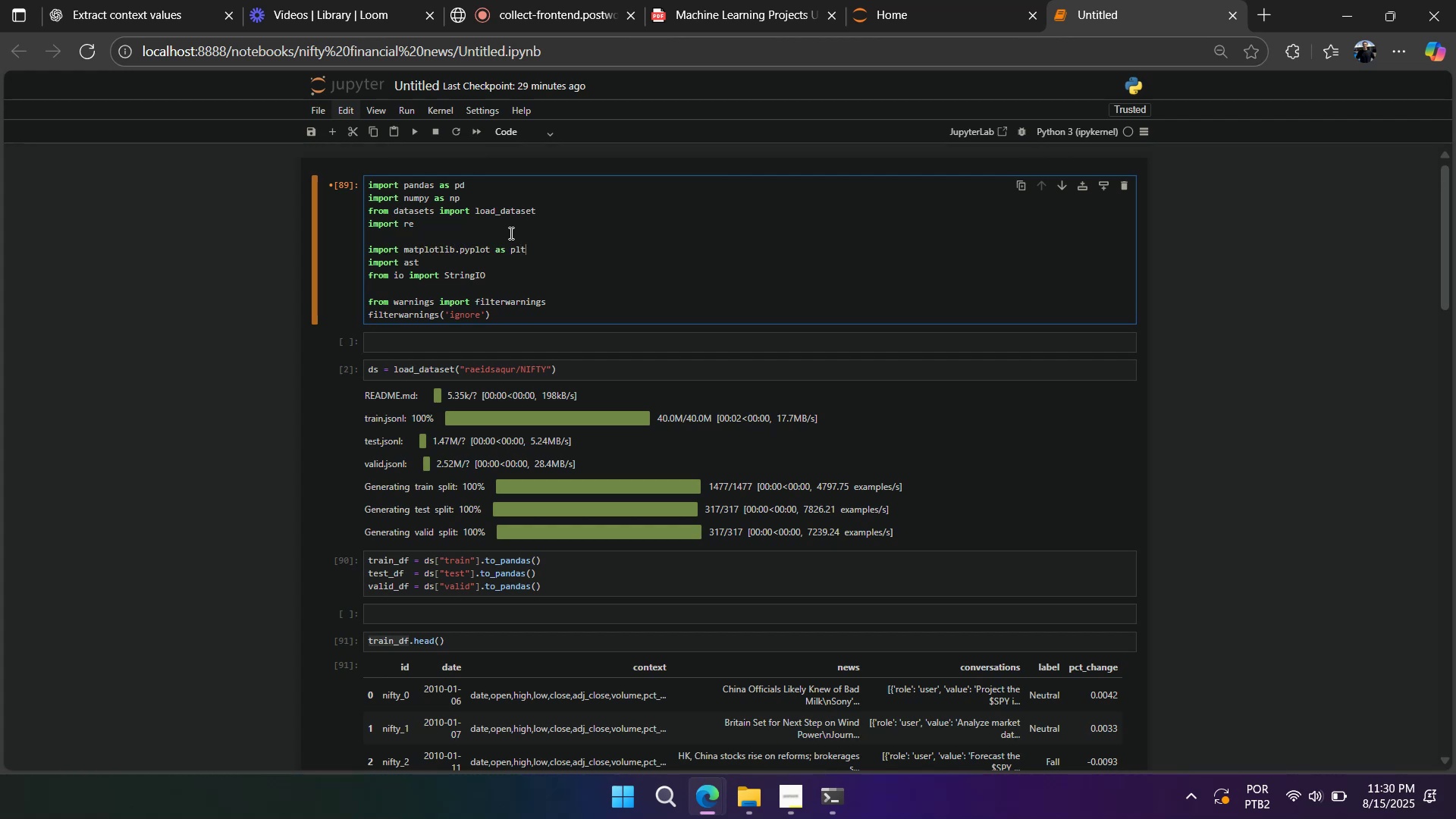 
key(Enter)
 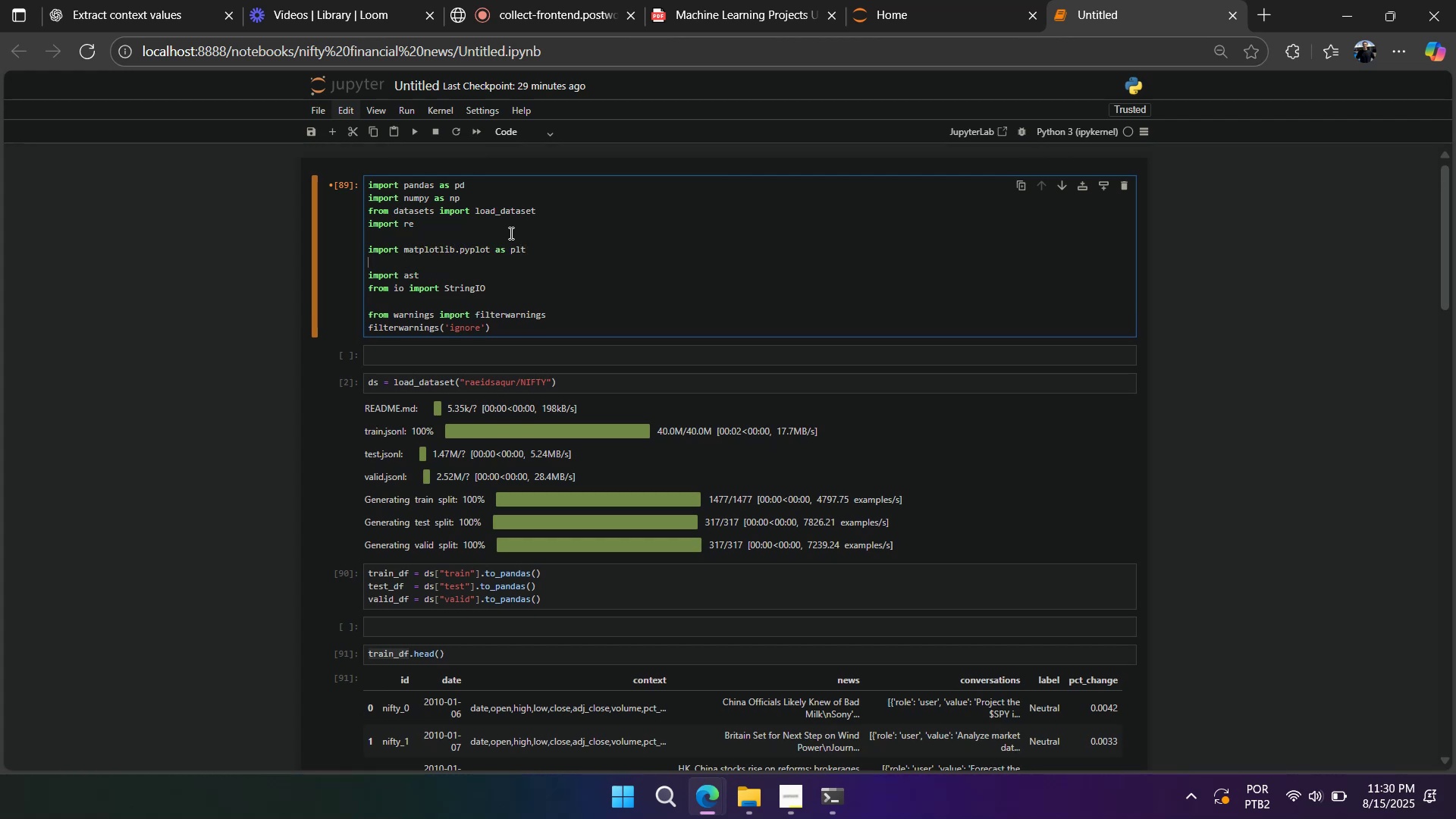 
key(Shift+Enter)
 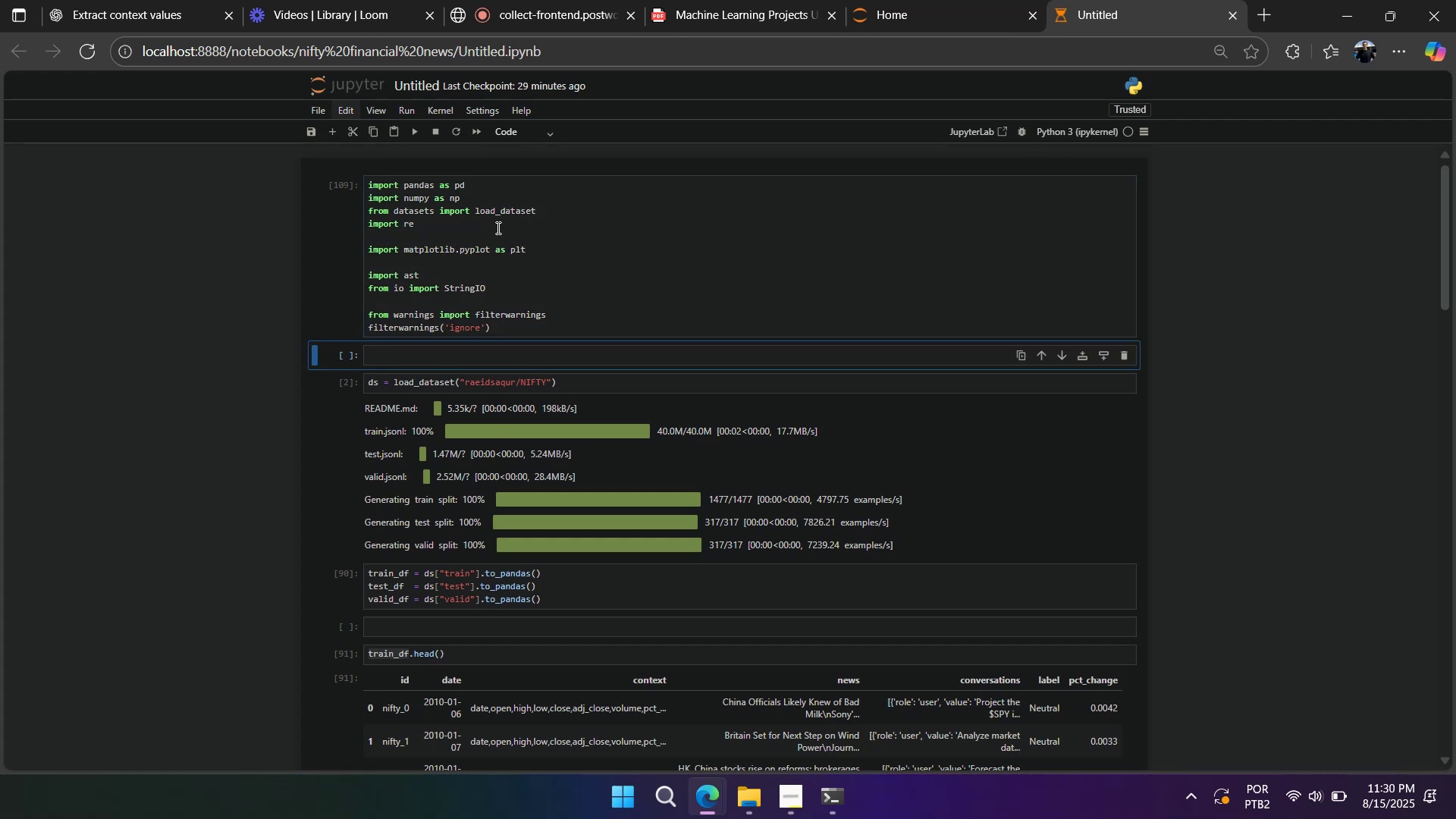 
scroll: coordinate [514, 240], scroll_direction: down, amount: 22.0
 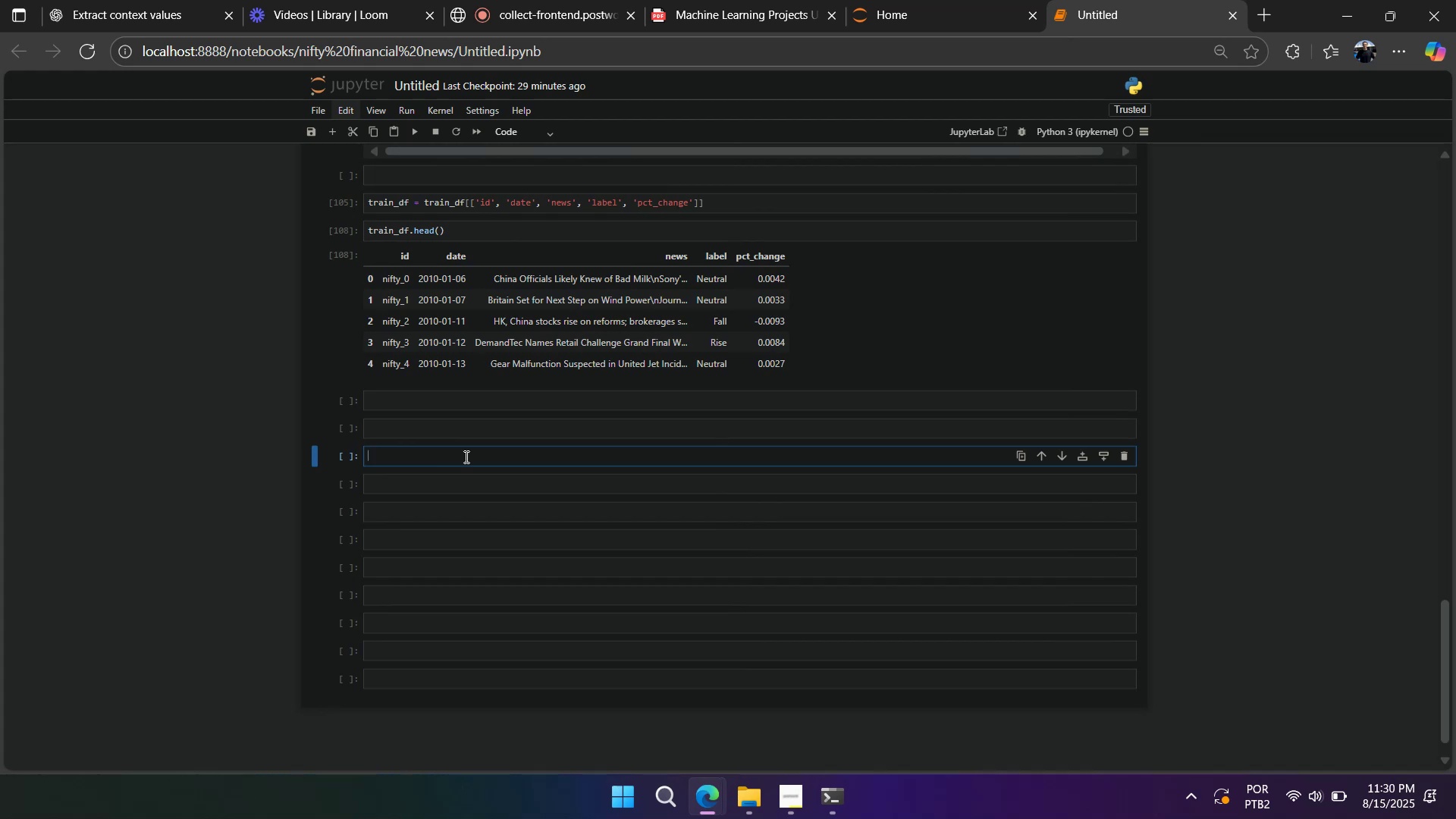 
wait(6.88)
 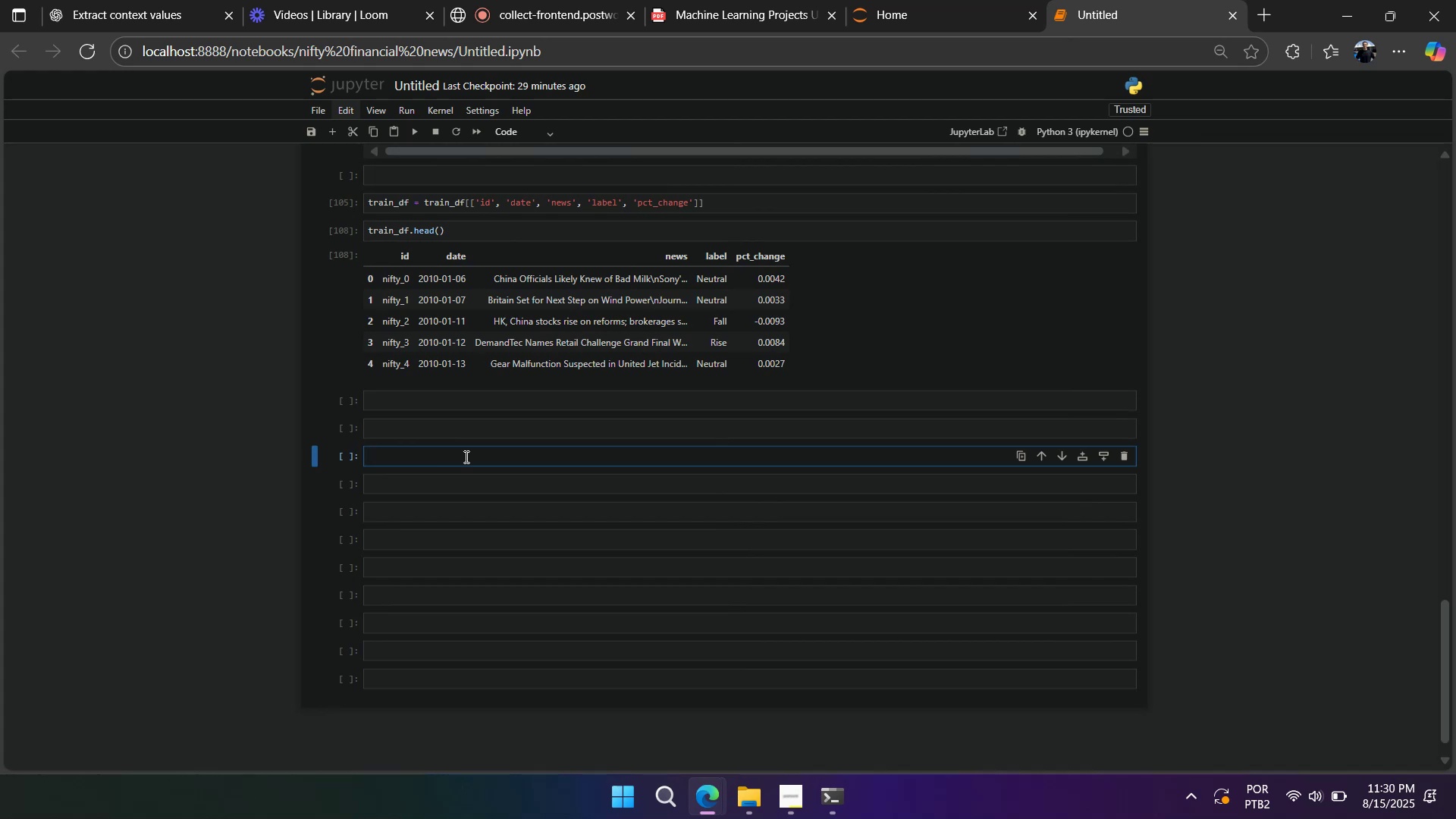 
type(plt.plot()
 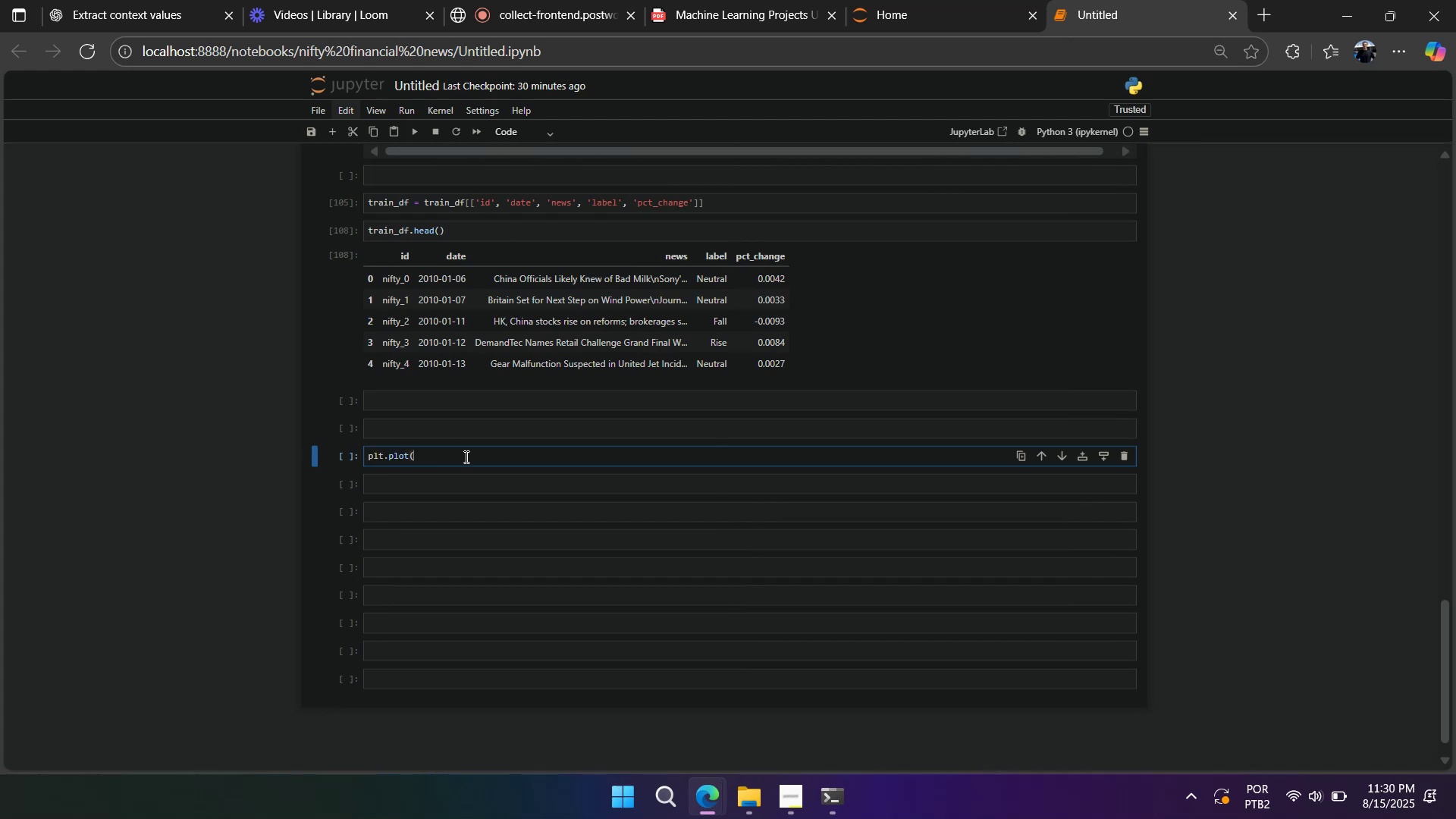 
double_click([382, 228])
 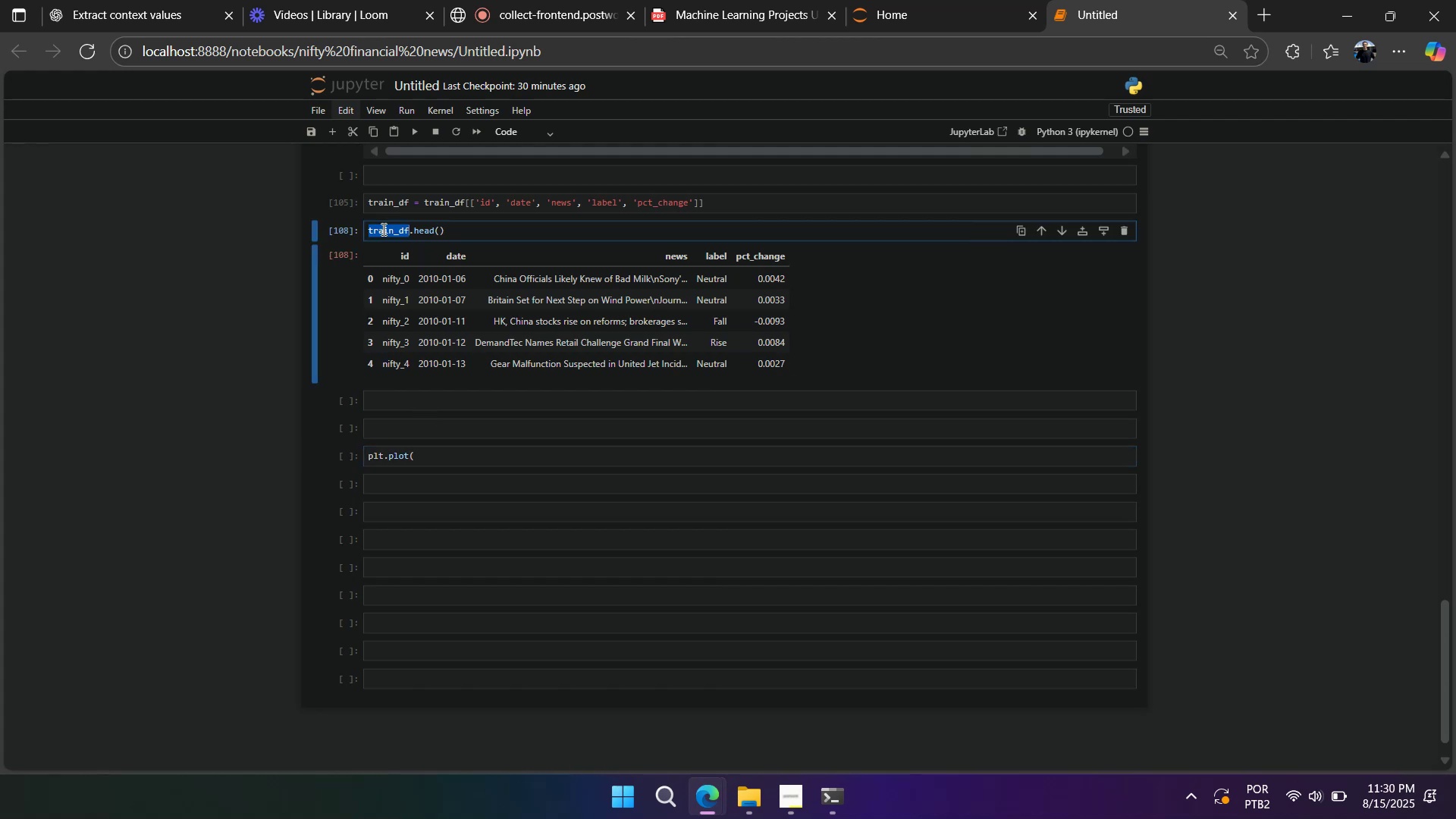 
key(Control+C)
 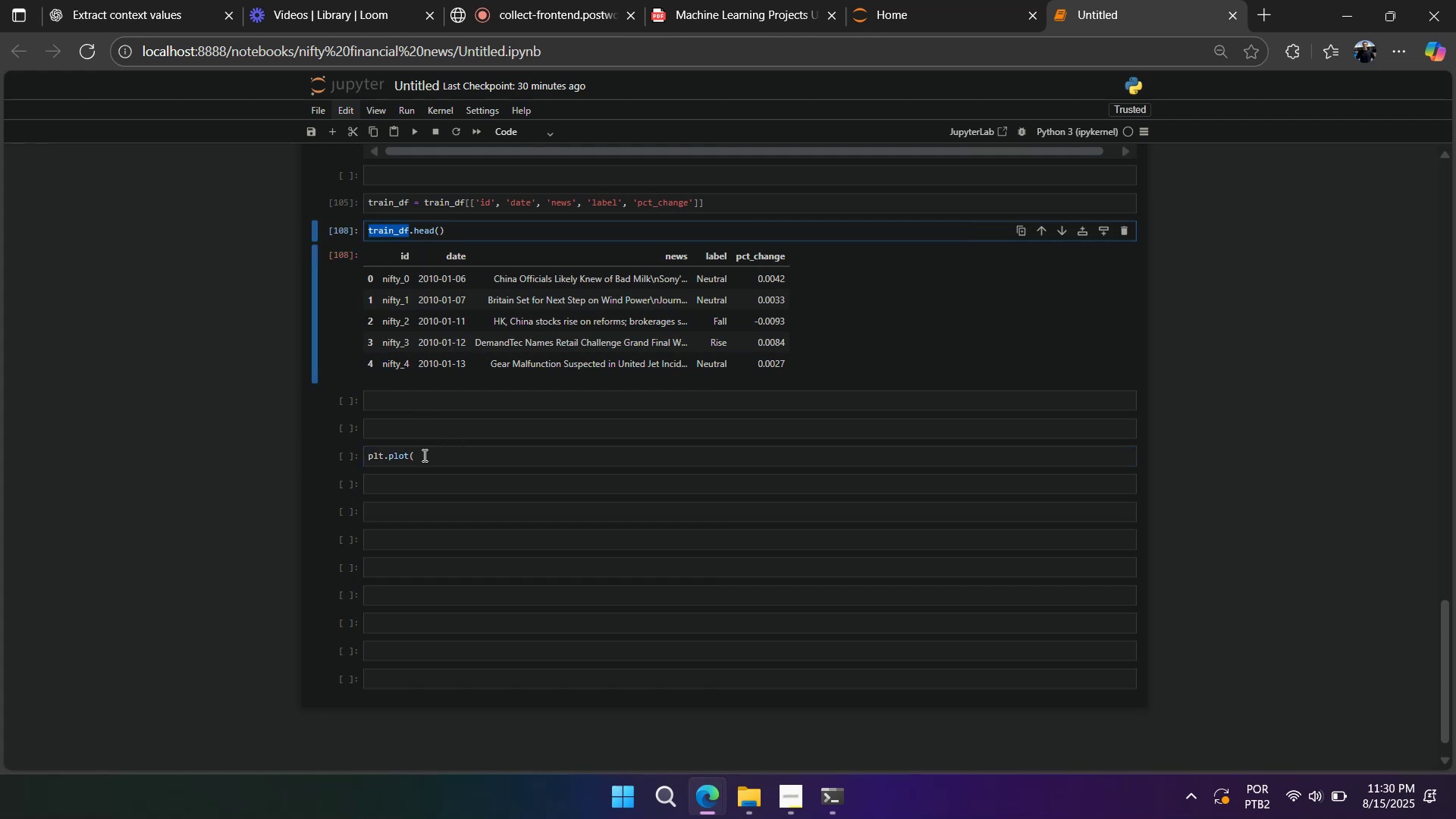 
left_click([422, 457])
 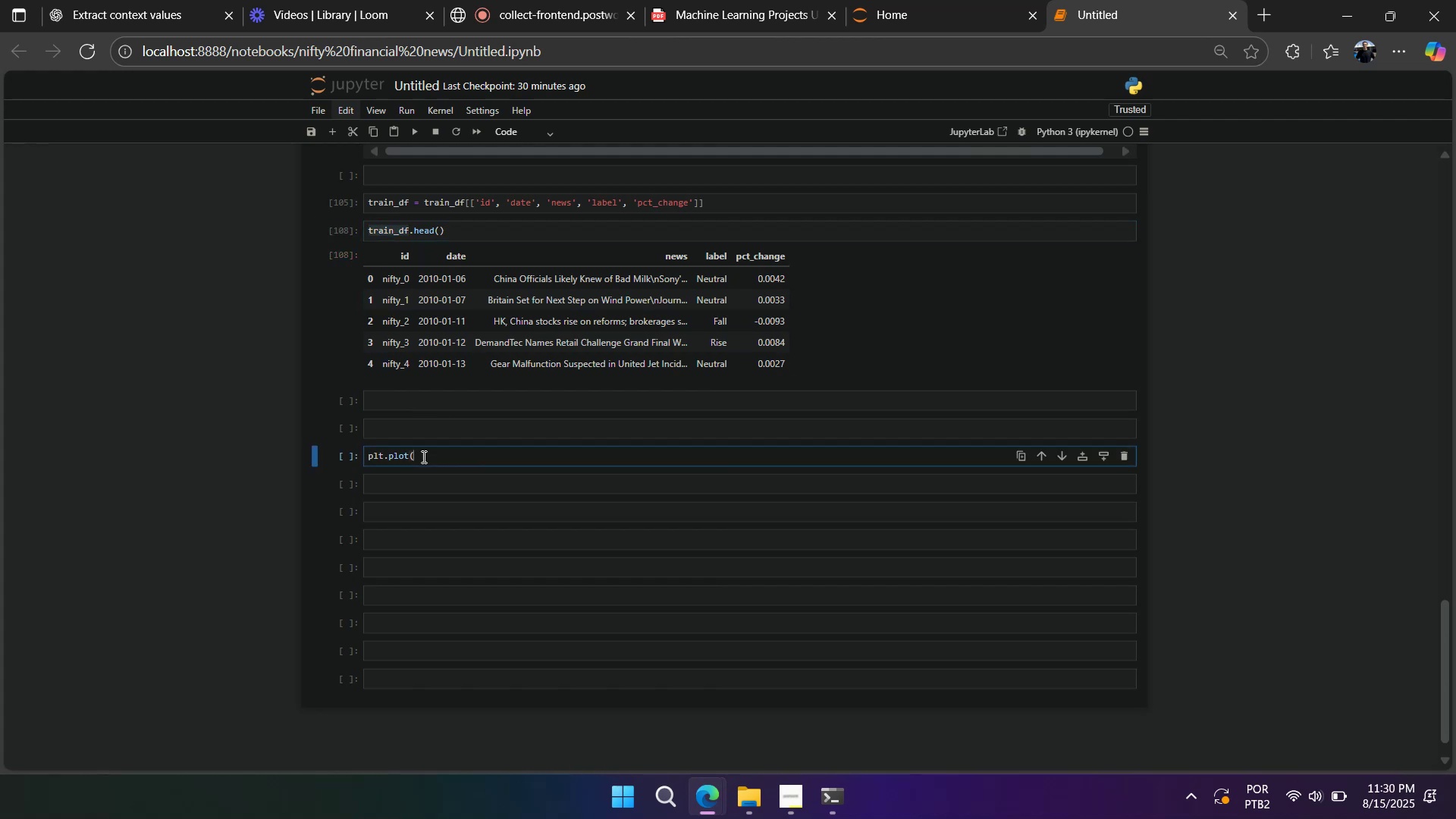 
key(Control+V)
 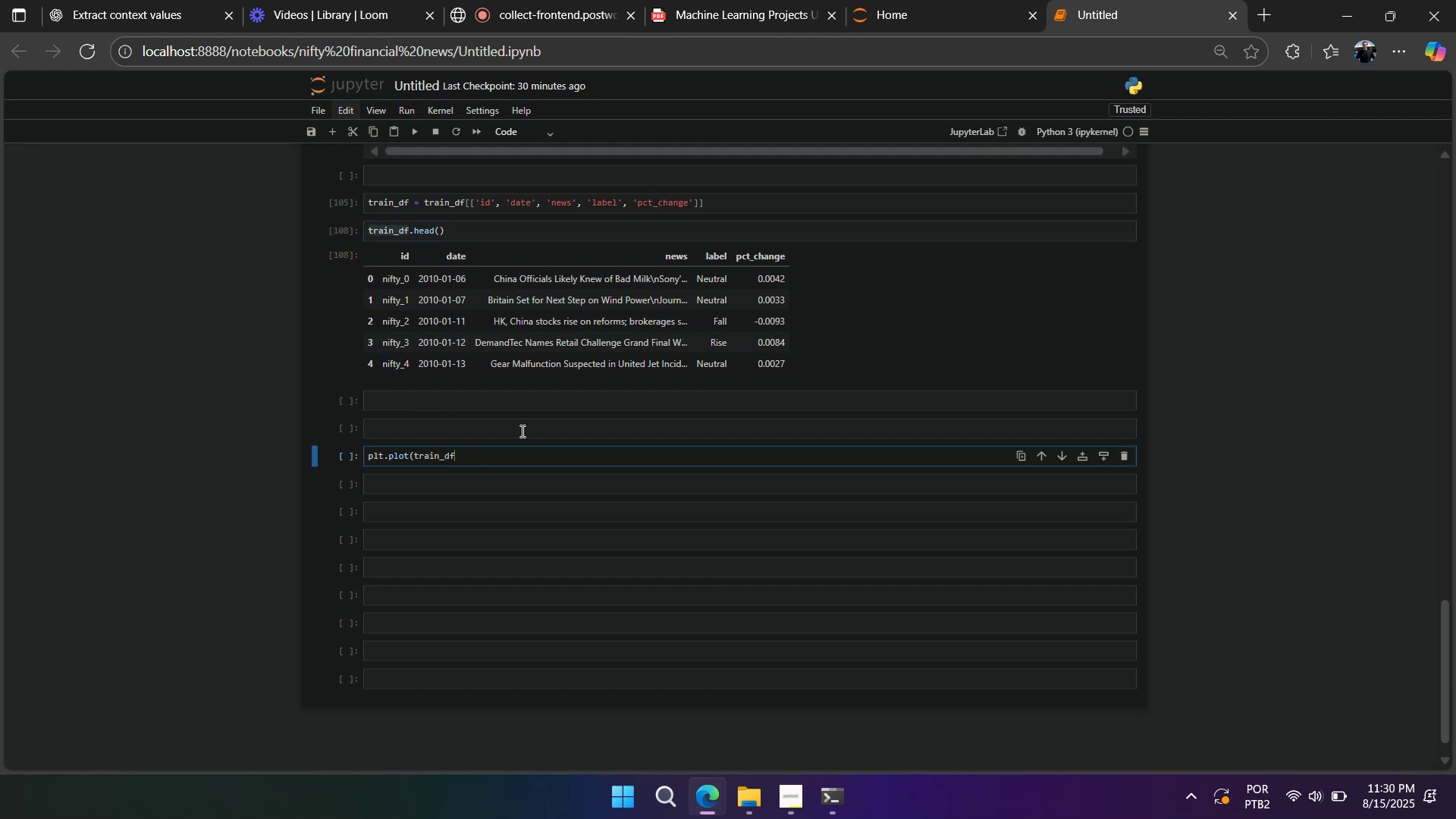 
key(Backspace)
 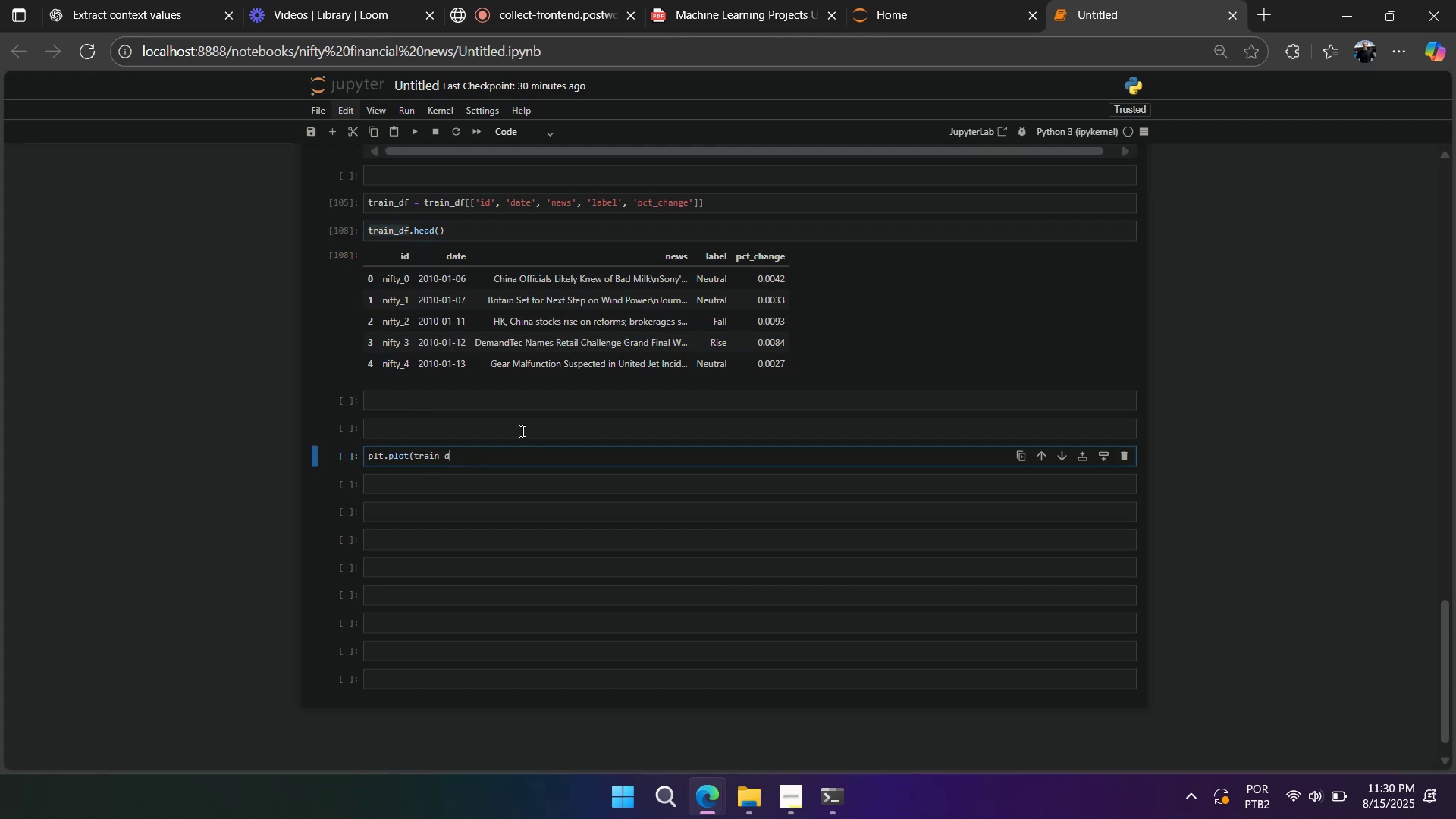 
key(Control+X)
 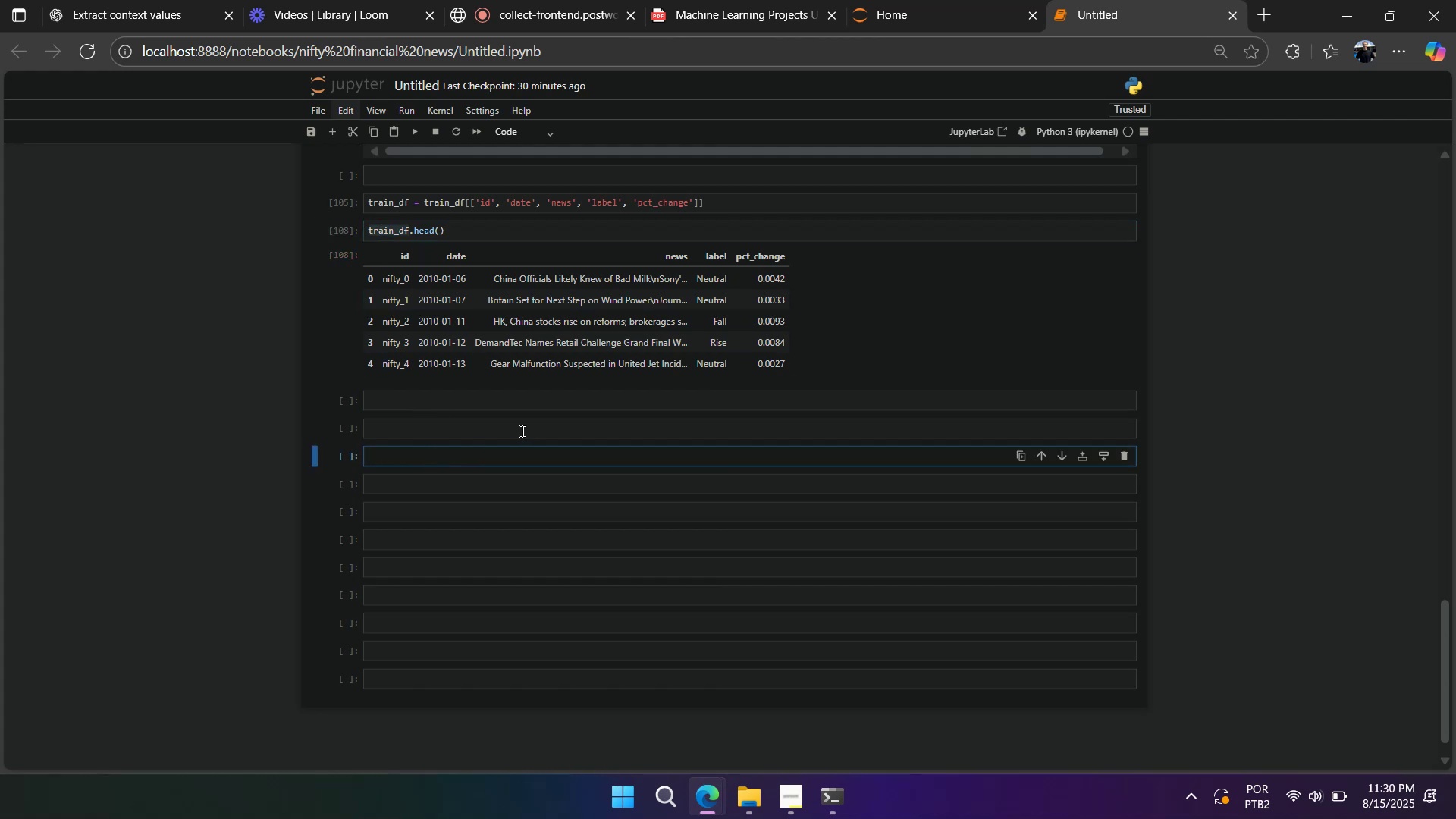 
key(Control+Z)
 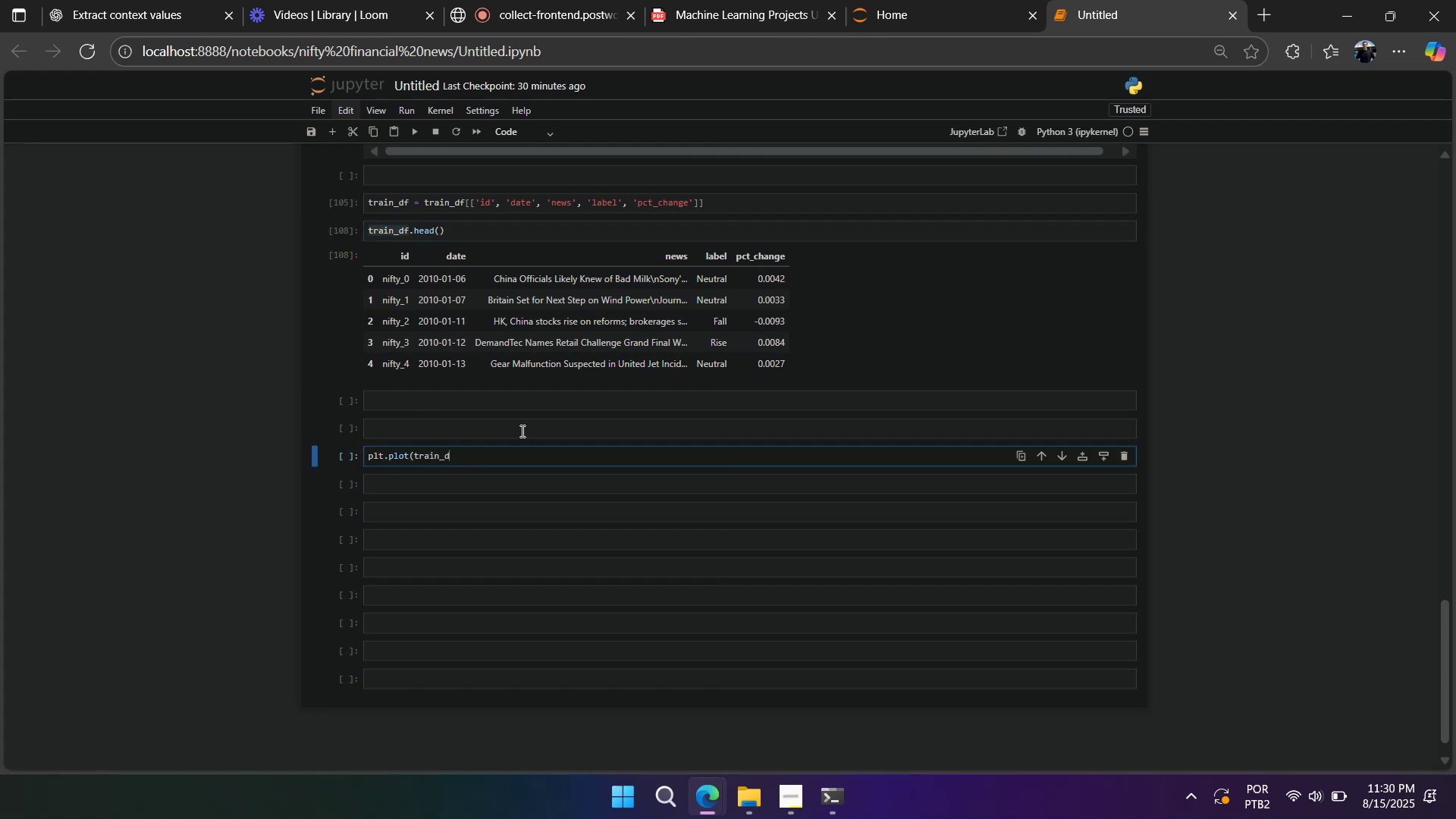 
key(Backspace)
key(Backspace)
key(Backspace)
key(Backspace)
key(Backspace)
key(Backspace)
key(Backspace)
type(x=])
key(Backspace)
type(train_df]`)
 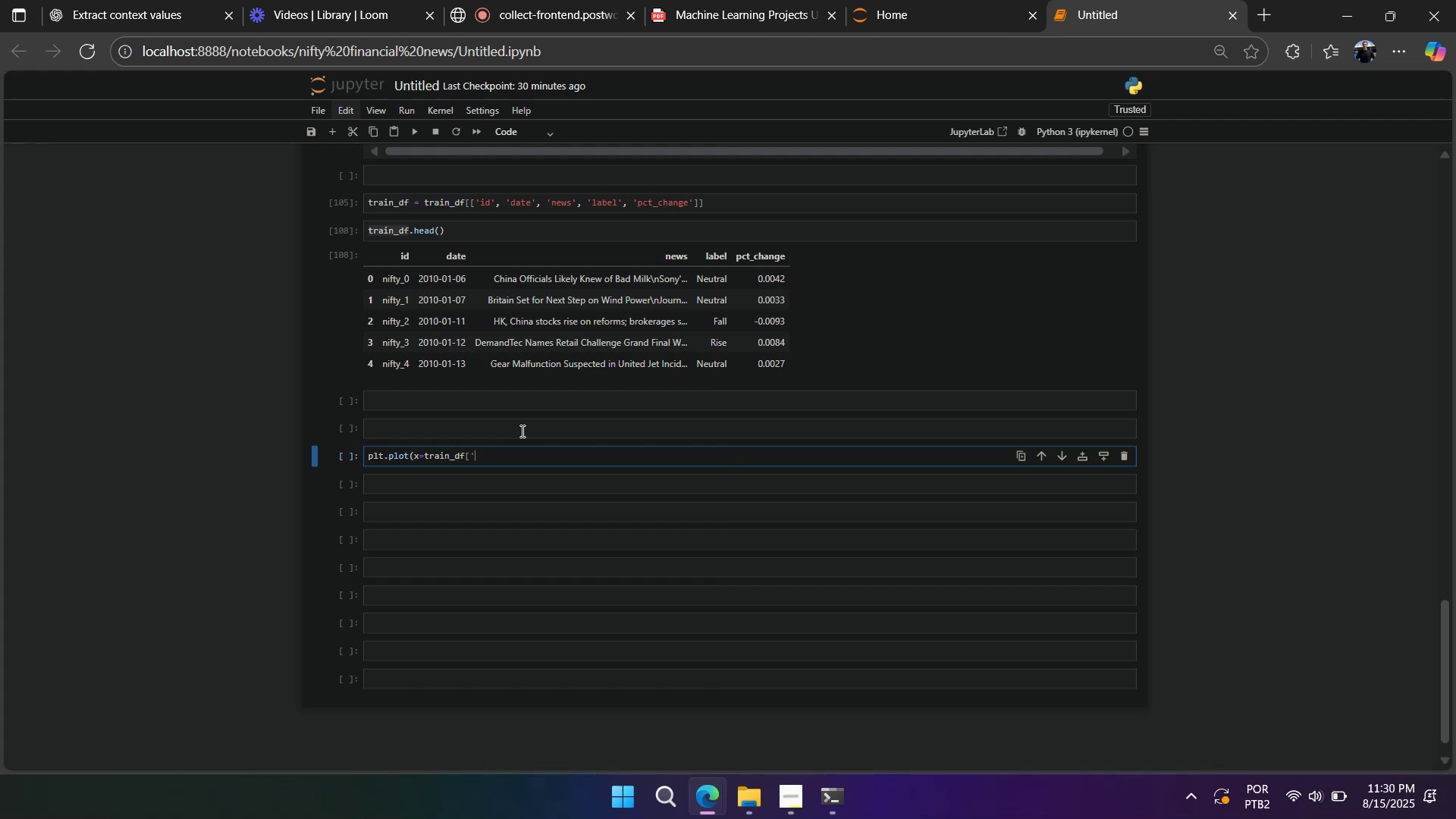 
wait(11.16)
 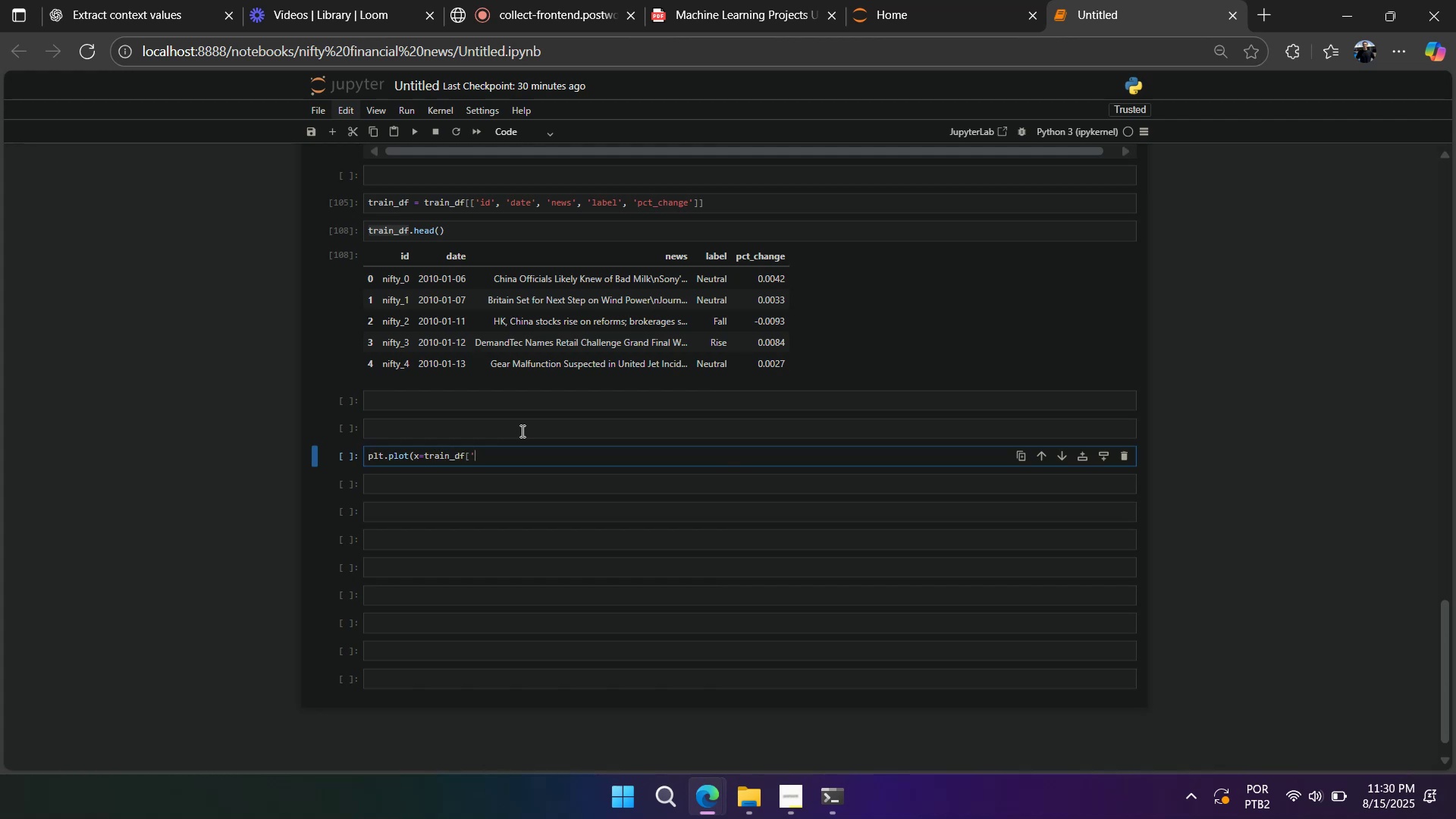 
key(Alt+AltLeft)
 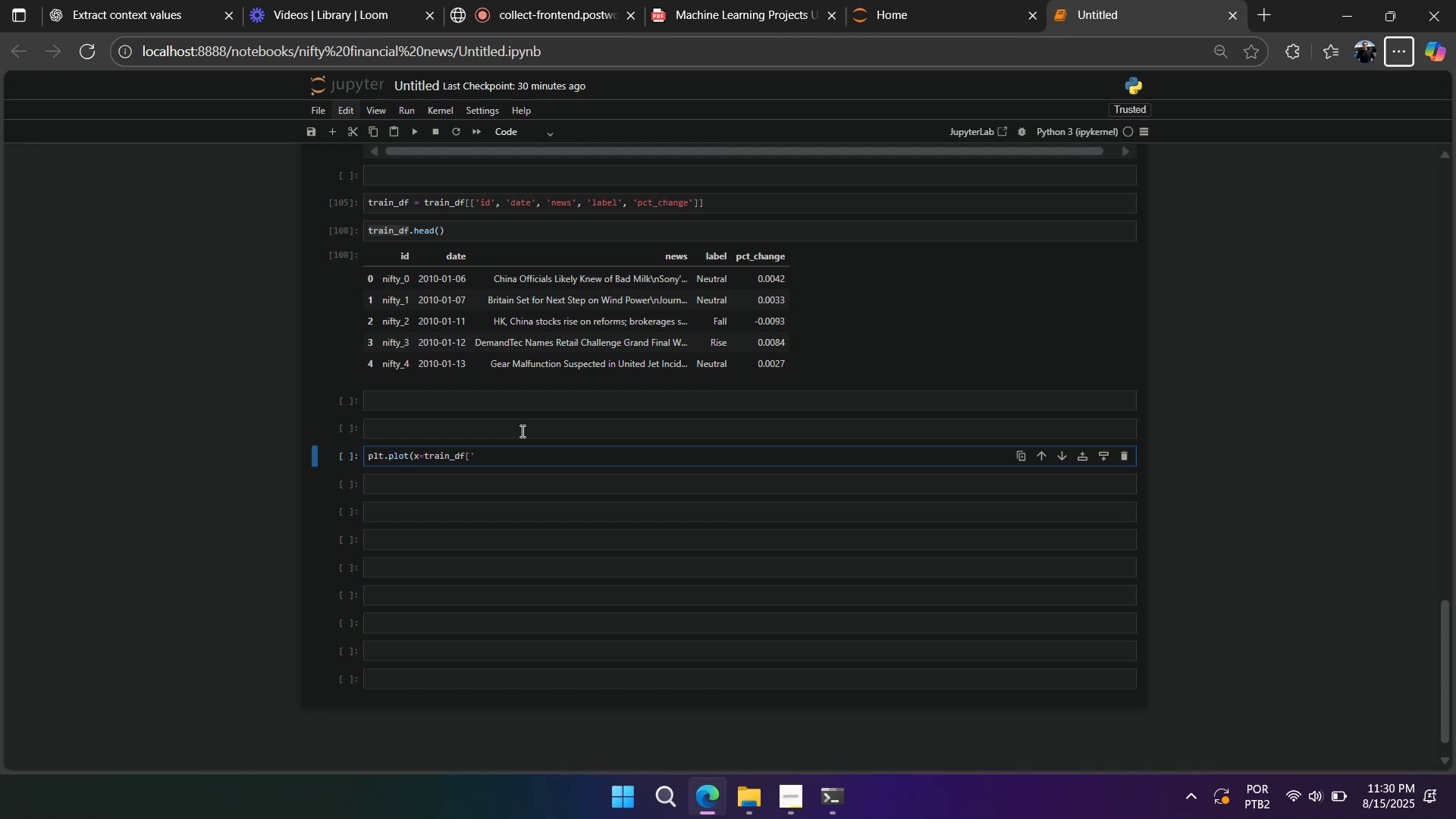 
hold_key(key=AltLeft, duration=0.47)
 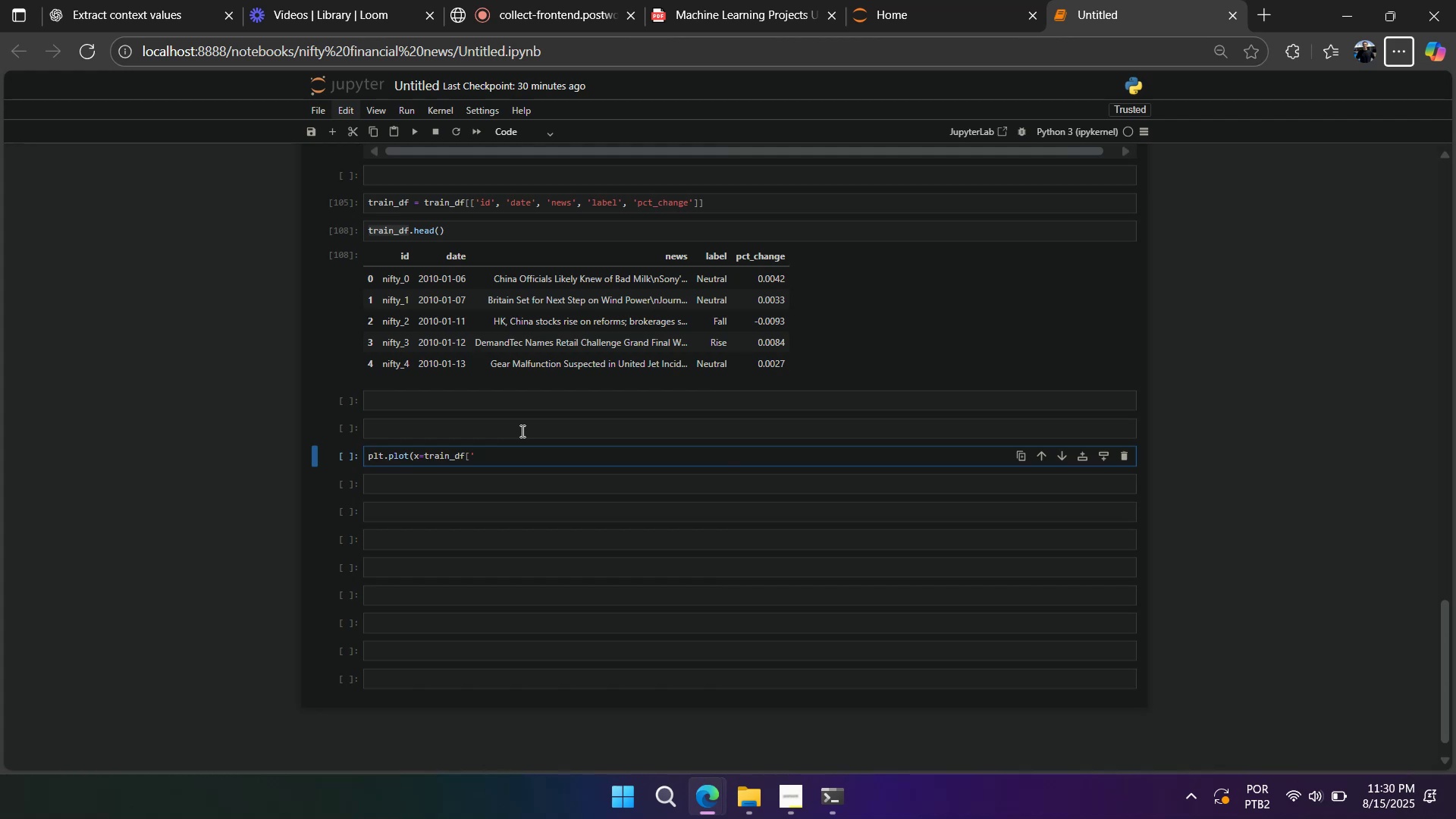 
left_click([505, 453])
 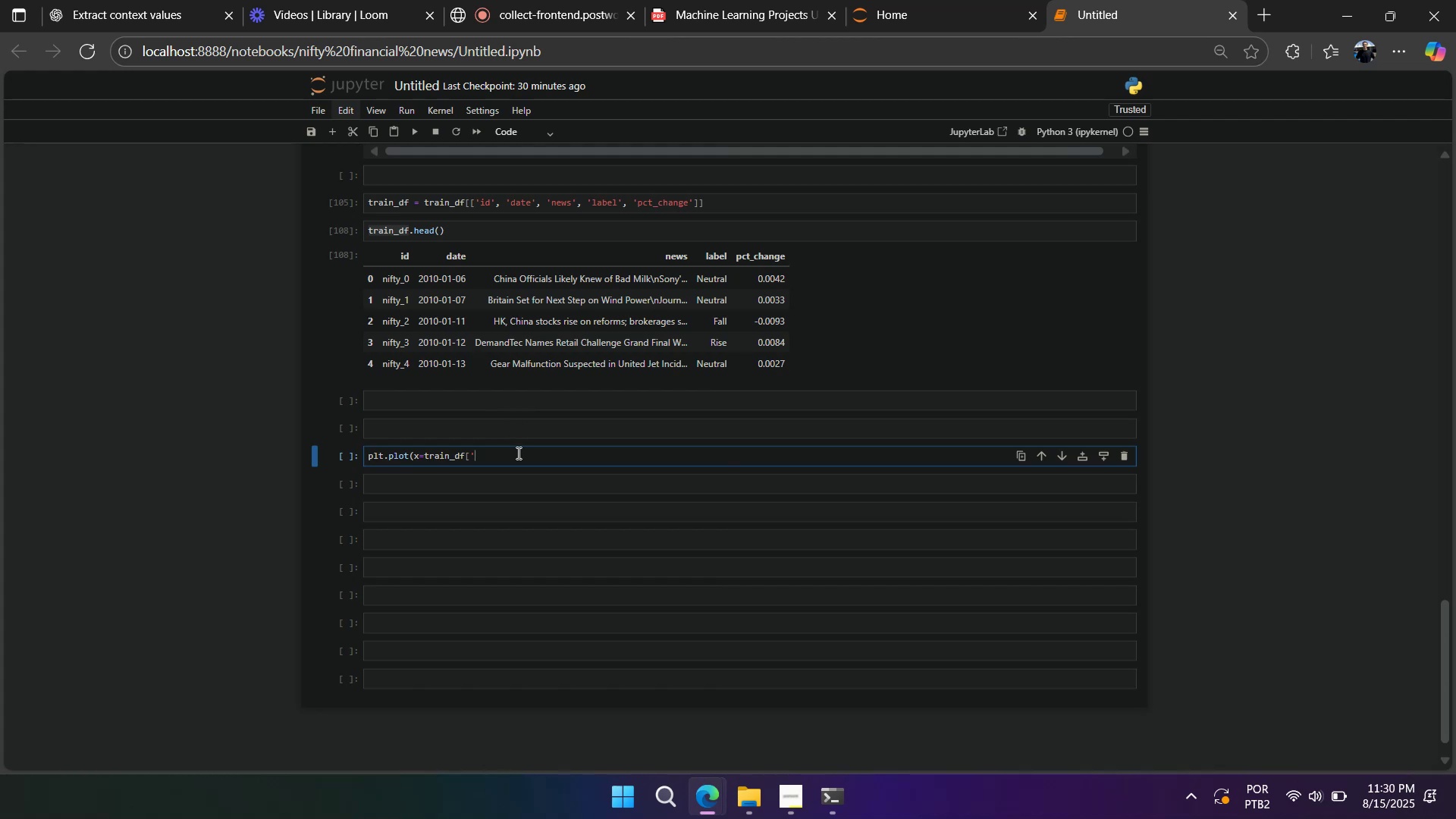 
type(id)
key(Backspace)
key(Backspace)
type(date`\, y=]`)
key(Backspace)
key(Backspace)
type(trainf_df)
key(Backspace)
key(Backspace)
key(Backspace)
key(Backspace)
type(_df]`label`\))
 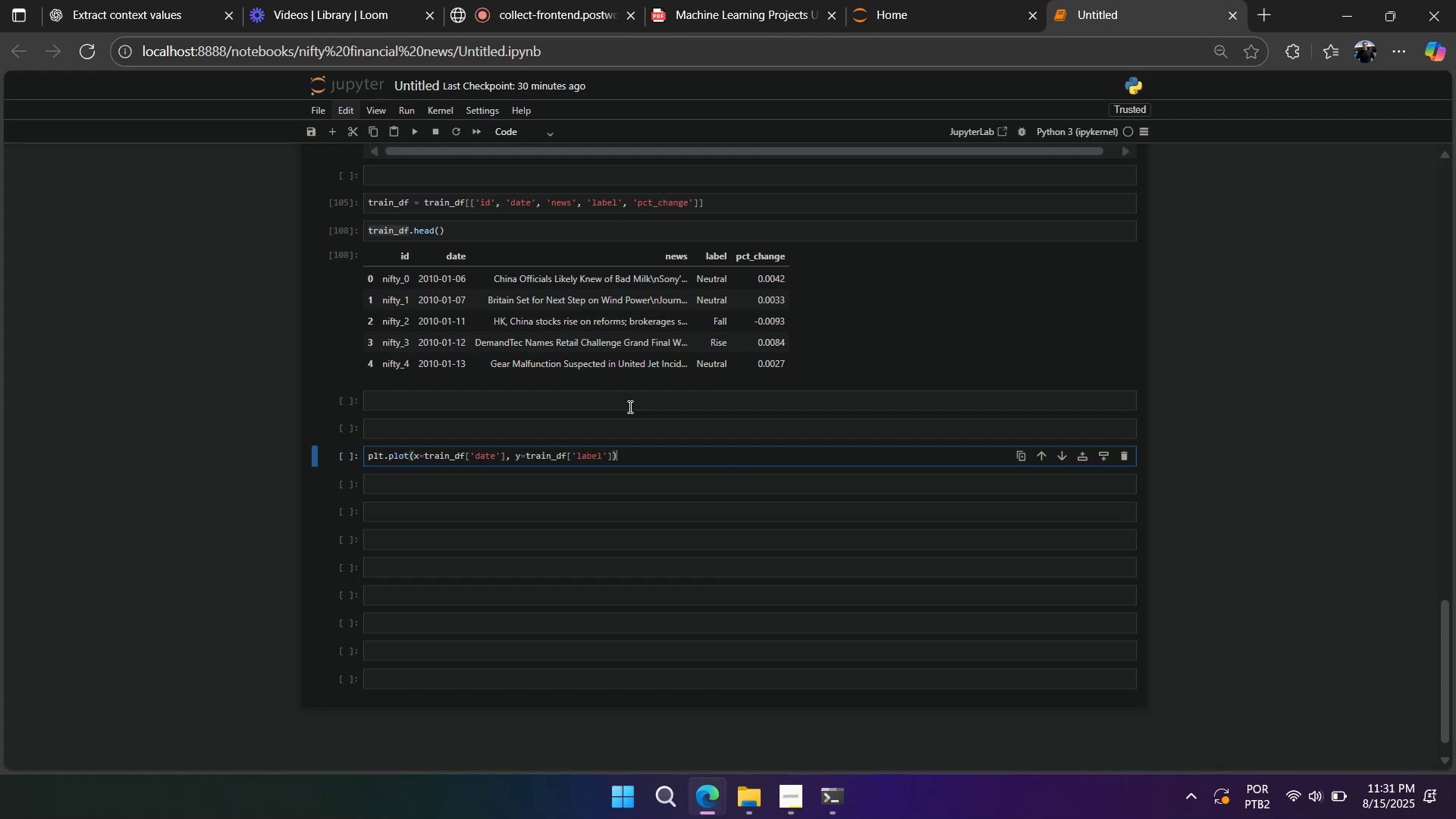 
key(Shift+Enter)
 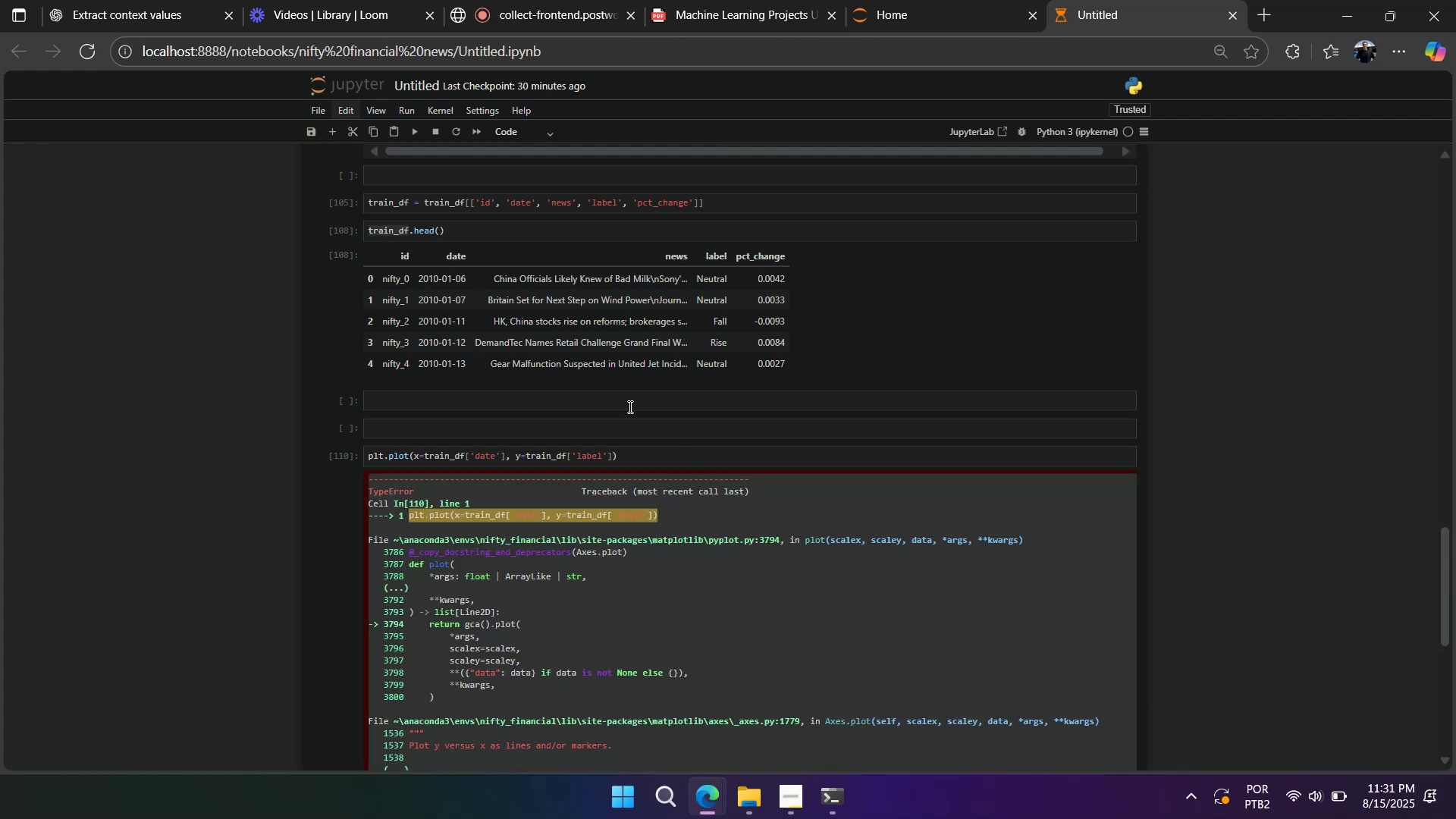 
wait(6.47)
 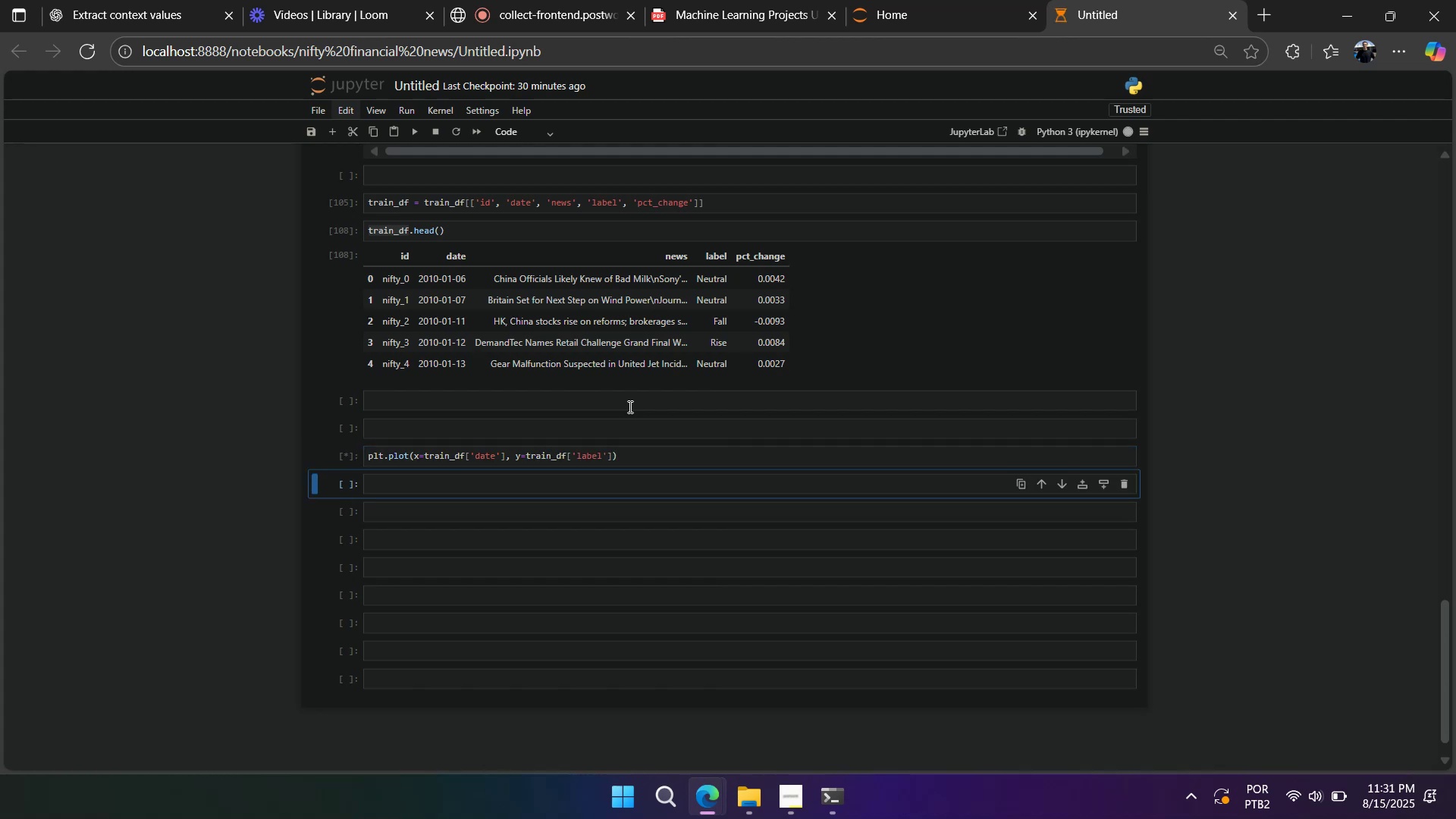 
double_click([616, 457])
 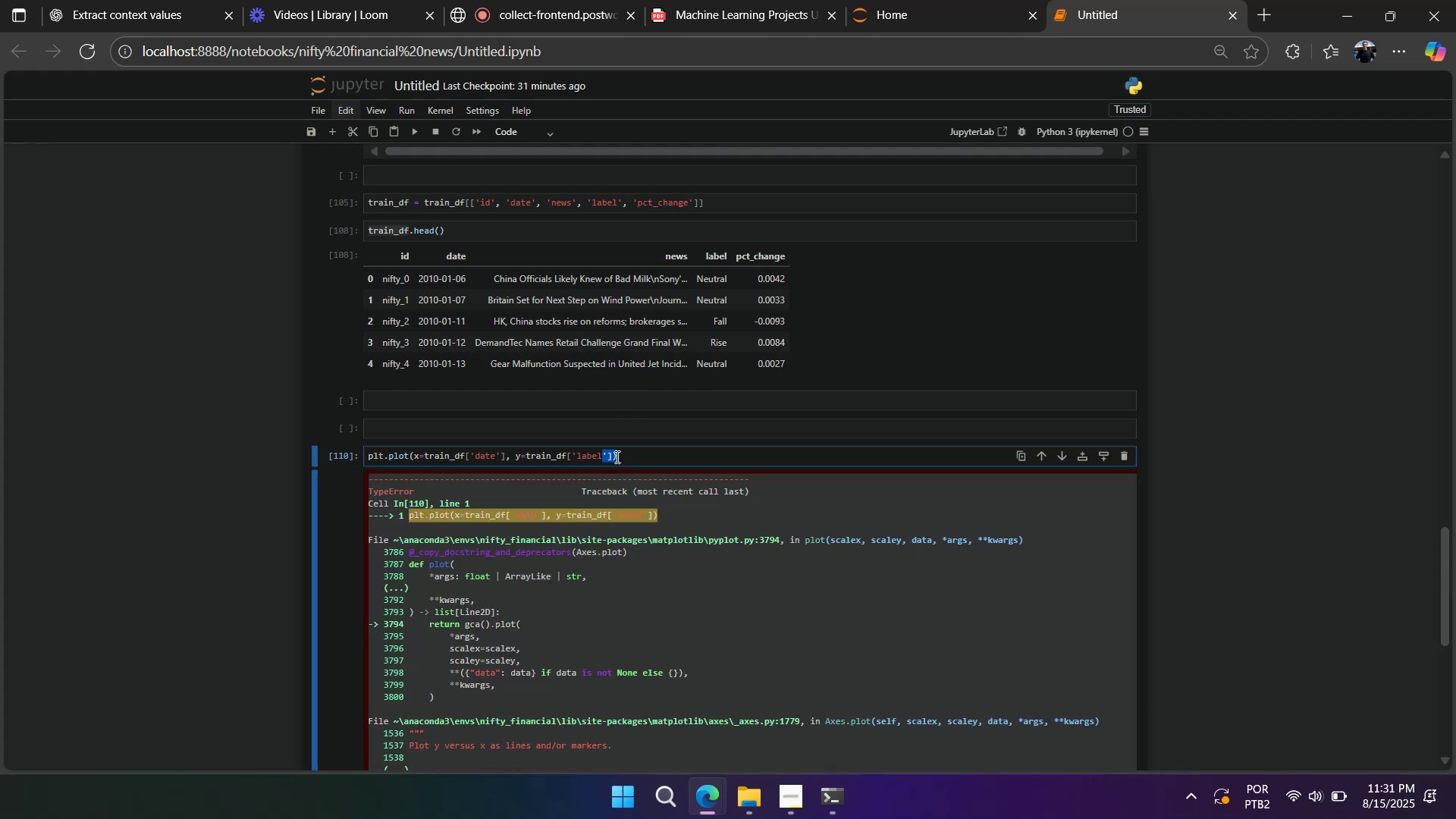 
triple_click([616, 457])
 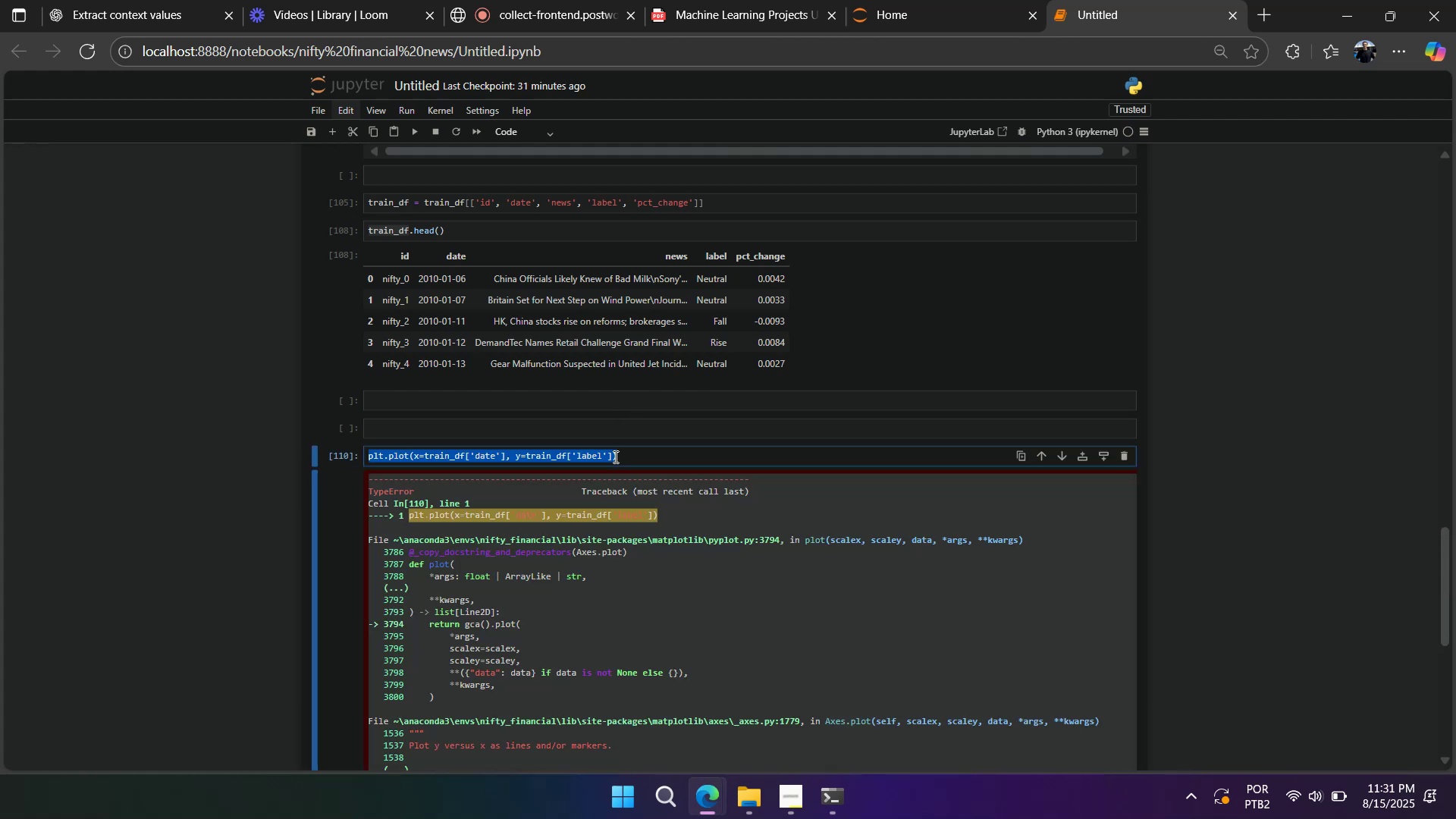 
key(Control+C)
 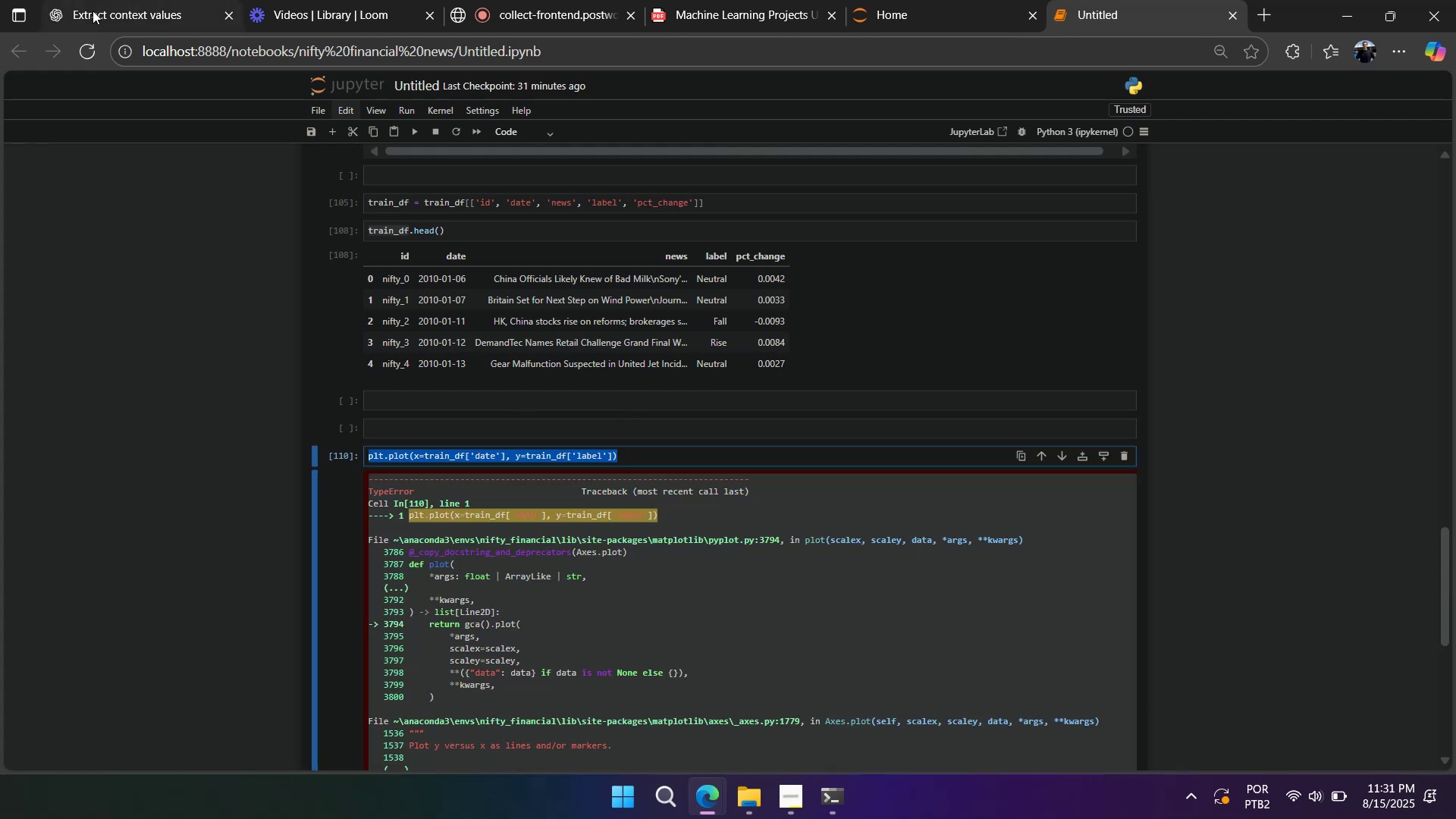 
left_click([93, 11])
 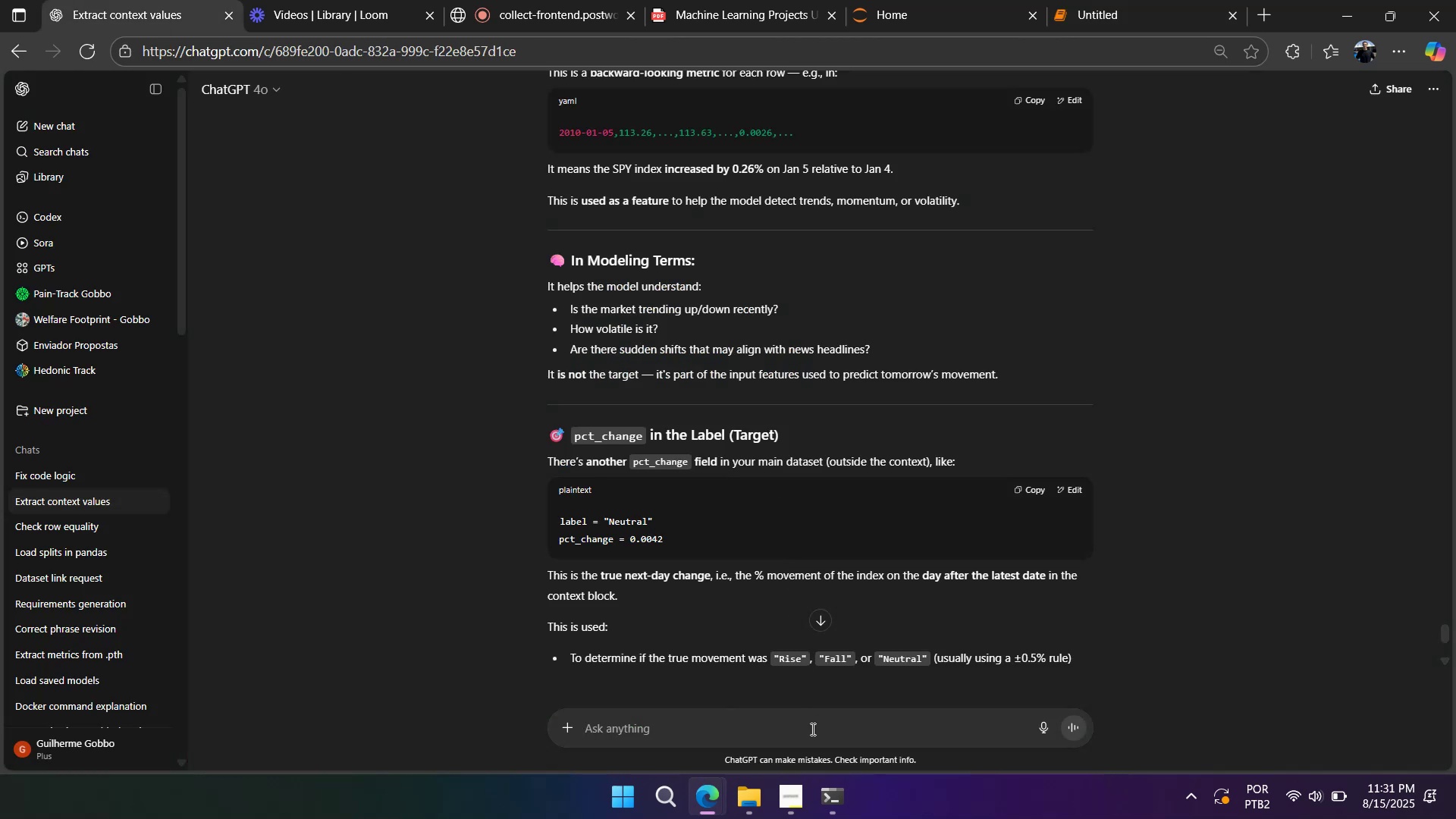 
key(Control+V)
 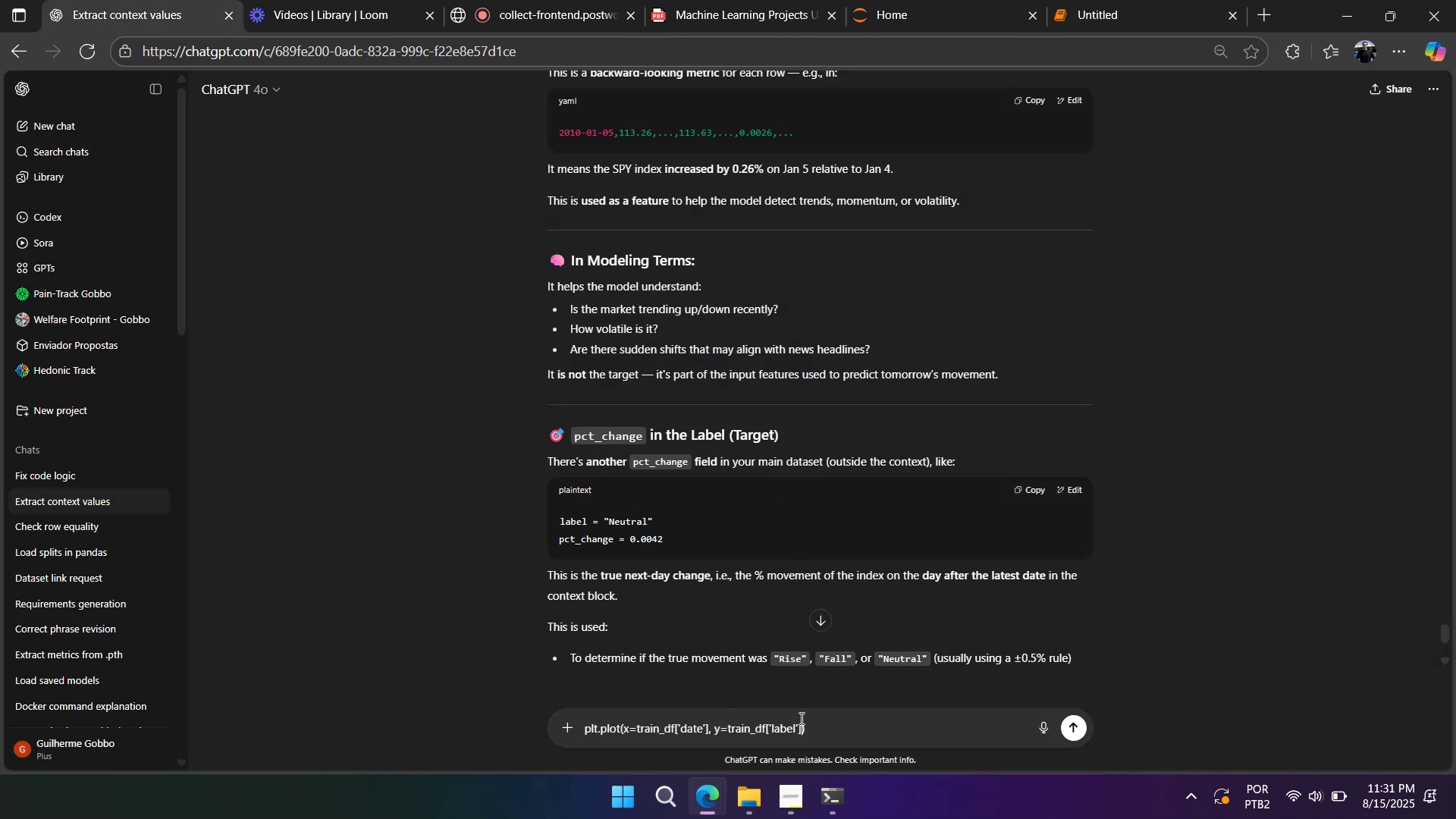 
key(Shift+Enter)
 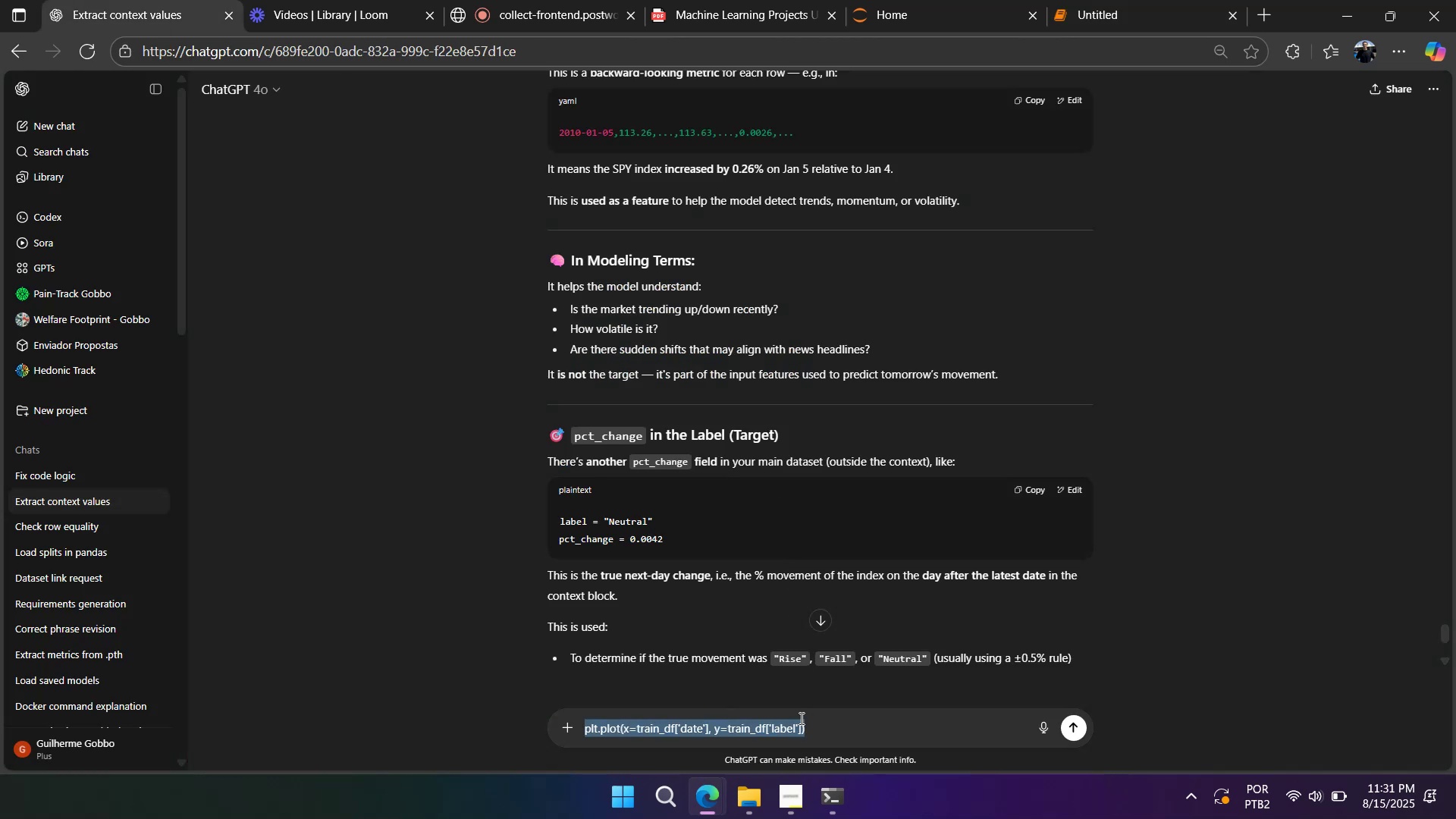 
key(Shift+Enter)
 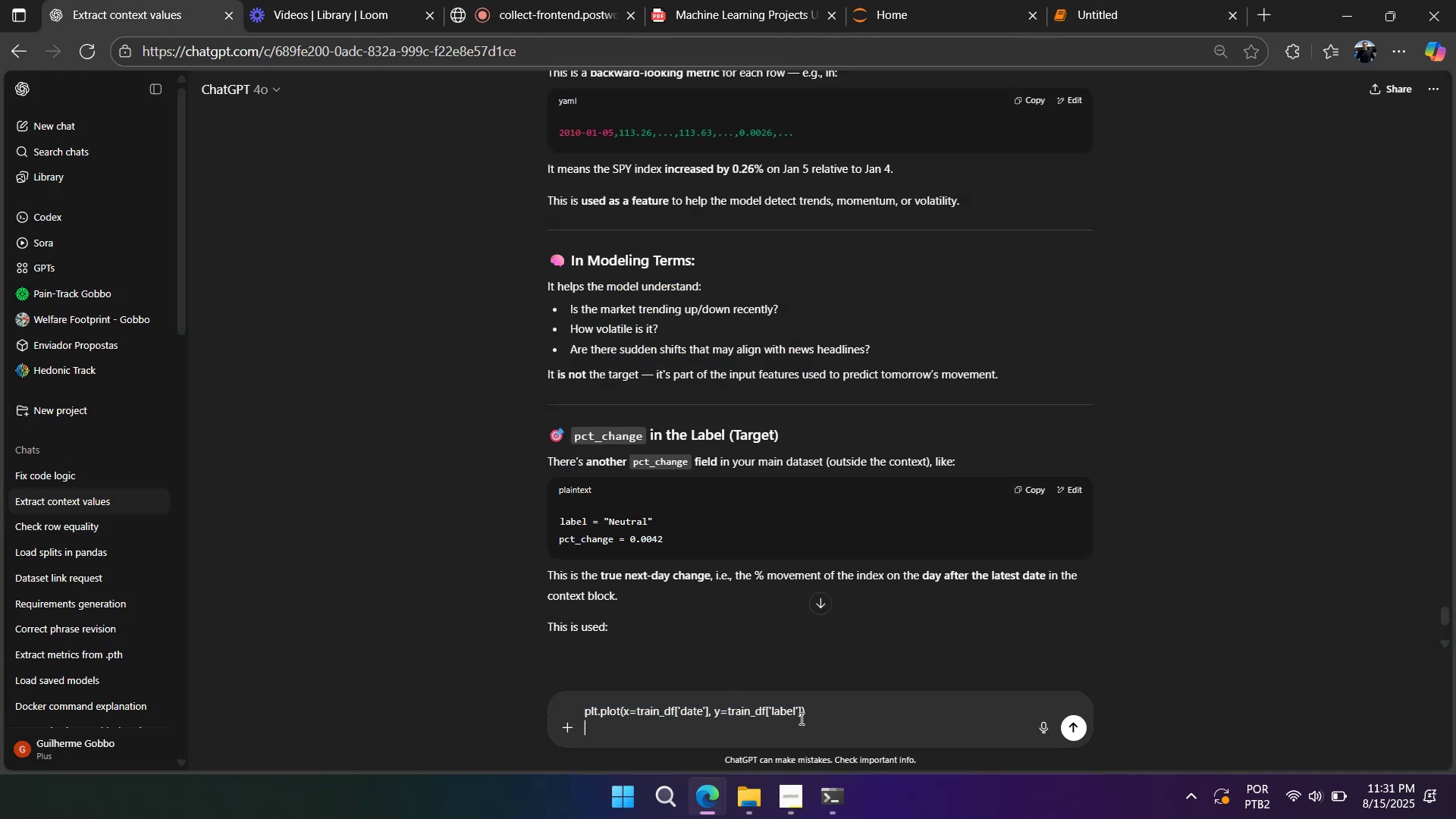 
key(Shift+Enter)
 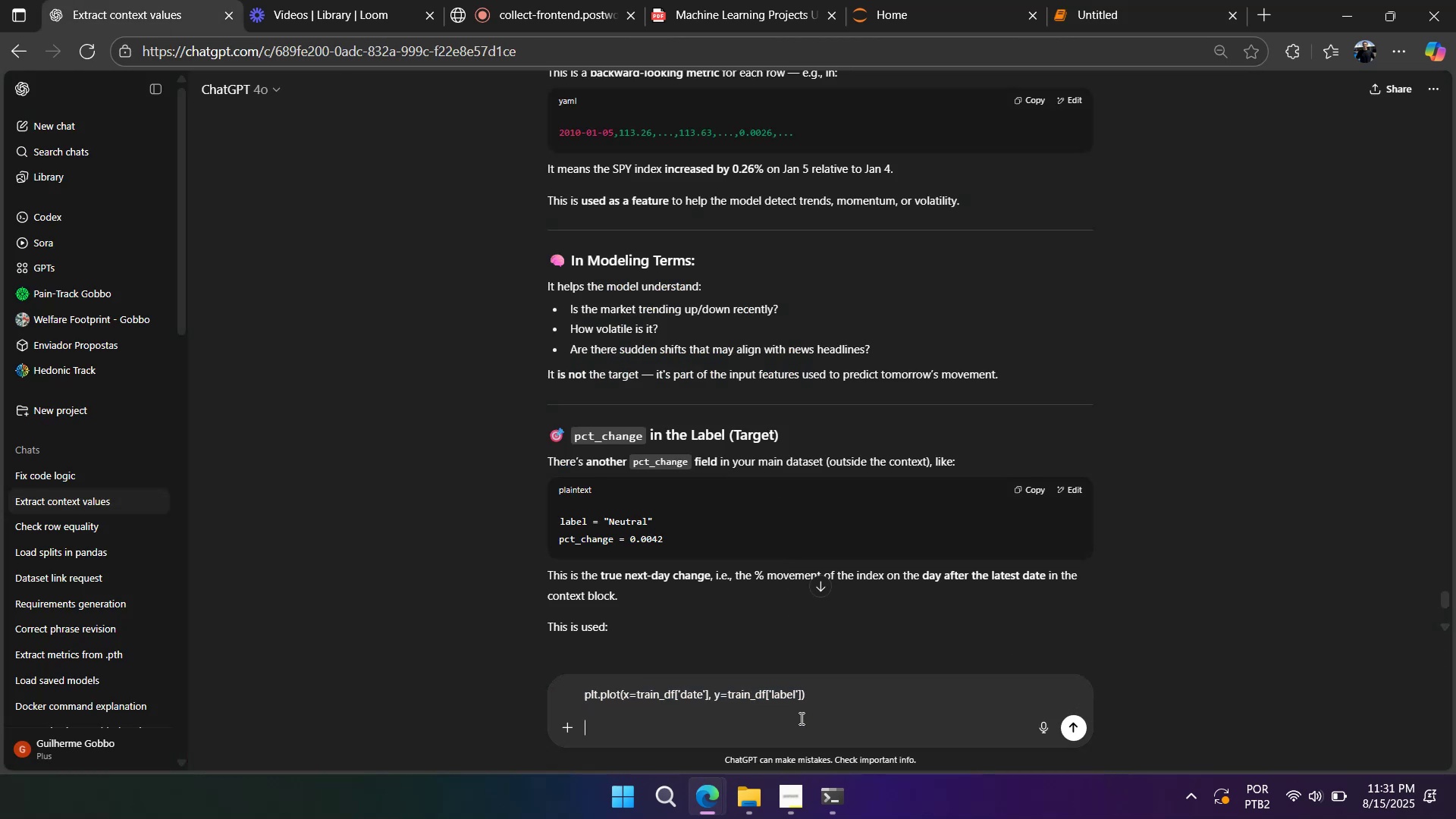 
key(Shift+Enter)
 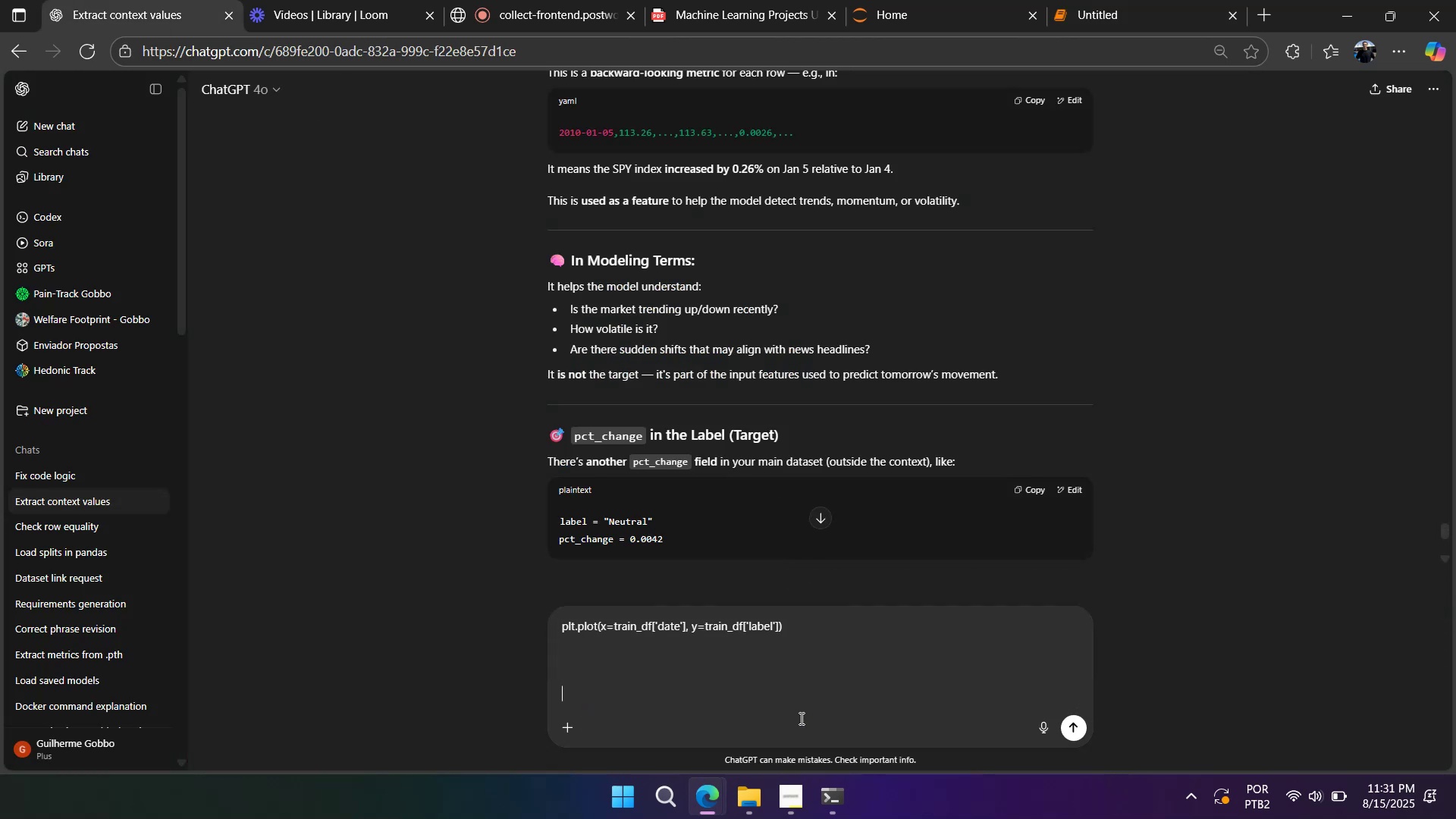 
type(plot label as count instead of date)
 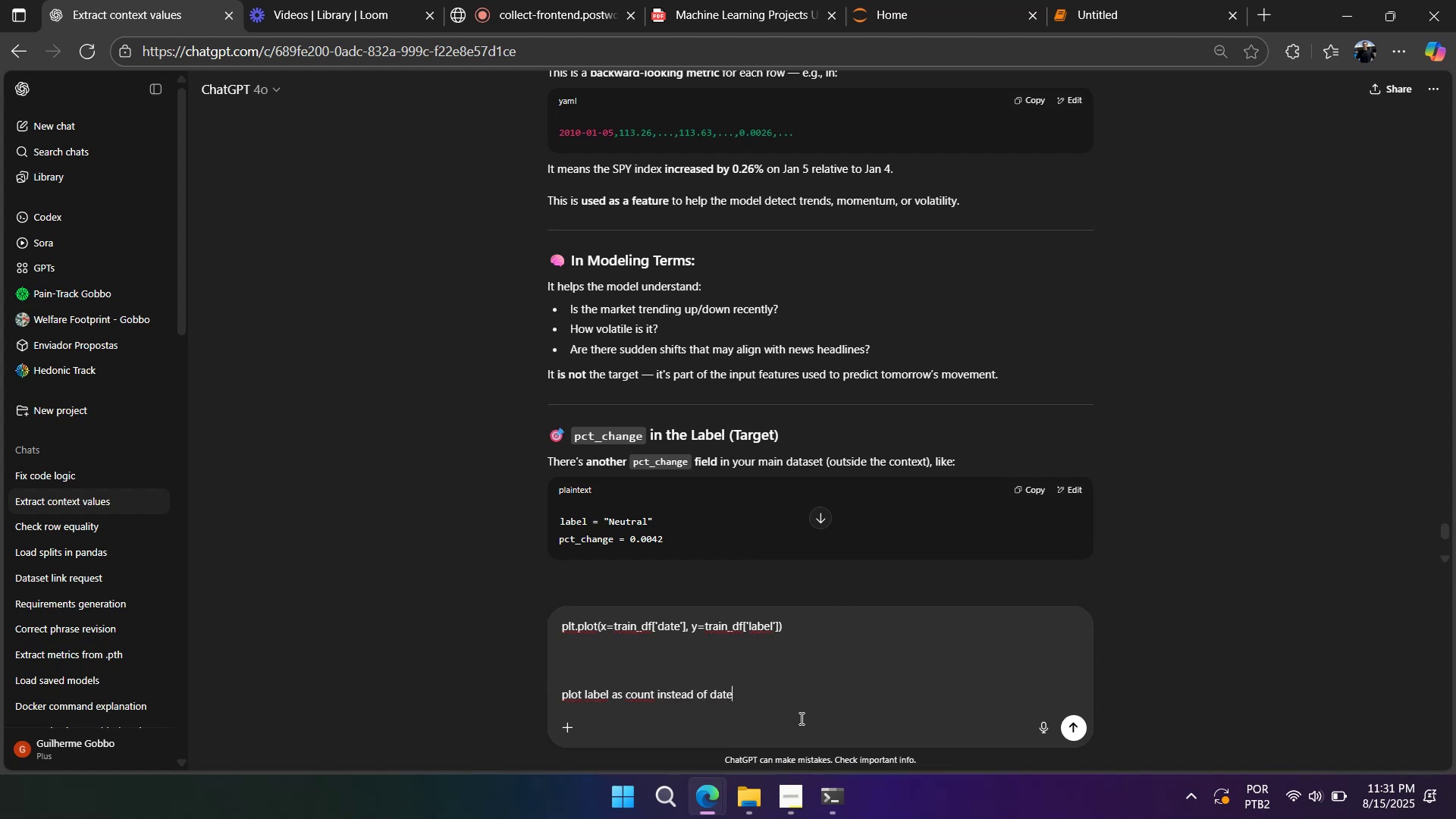 
key(Enter)
 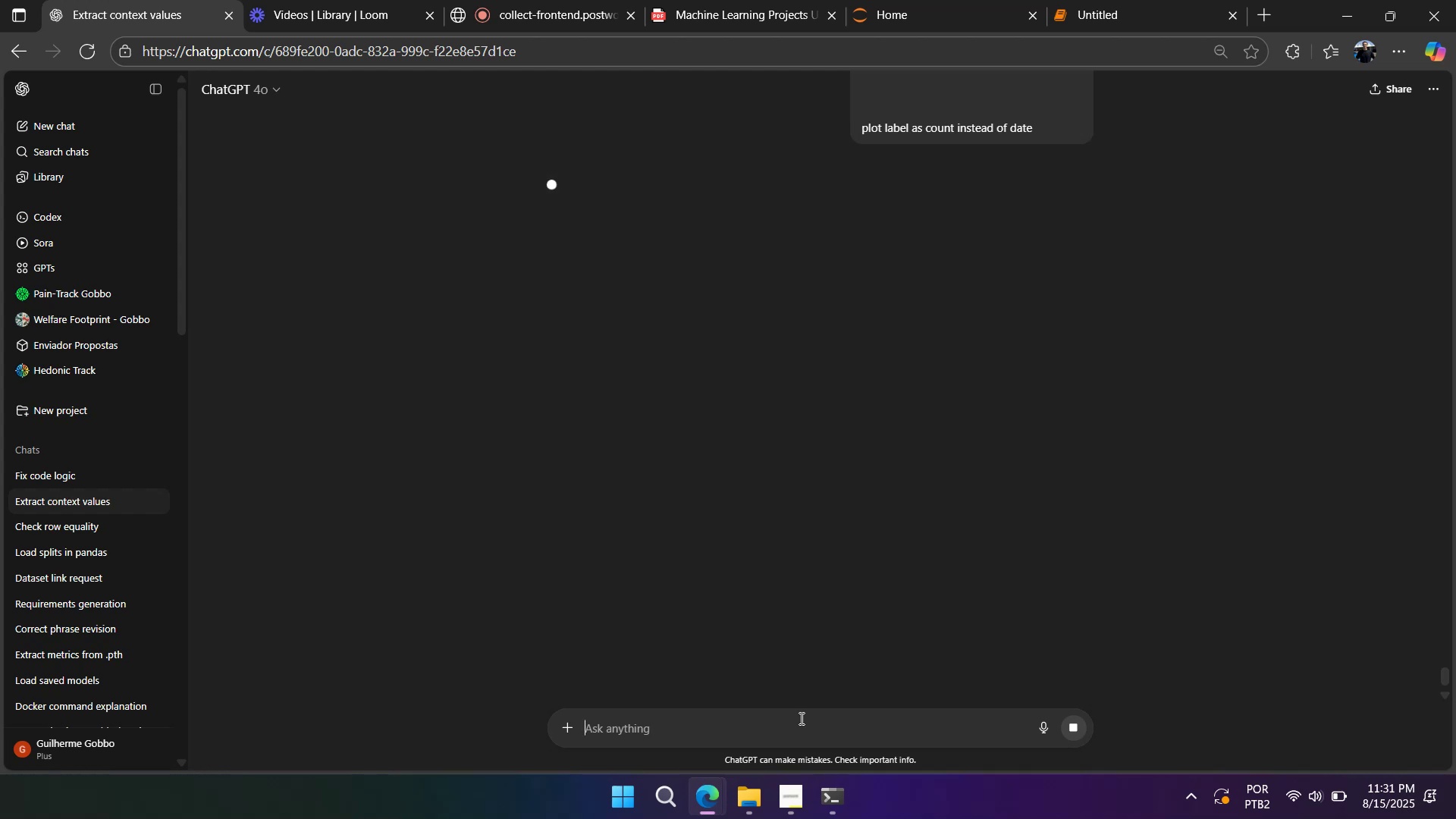 
wait(16.39)
 